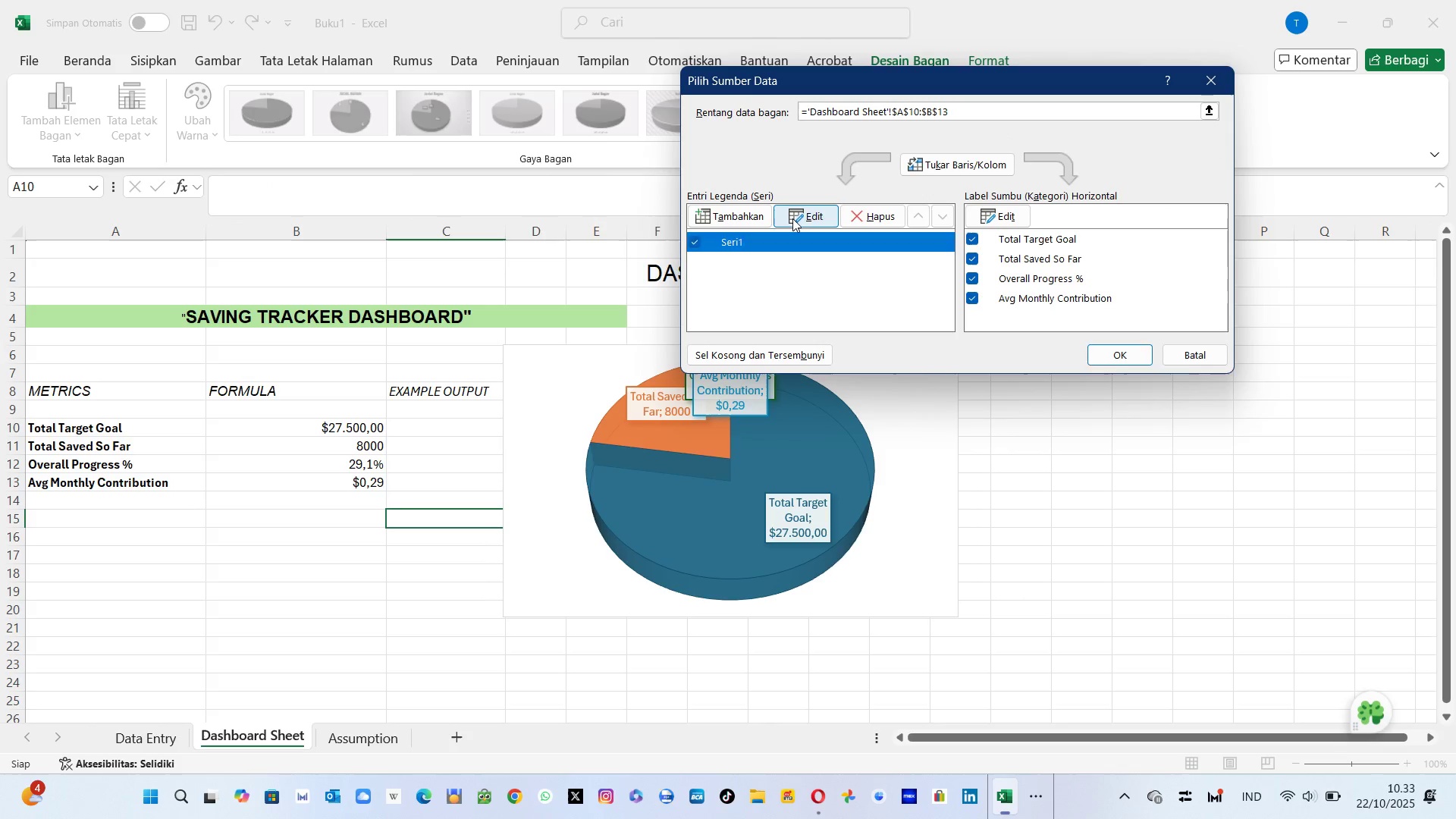 
left_click([792, 218])
 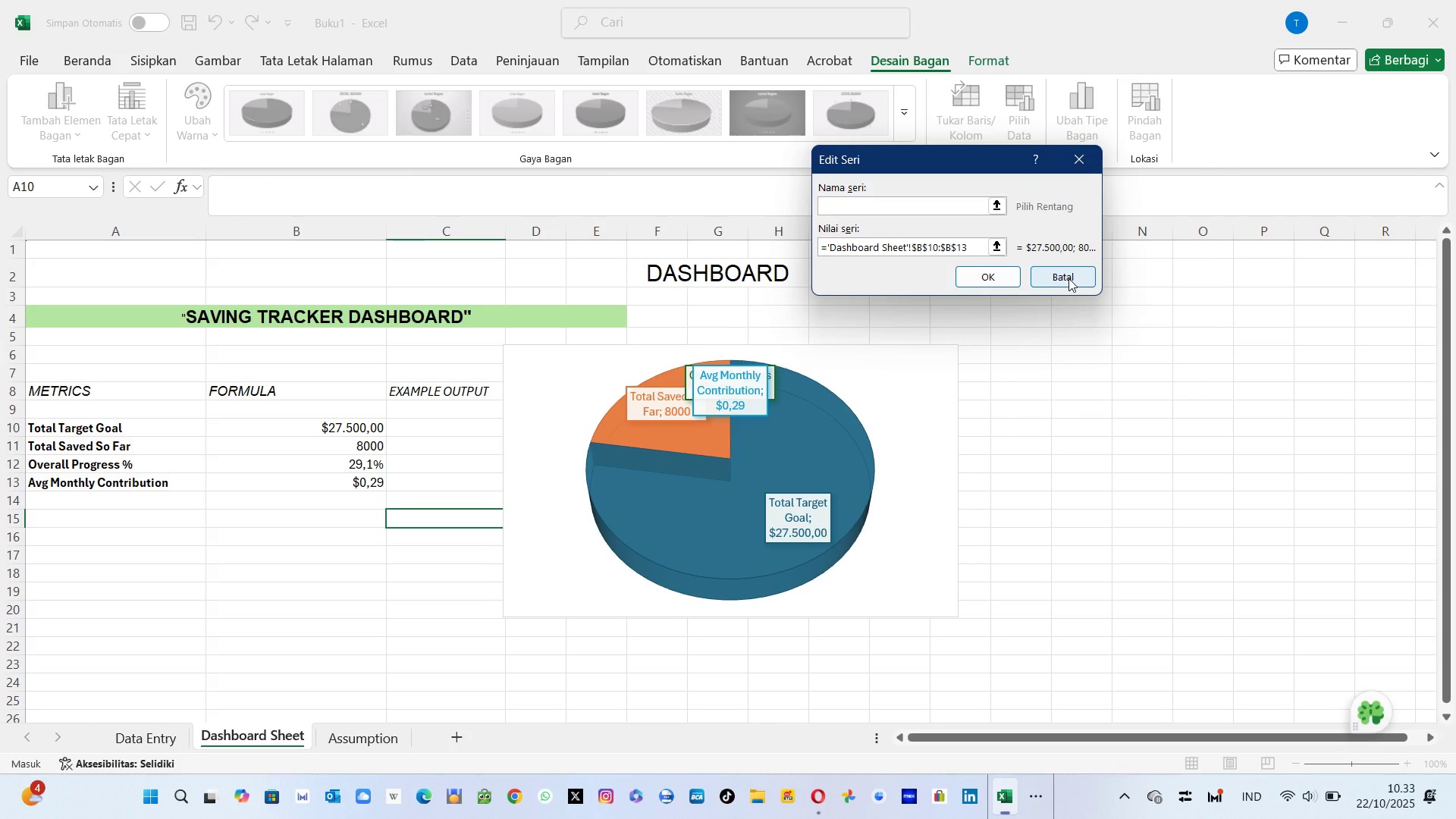 
left_click([1068, 278])
 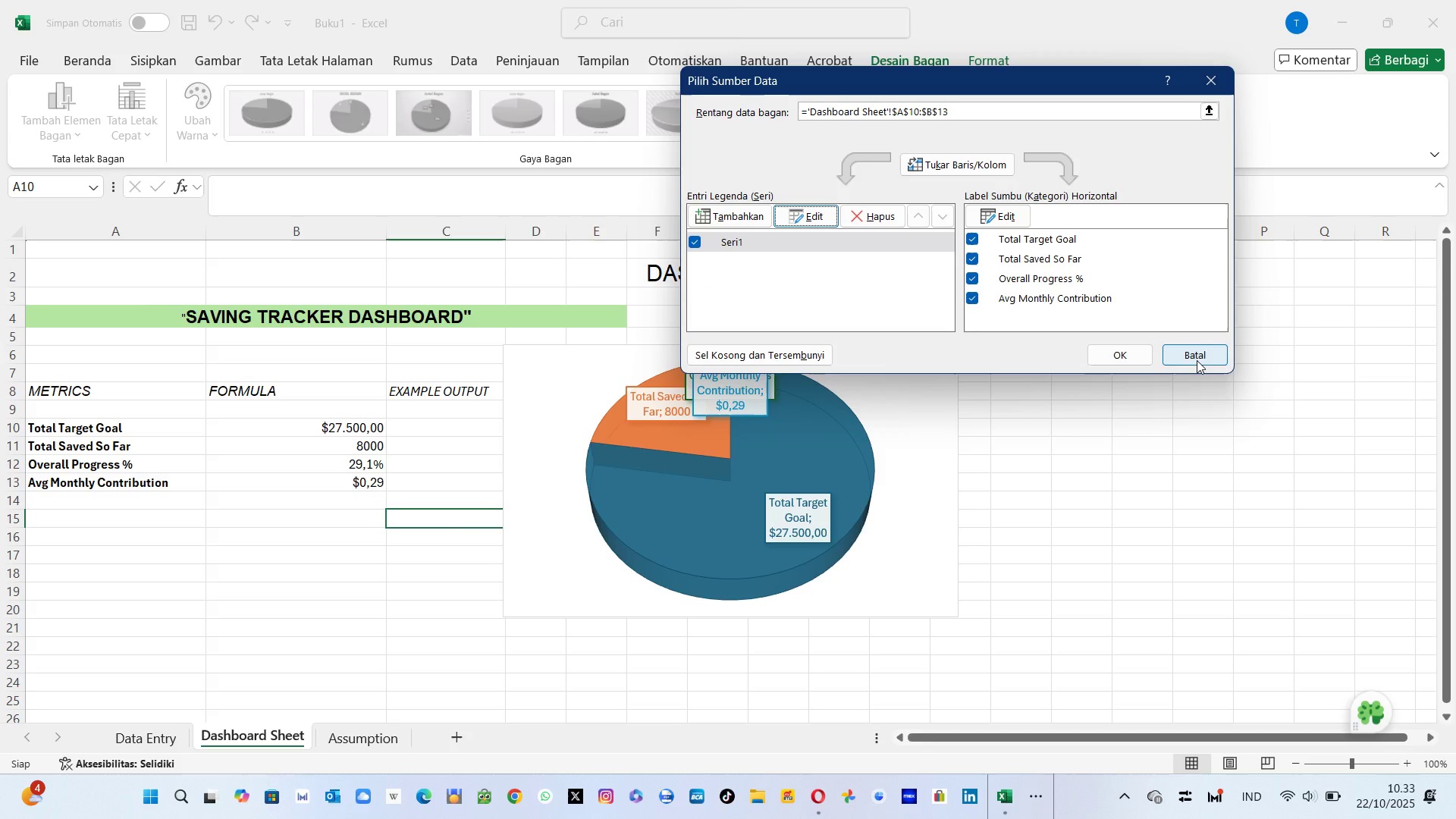 
left_click([1197, 360])
 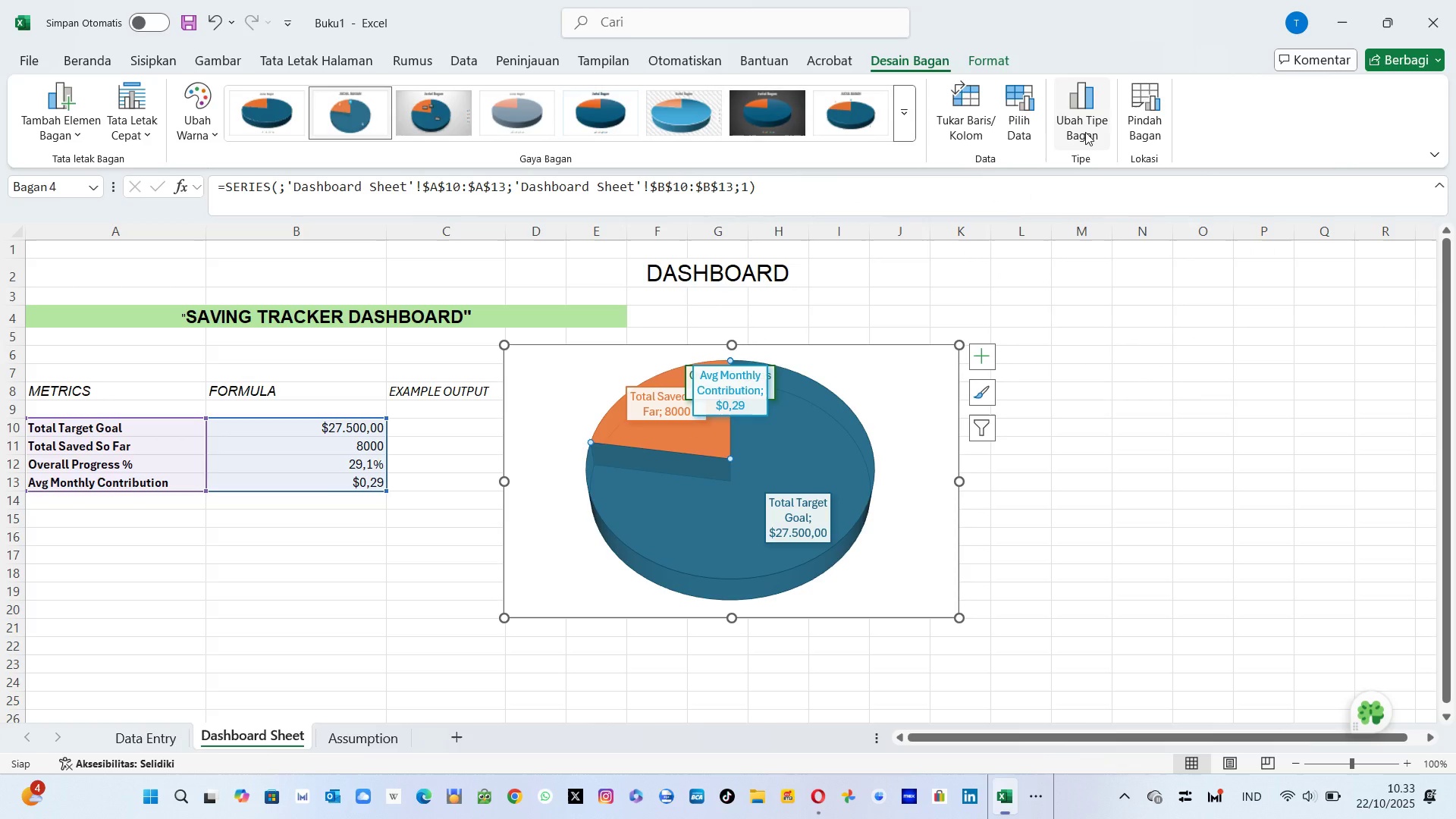 
left_click([1085, 132])
 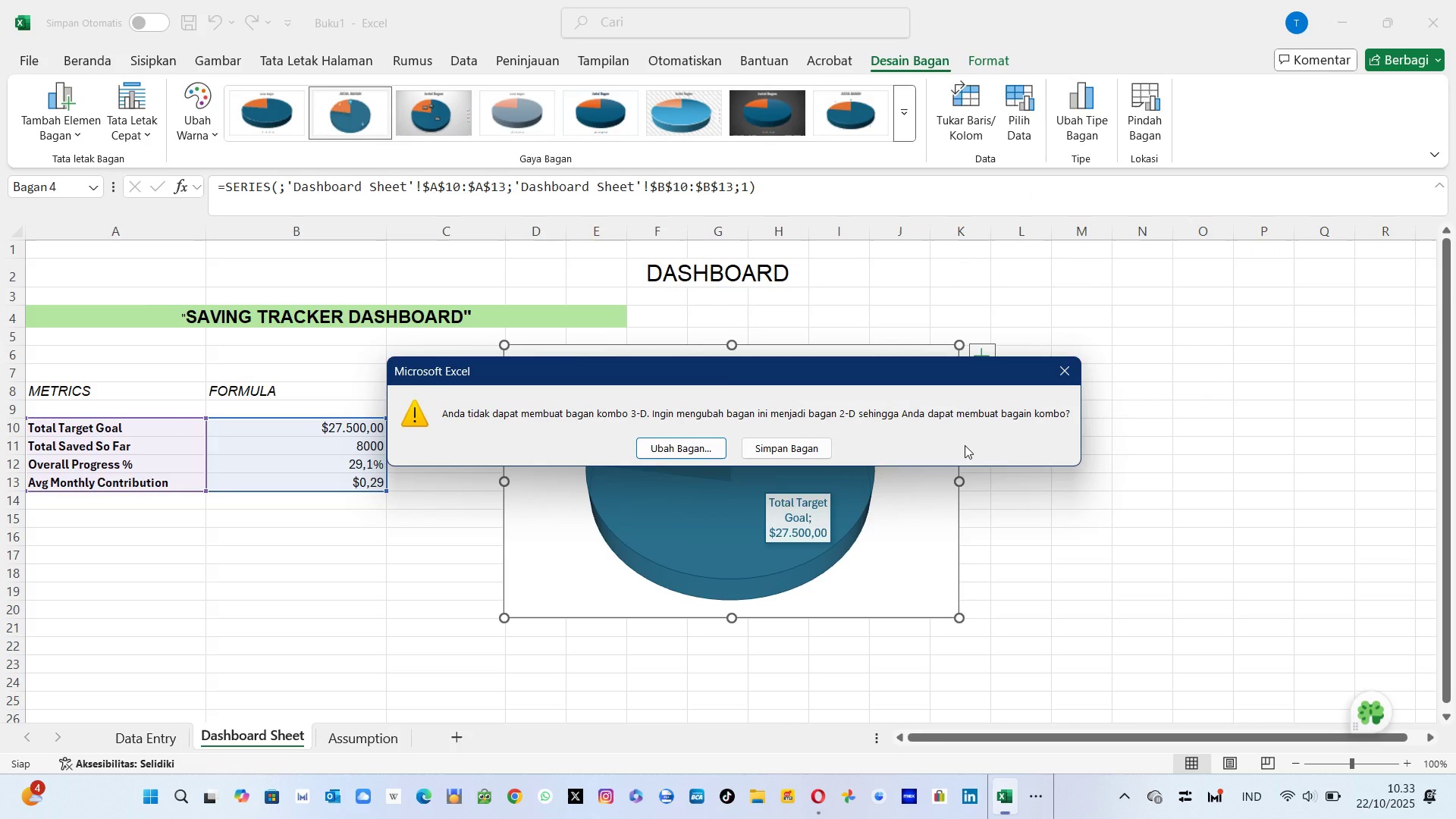 
wait(6.66)
 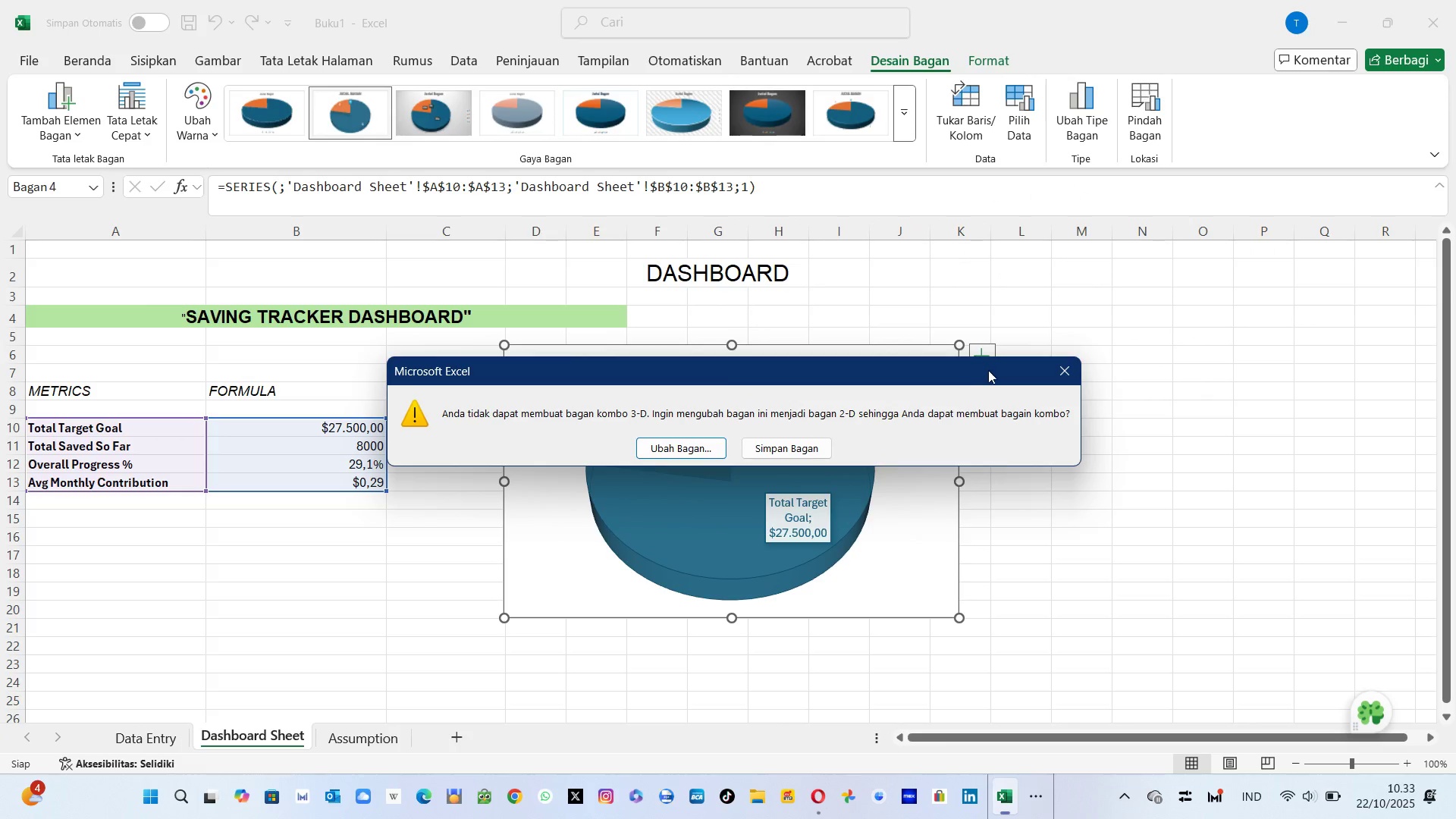 
left_click([1066, 362])
 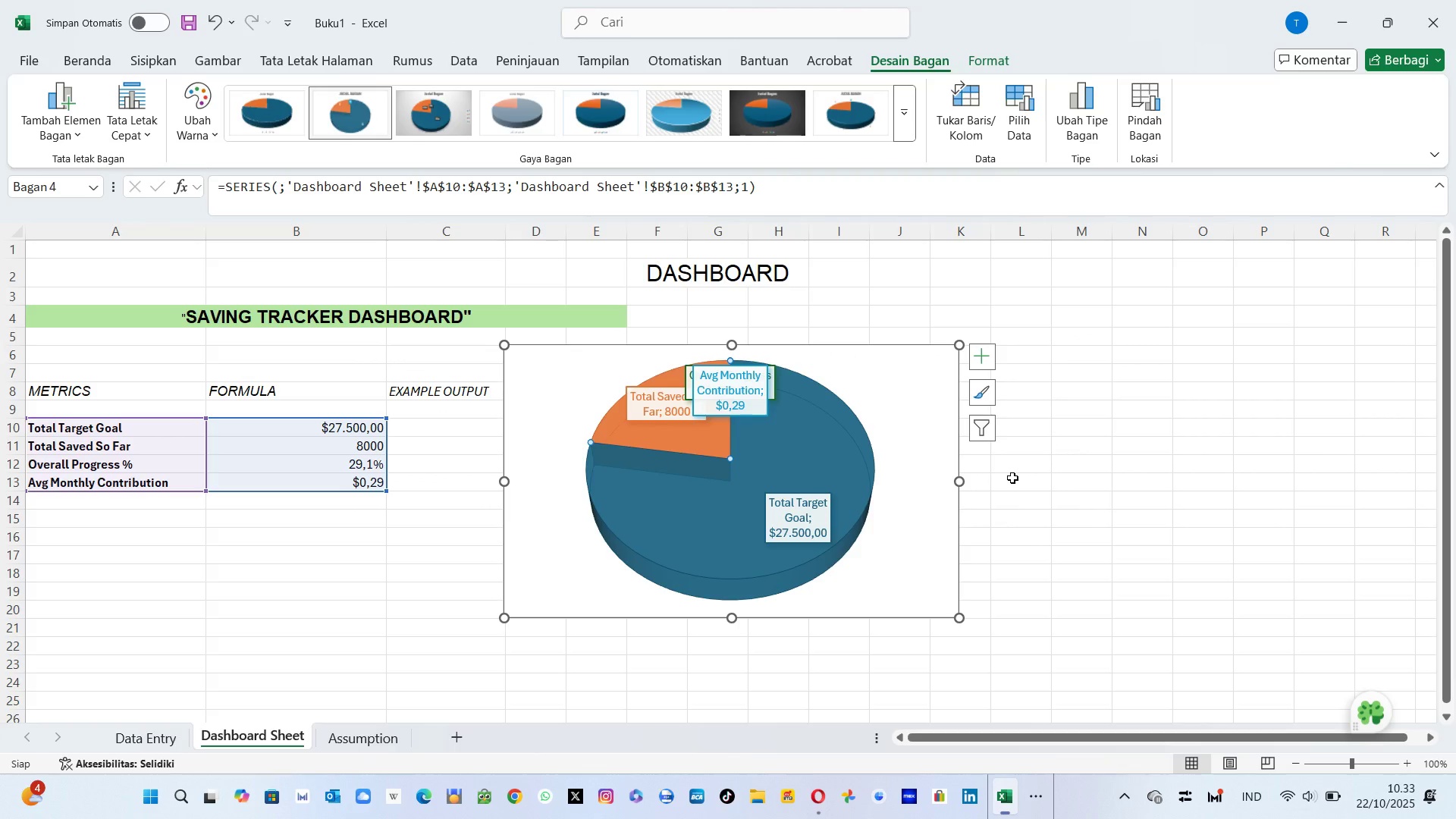 
left_click([1012, 478])
 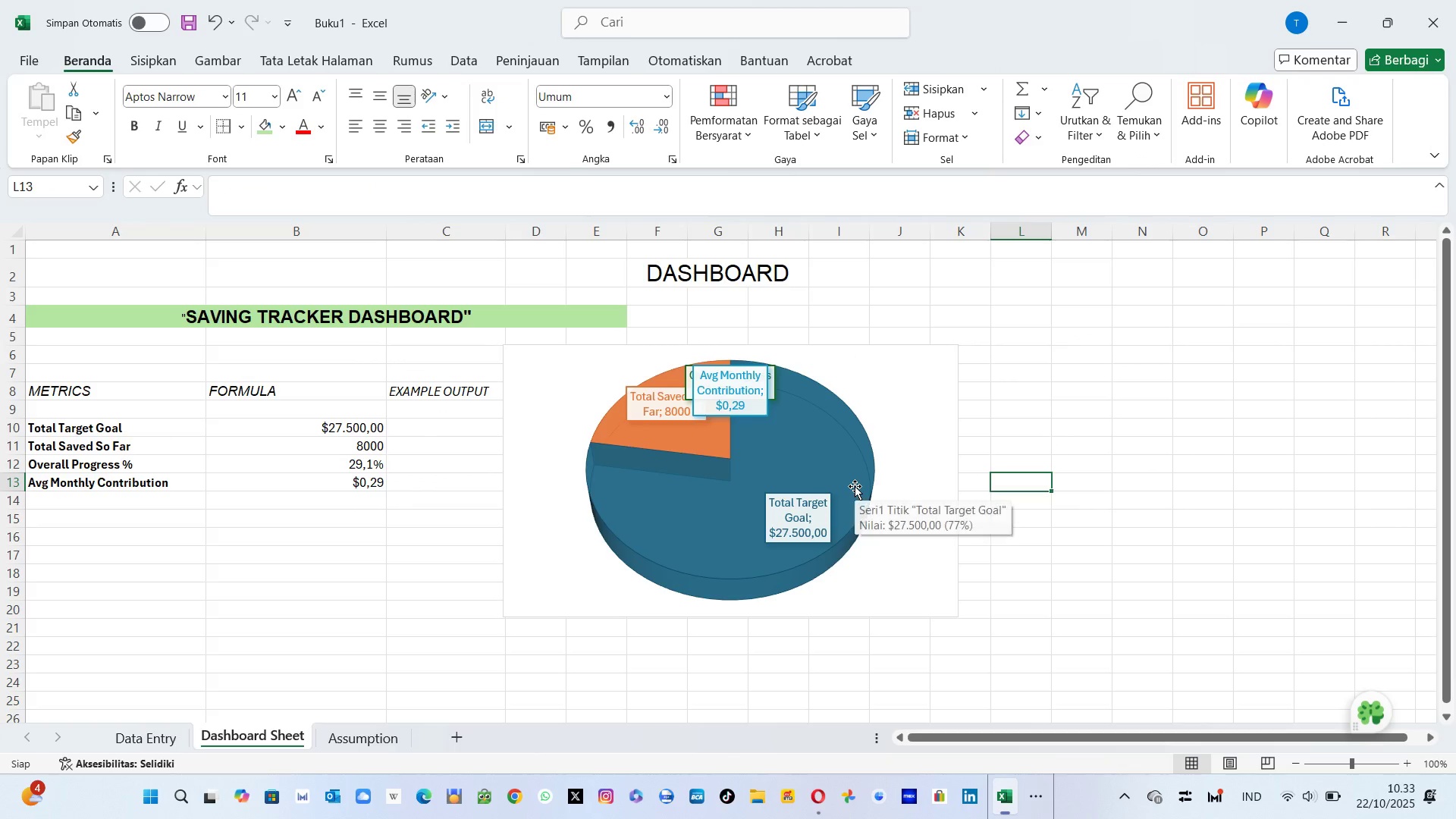 
left_click([855, 486])
 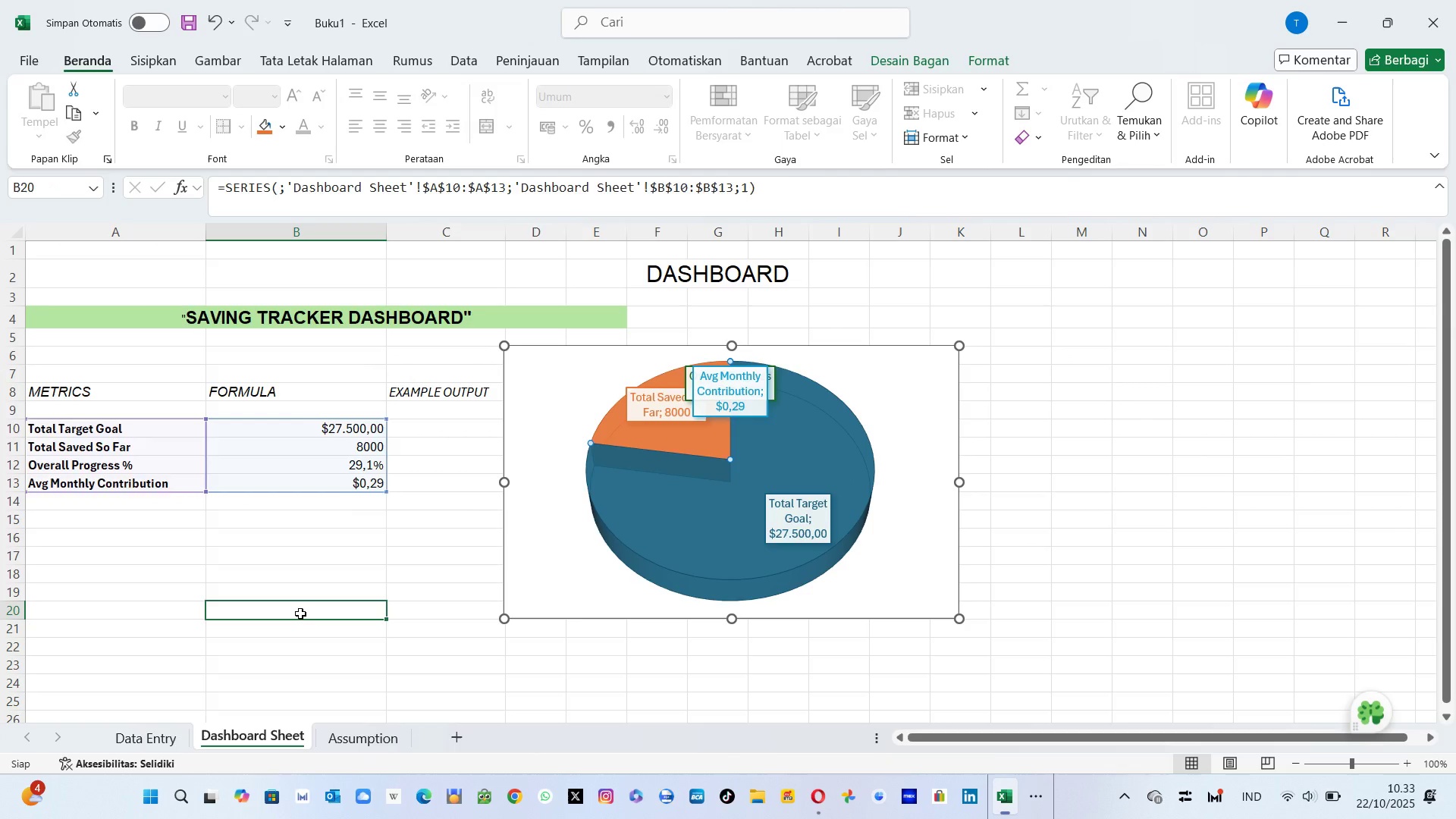 
left_click([300, 613])
 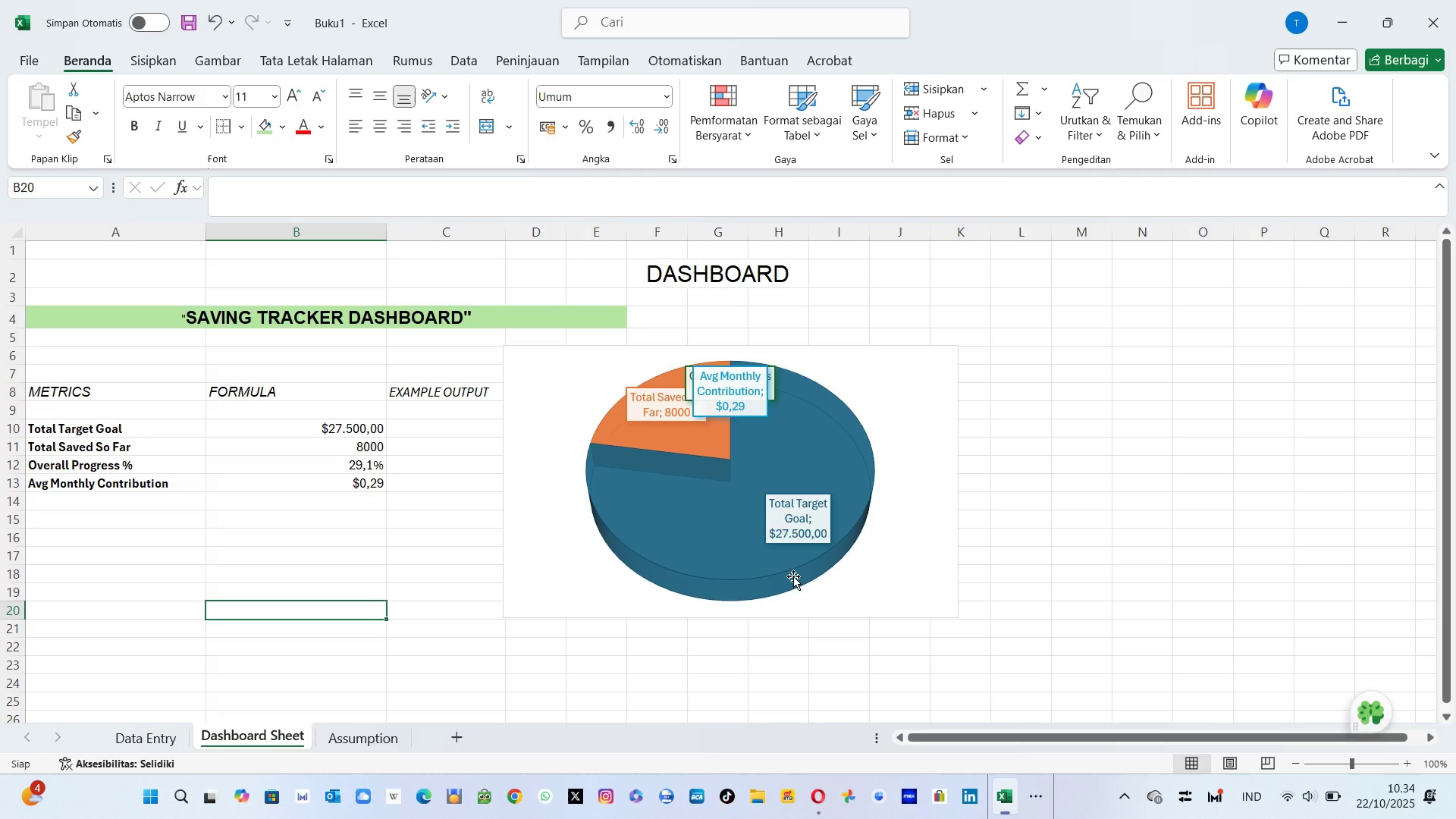 
wait(19.3)
 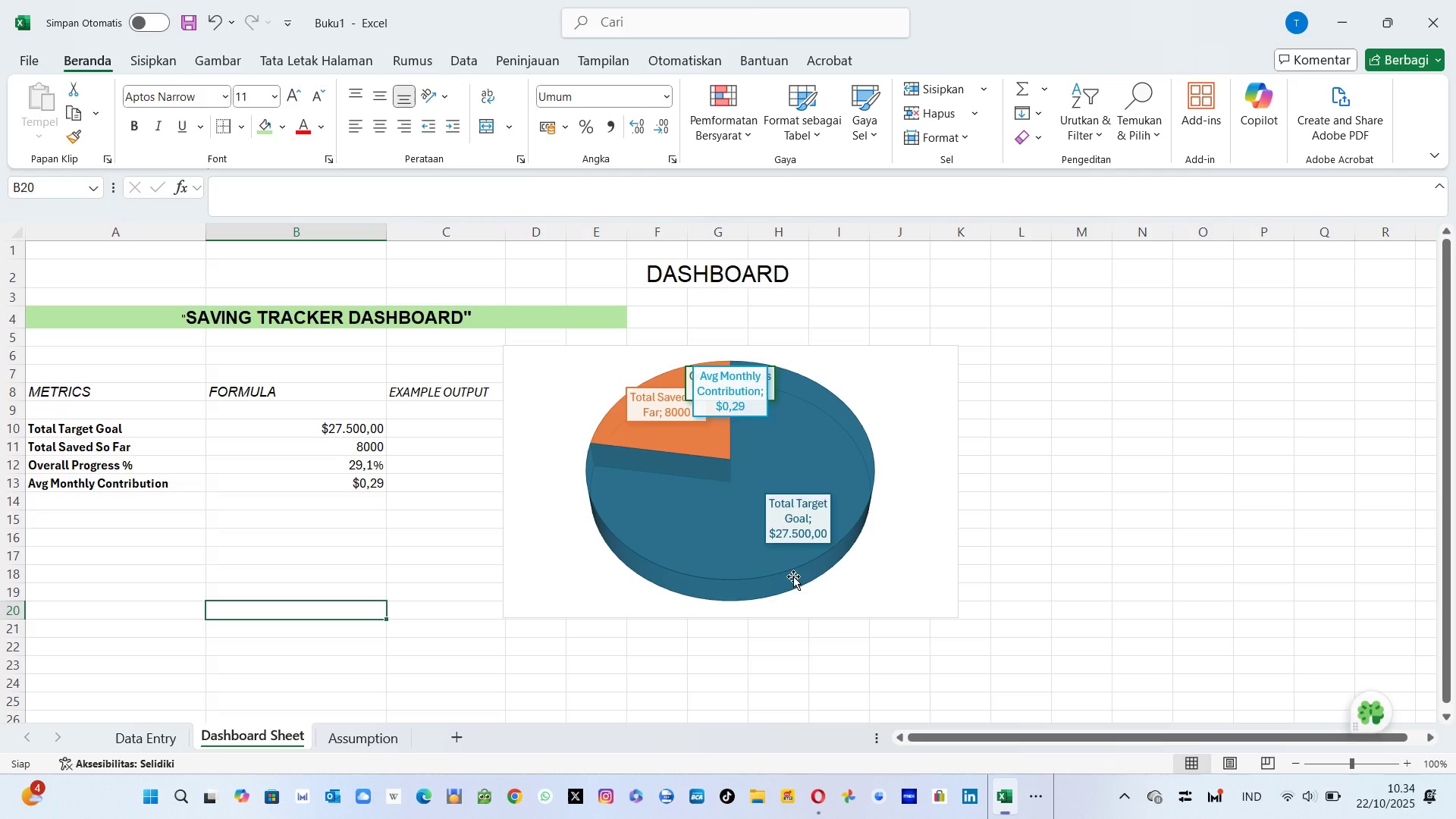 
left_click([224, 60])
 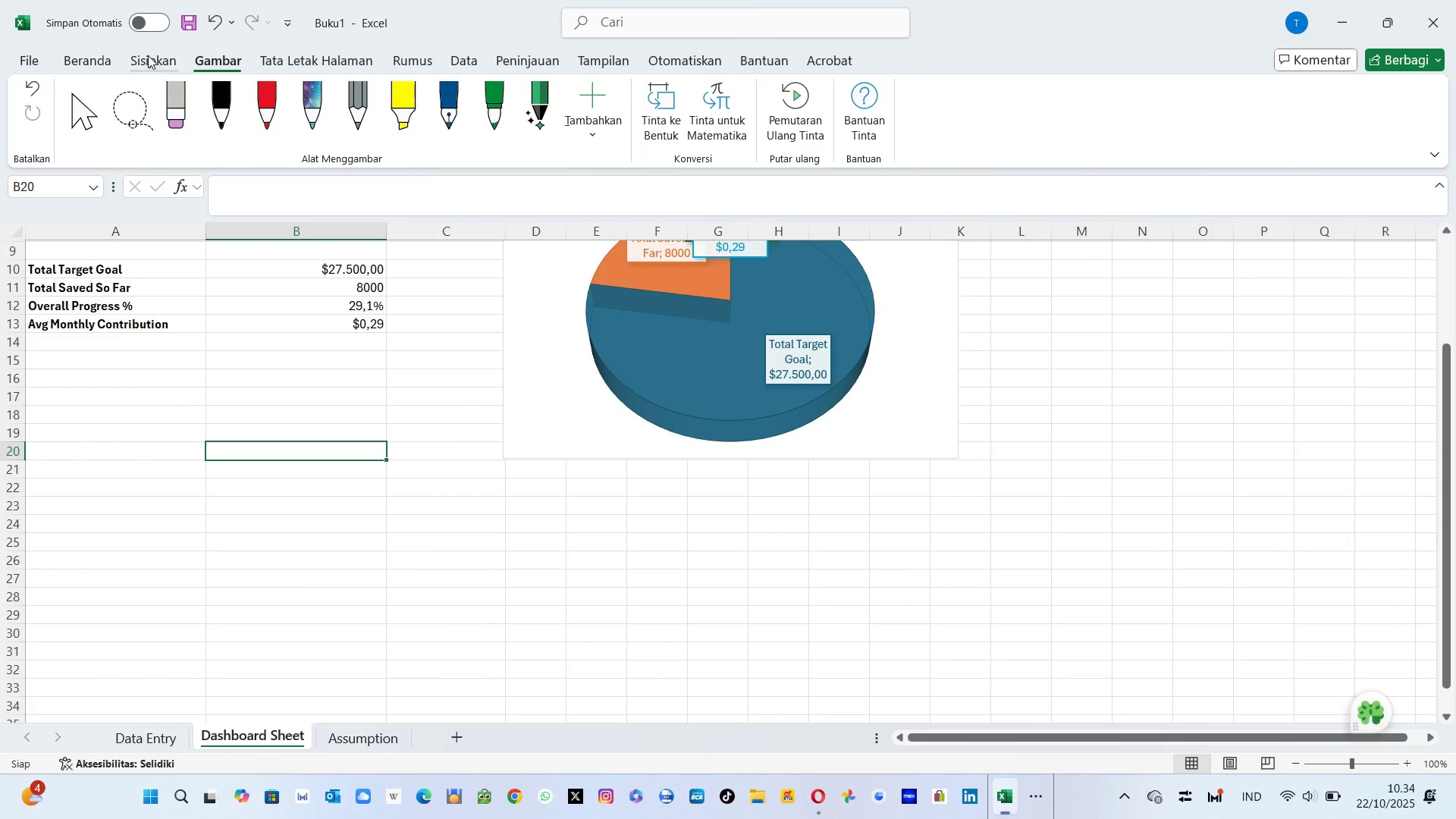 
left_click([135, 57])
 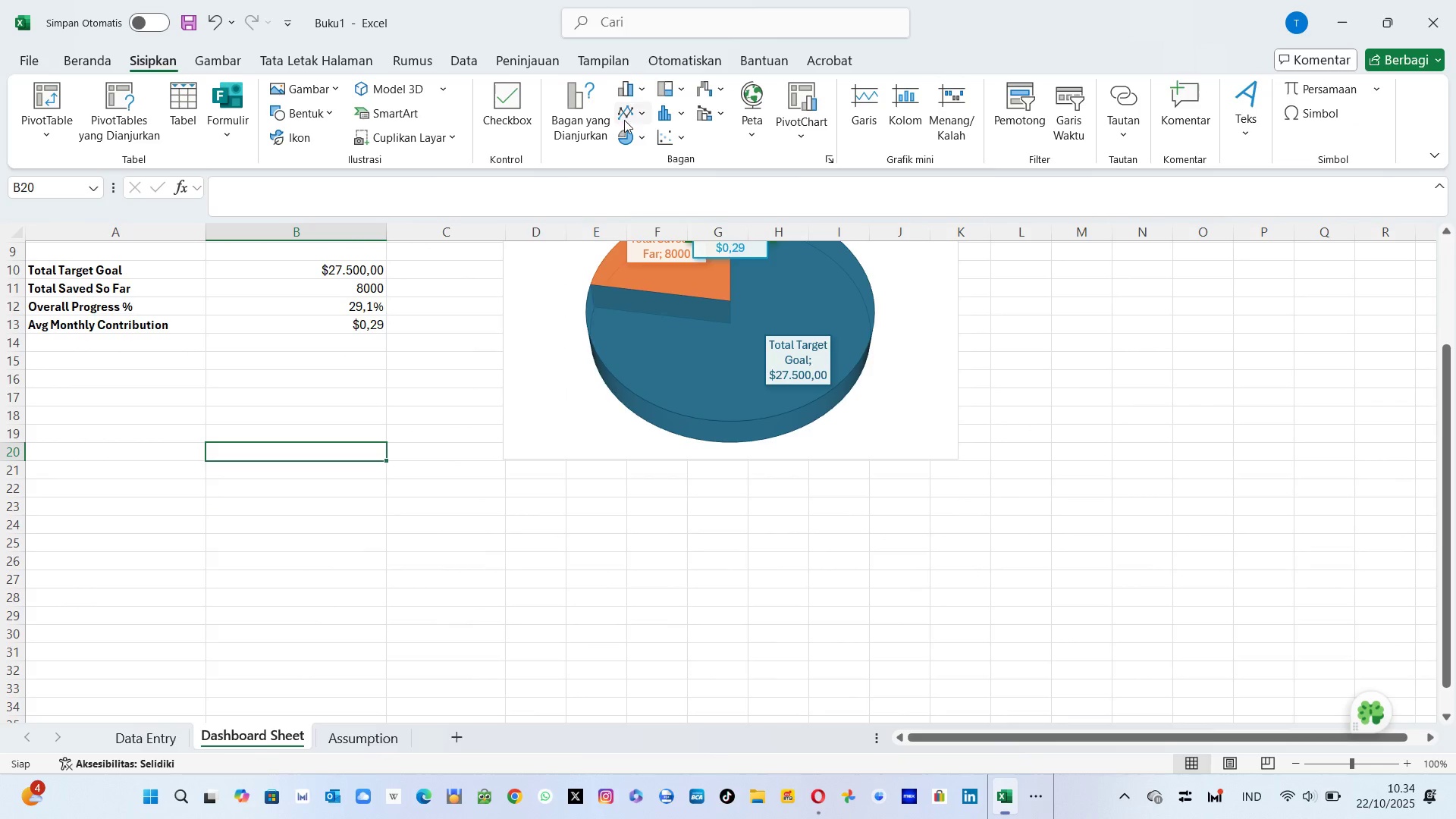 
left_click([632, 119])
 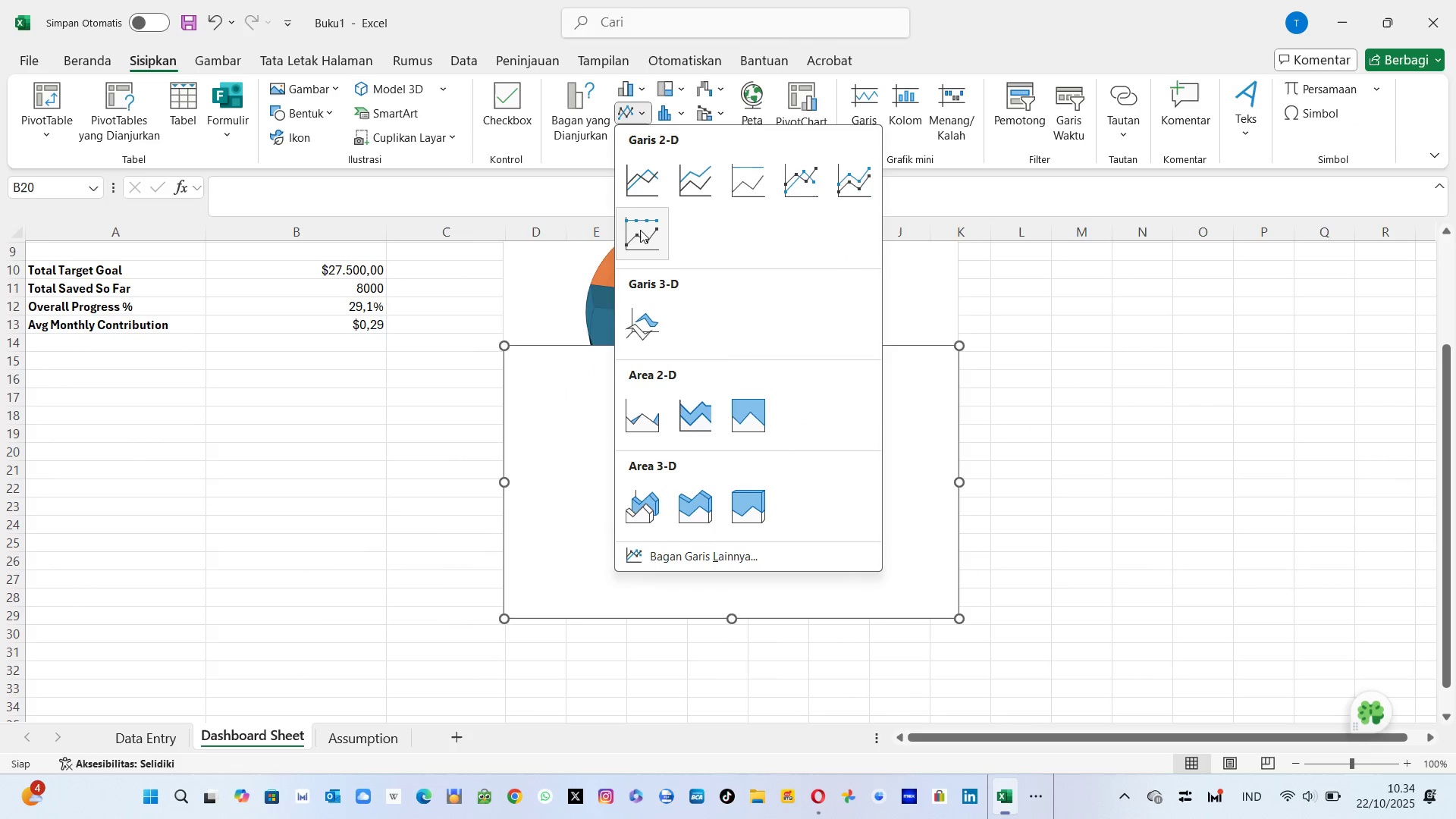 
left_click([640, 231])
 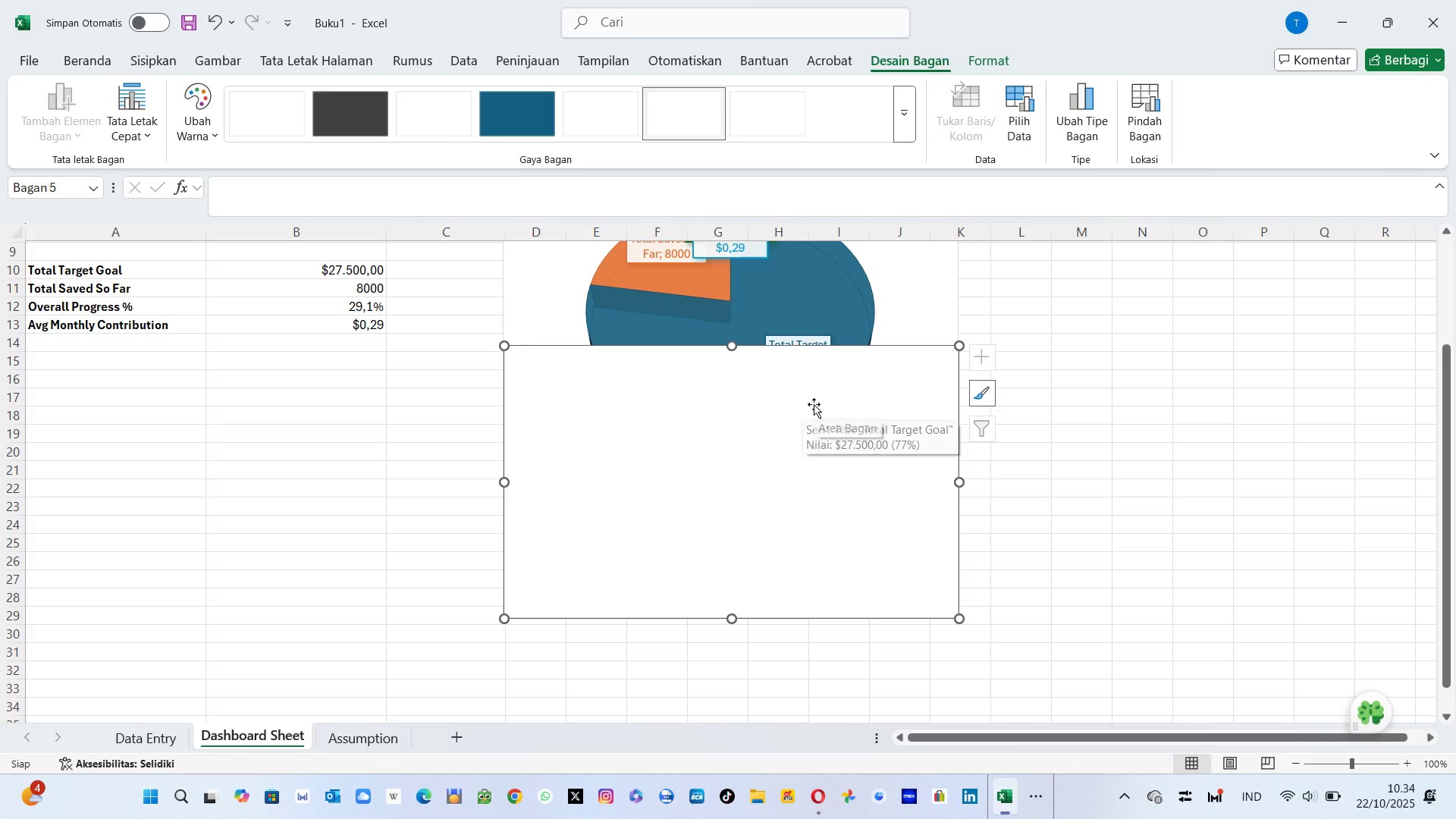 
left_click_drag(start_coordinate=[814, 404], to_coordinate=[336, 449])
 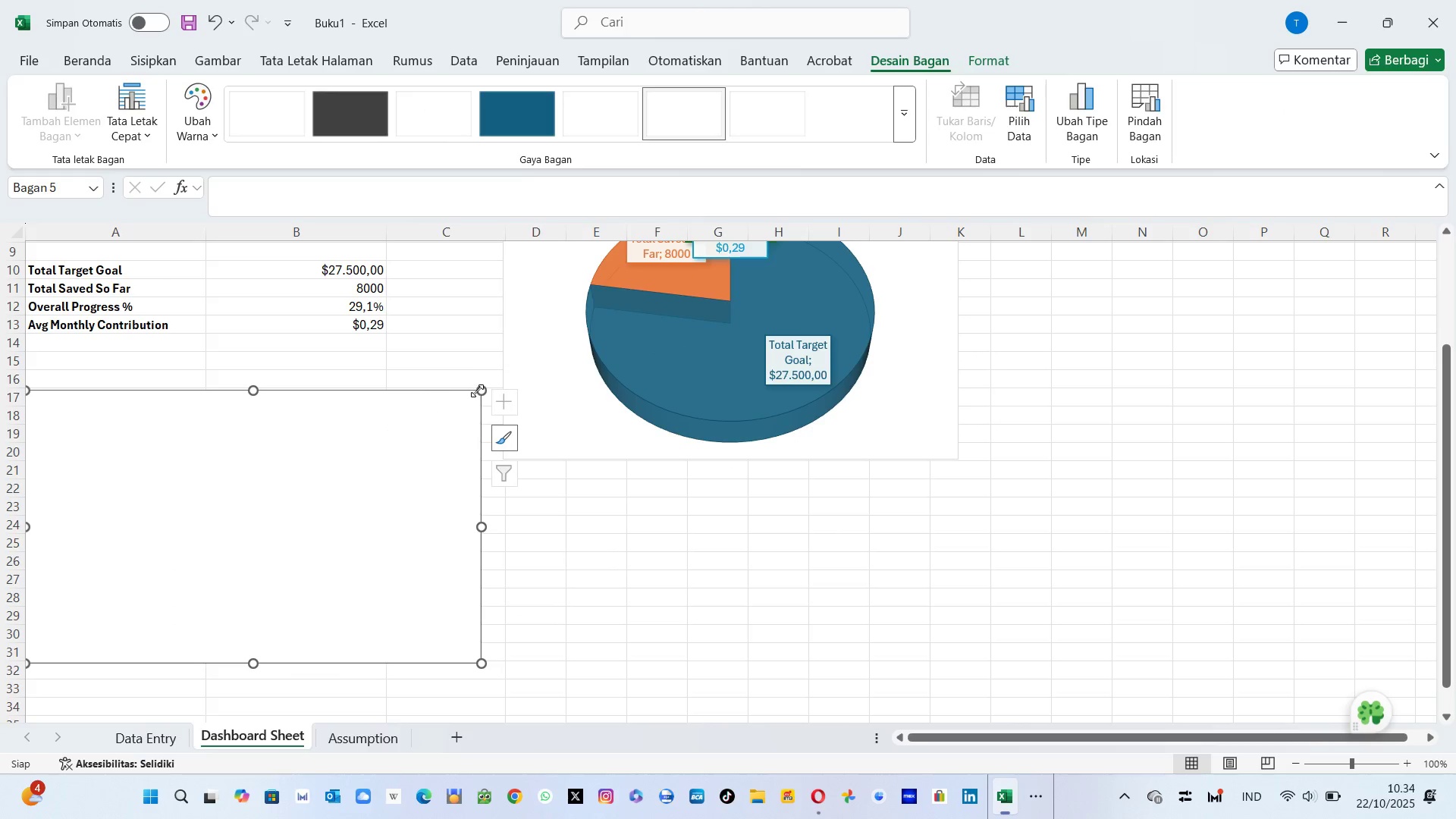 
left_click_drag(start_coordinate=[478, 391], to_coordinate=[398, 437])
 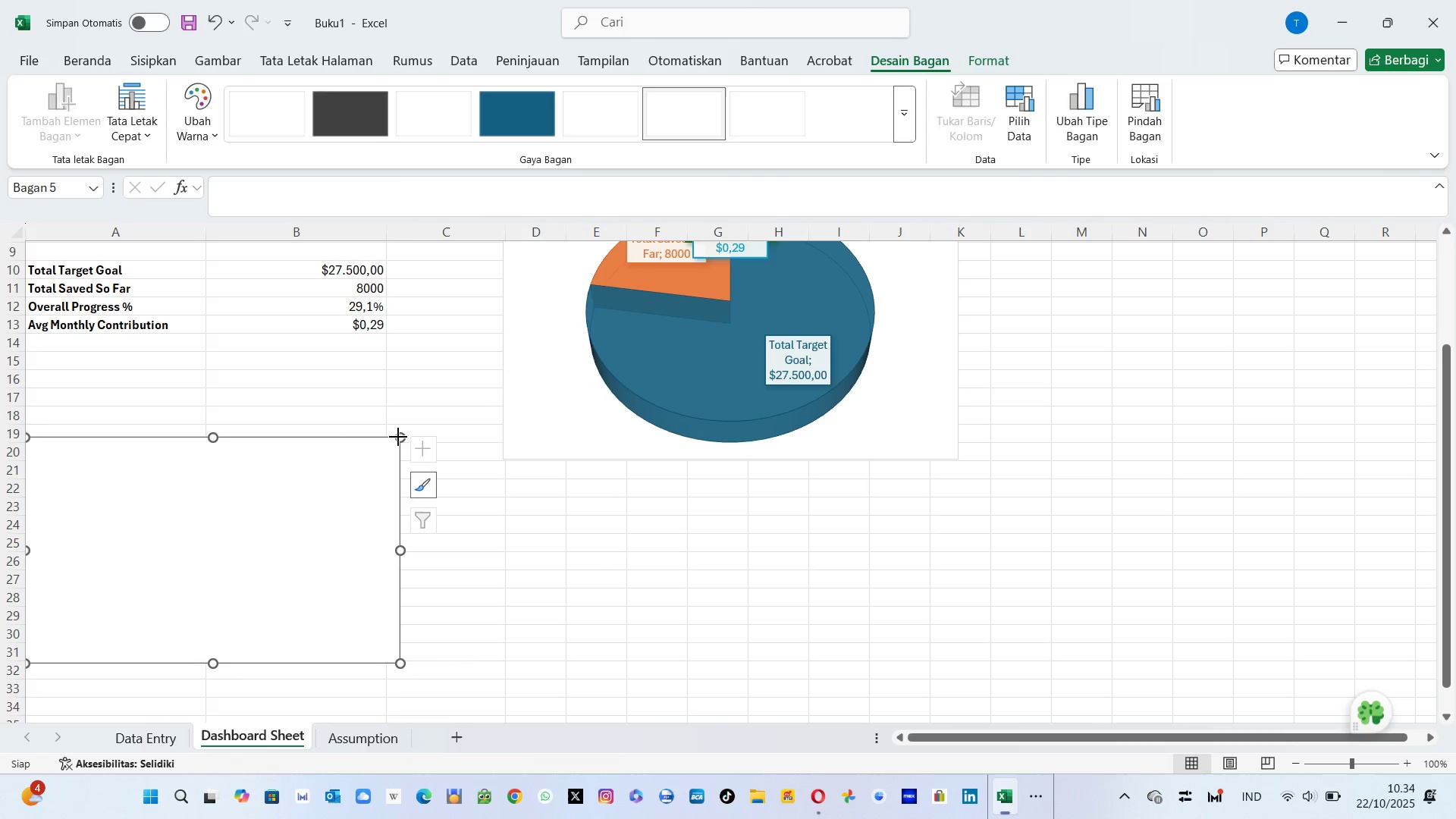 
right_click([398, 437])
 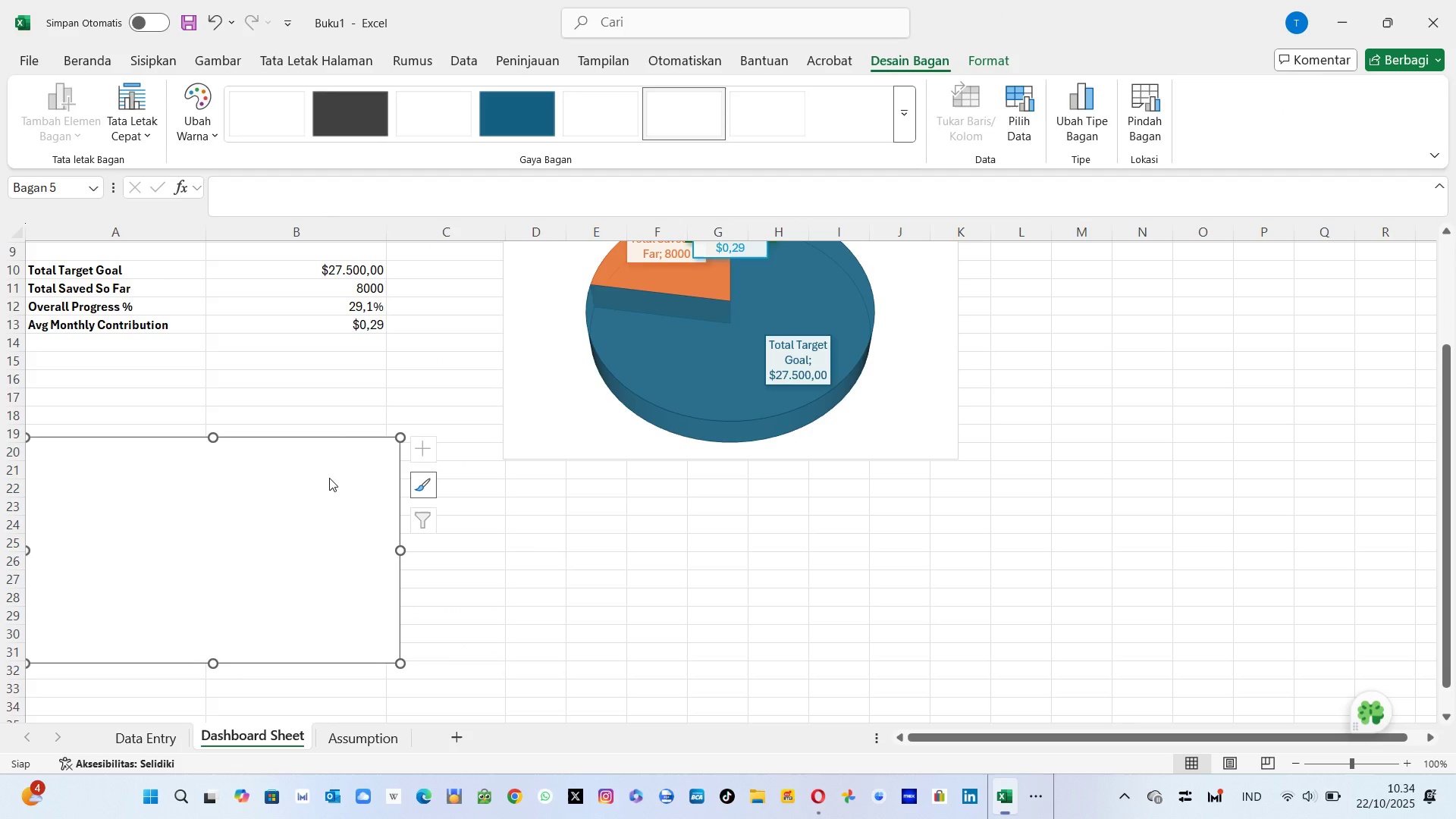 
left_click([329, 478])
 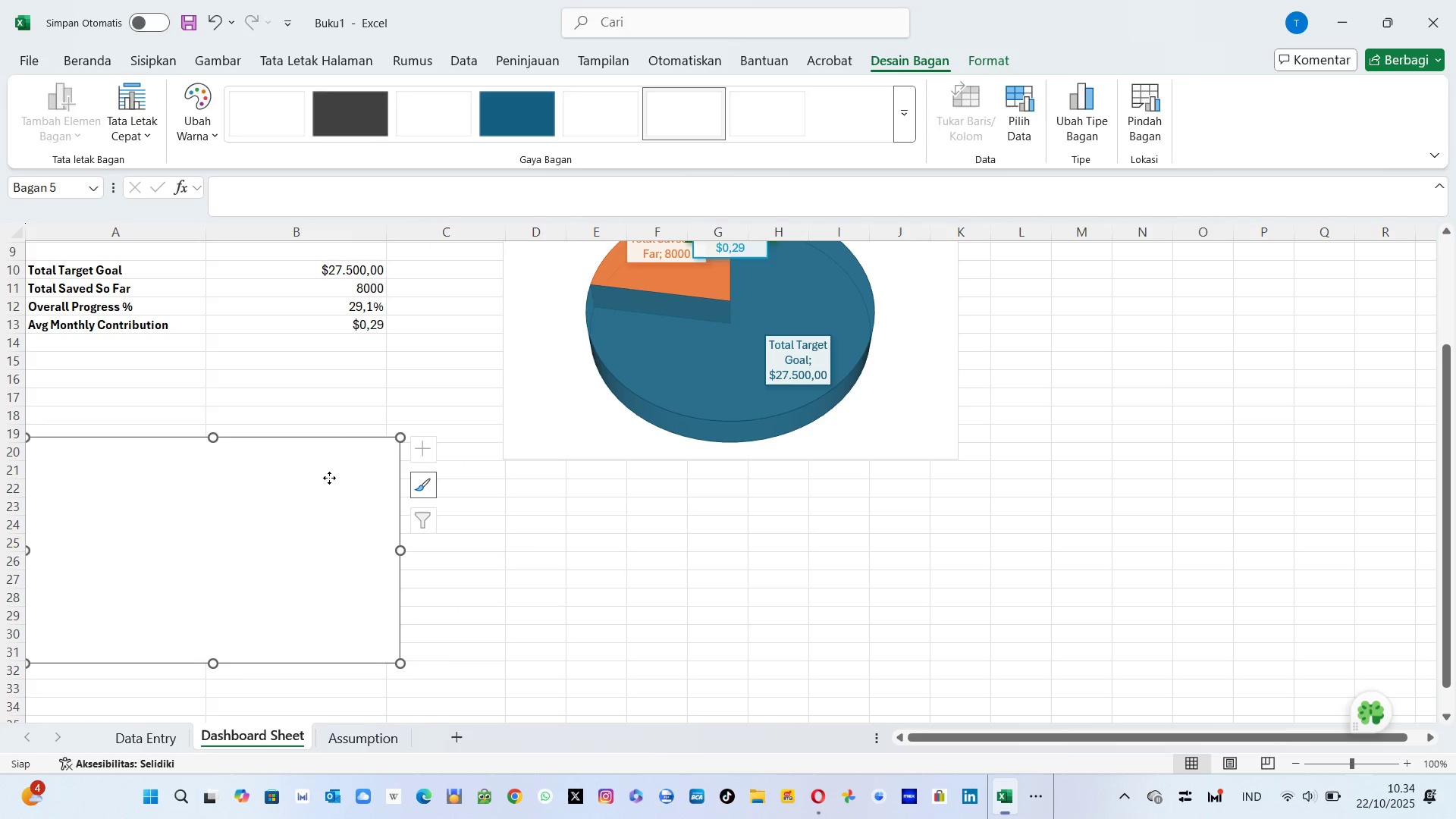 
left_click_drag(start_coordinate=[329, 478], to_coordinate=[383, 443])
 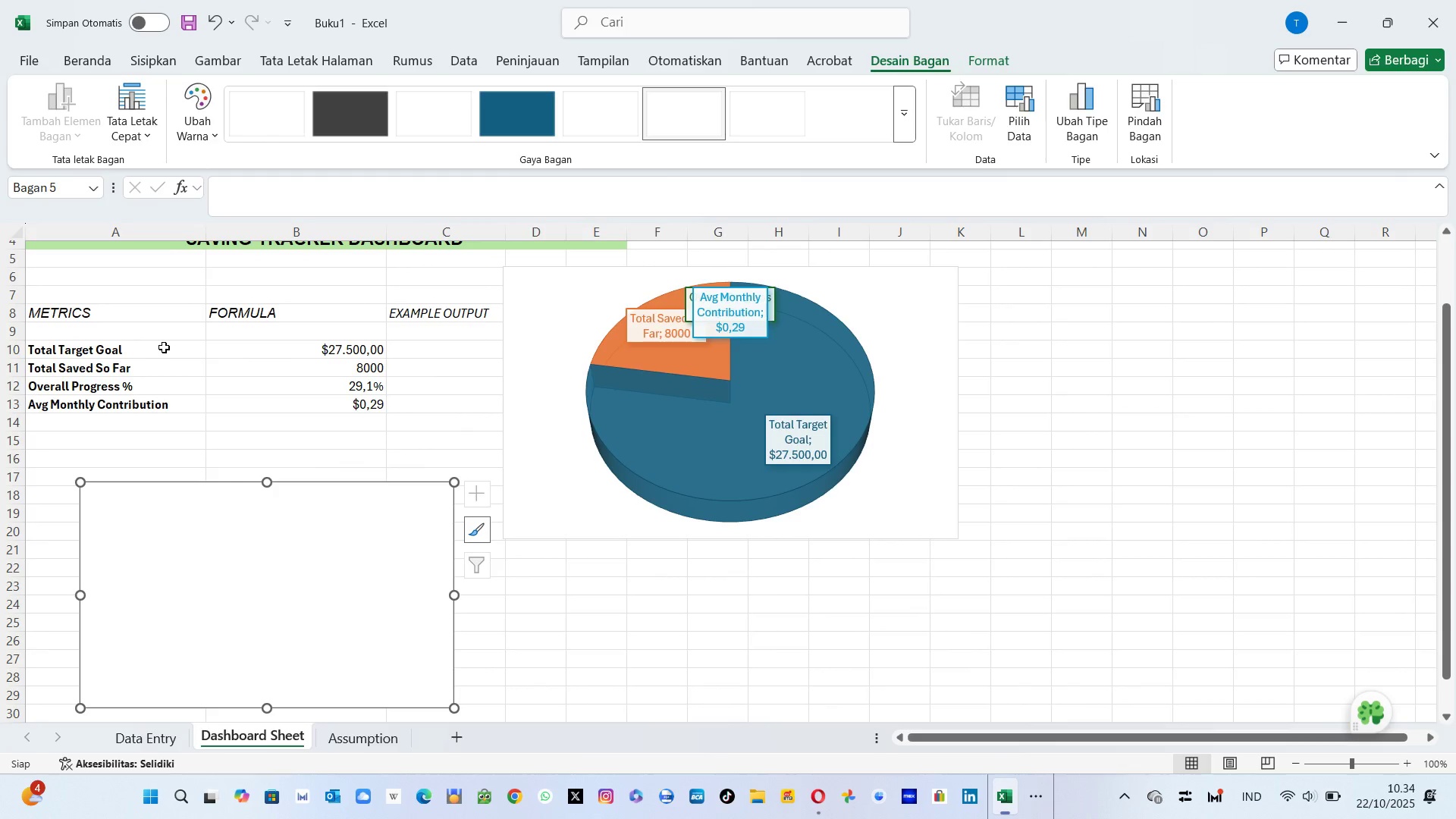 
wait(5.08)
 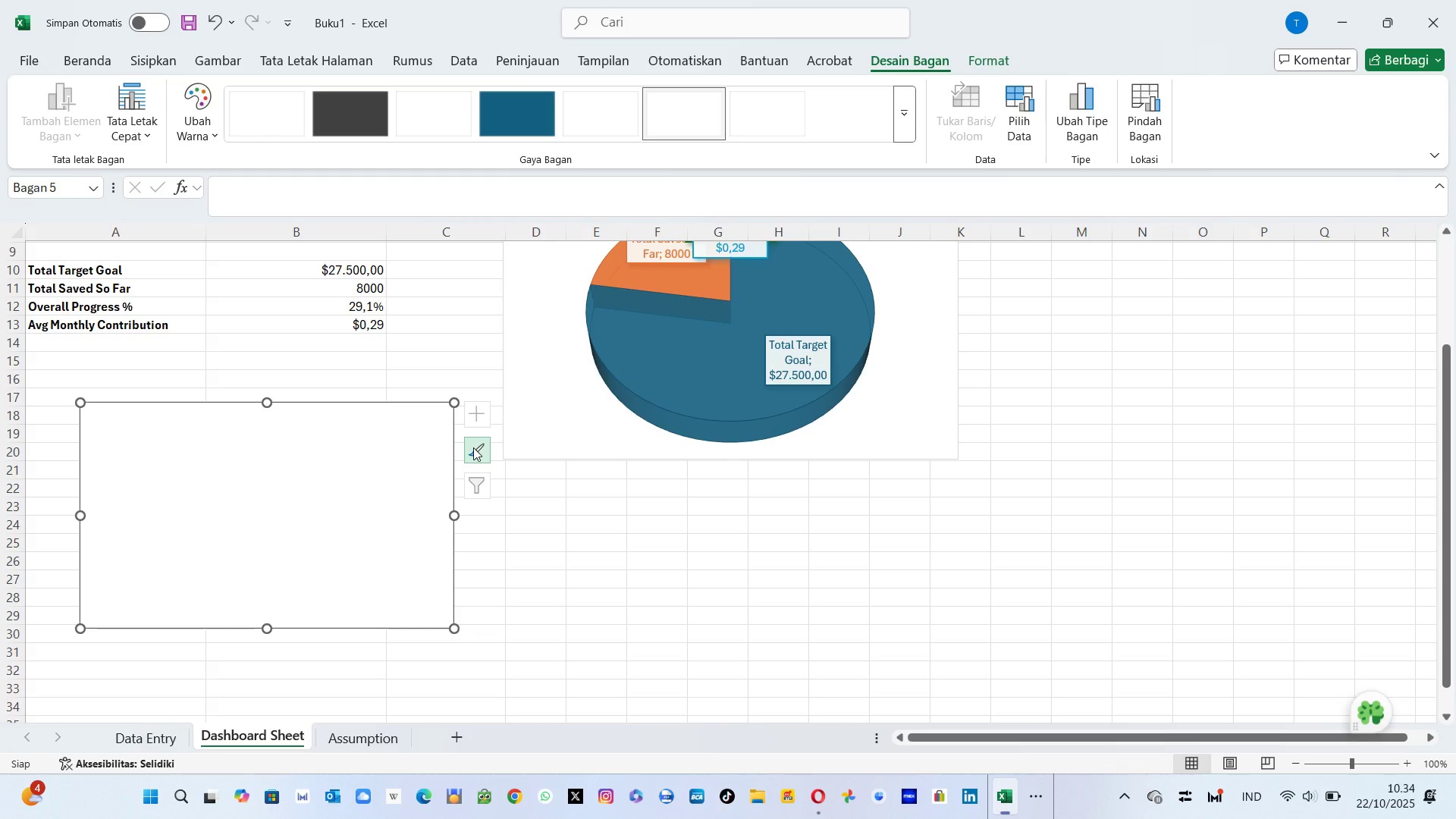 
left_click_drag(start_coordinate=[108, 346], to_coordinate=[321, 402])
 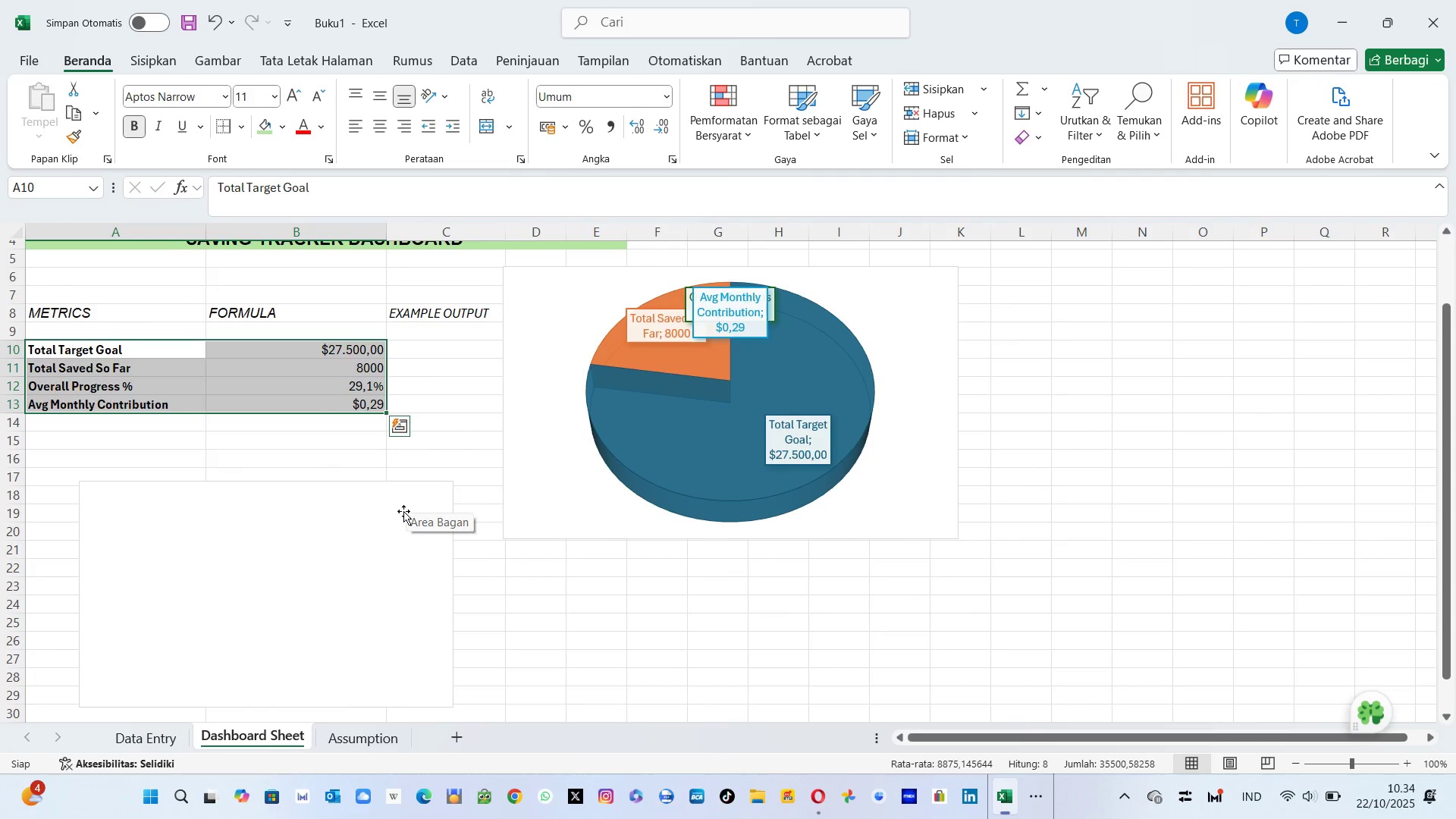 
mouse_move([396, 438])
 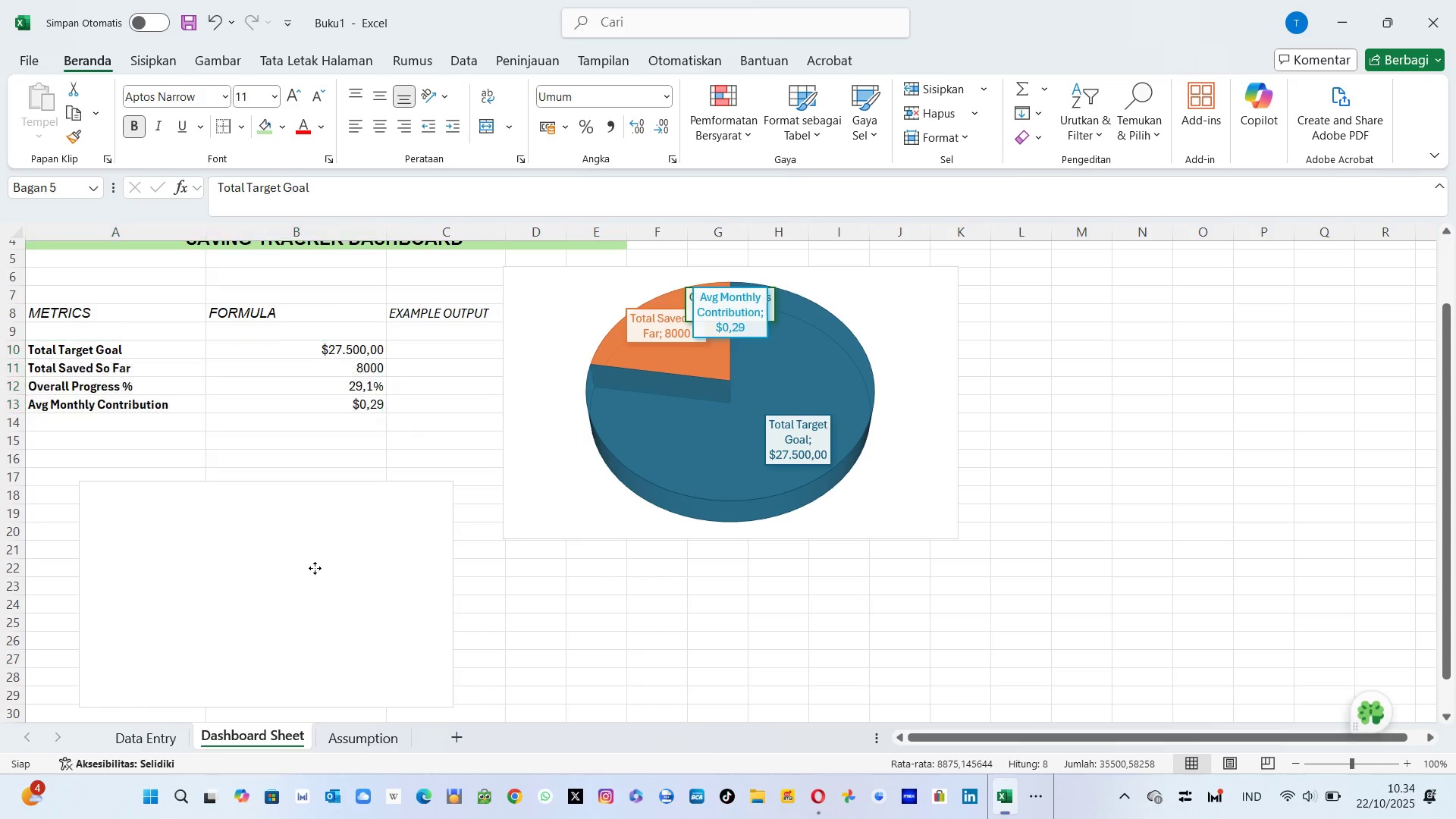 
left_click([315, 568])
 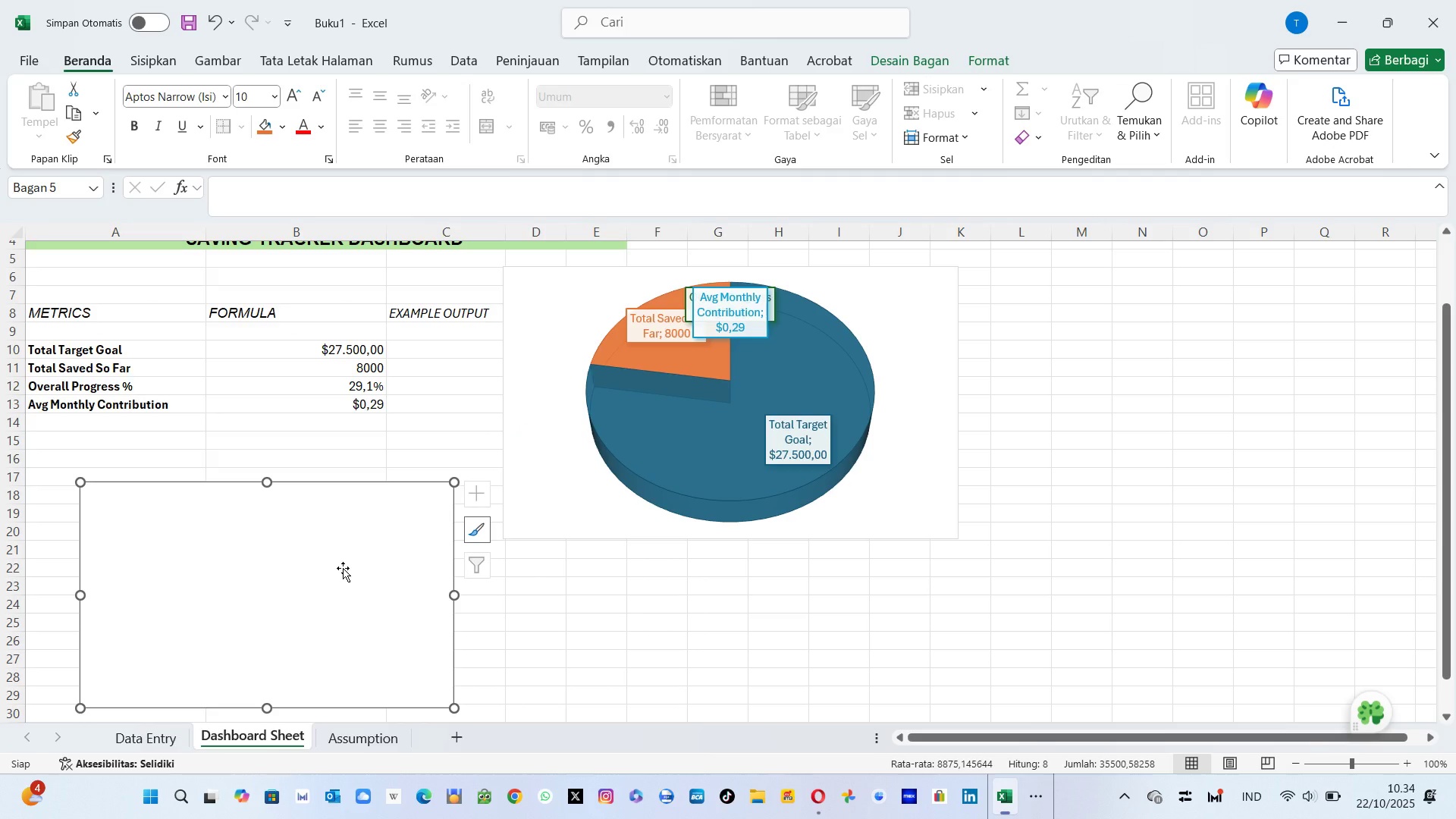 
key(Delete)
 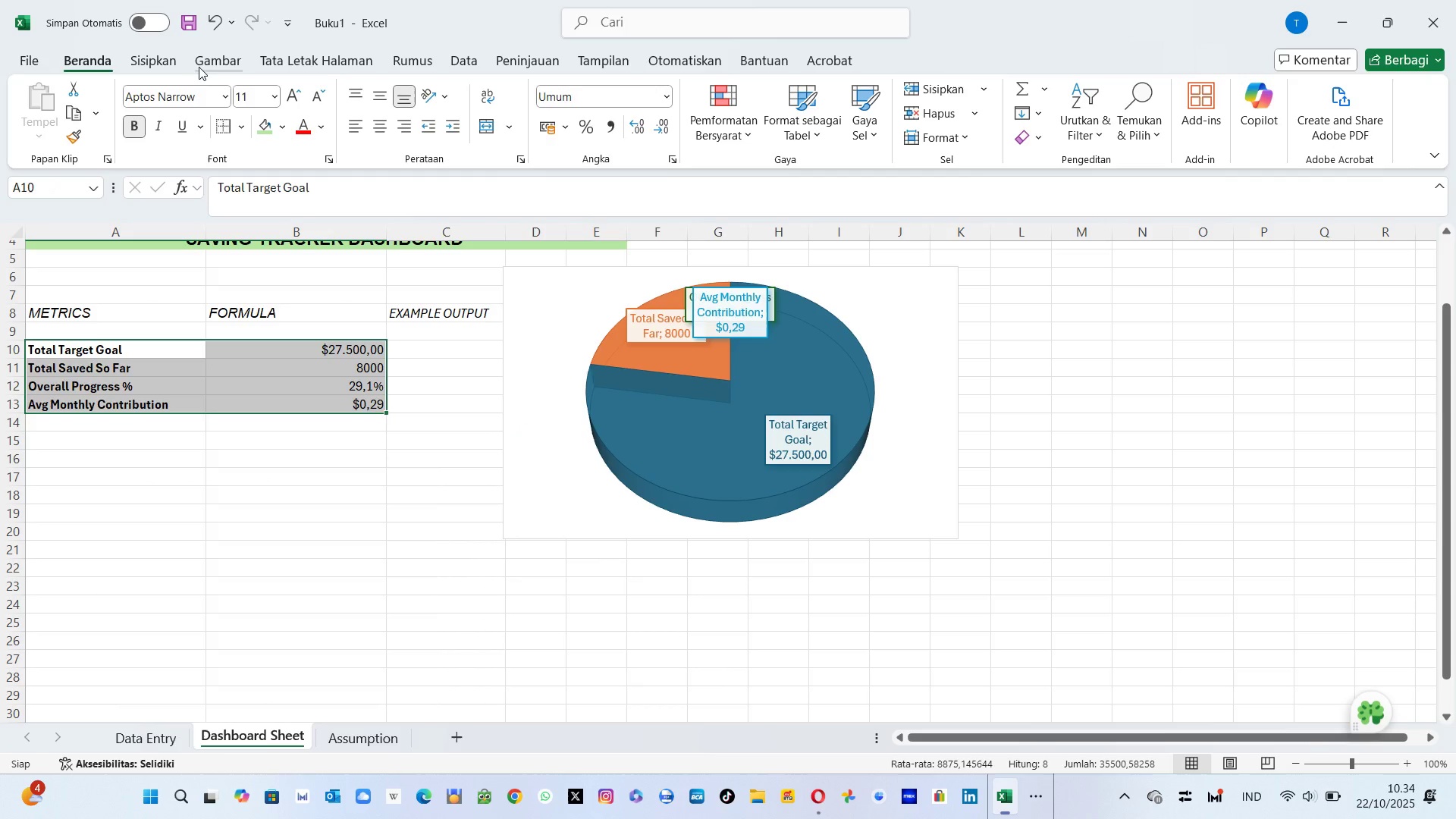 
left_click([224, 59])
 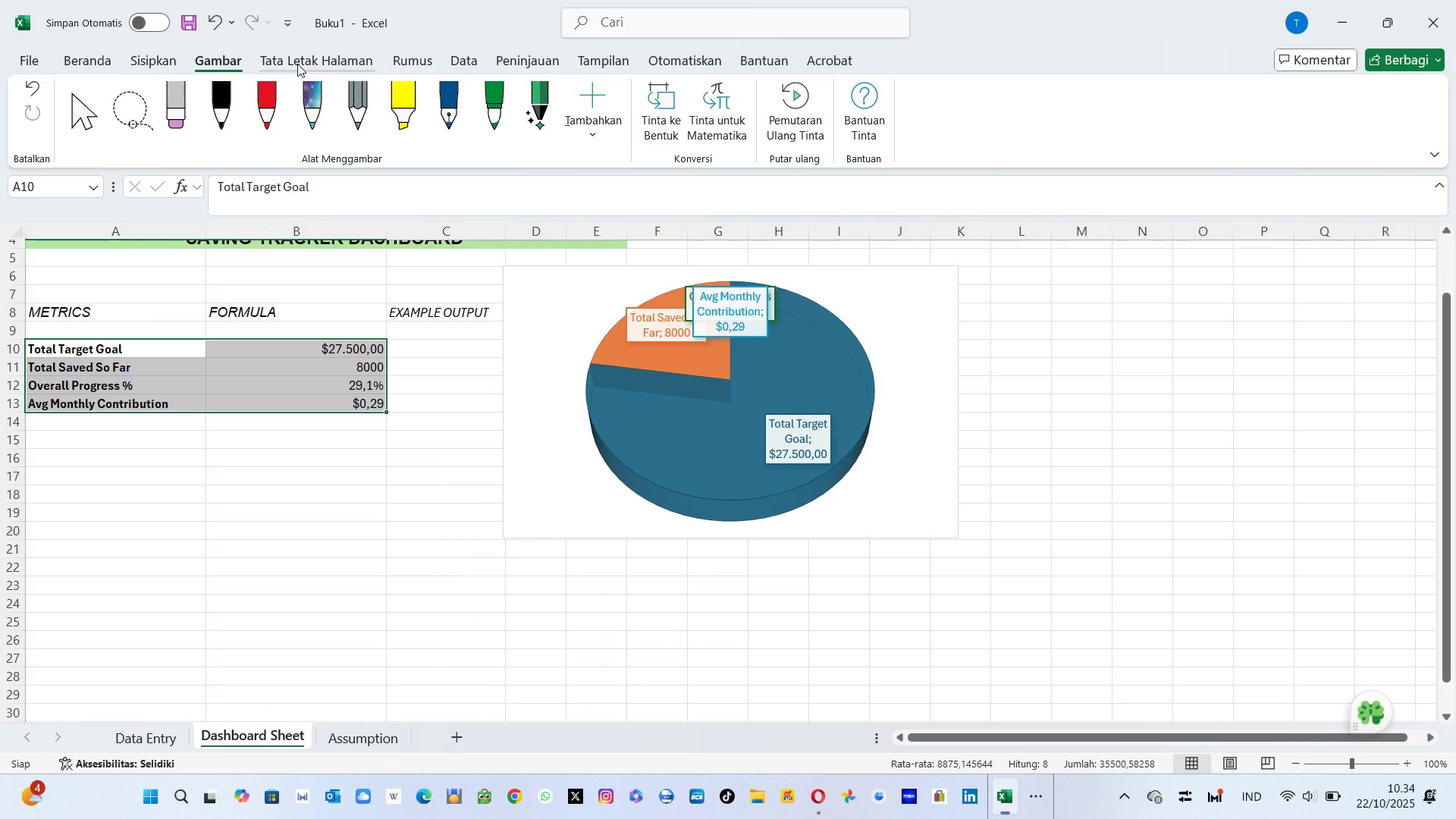 
left_click([297, 64])
 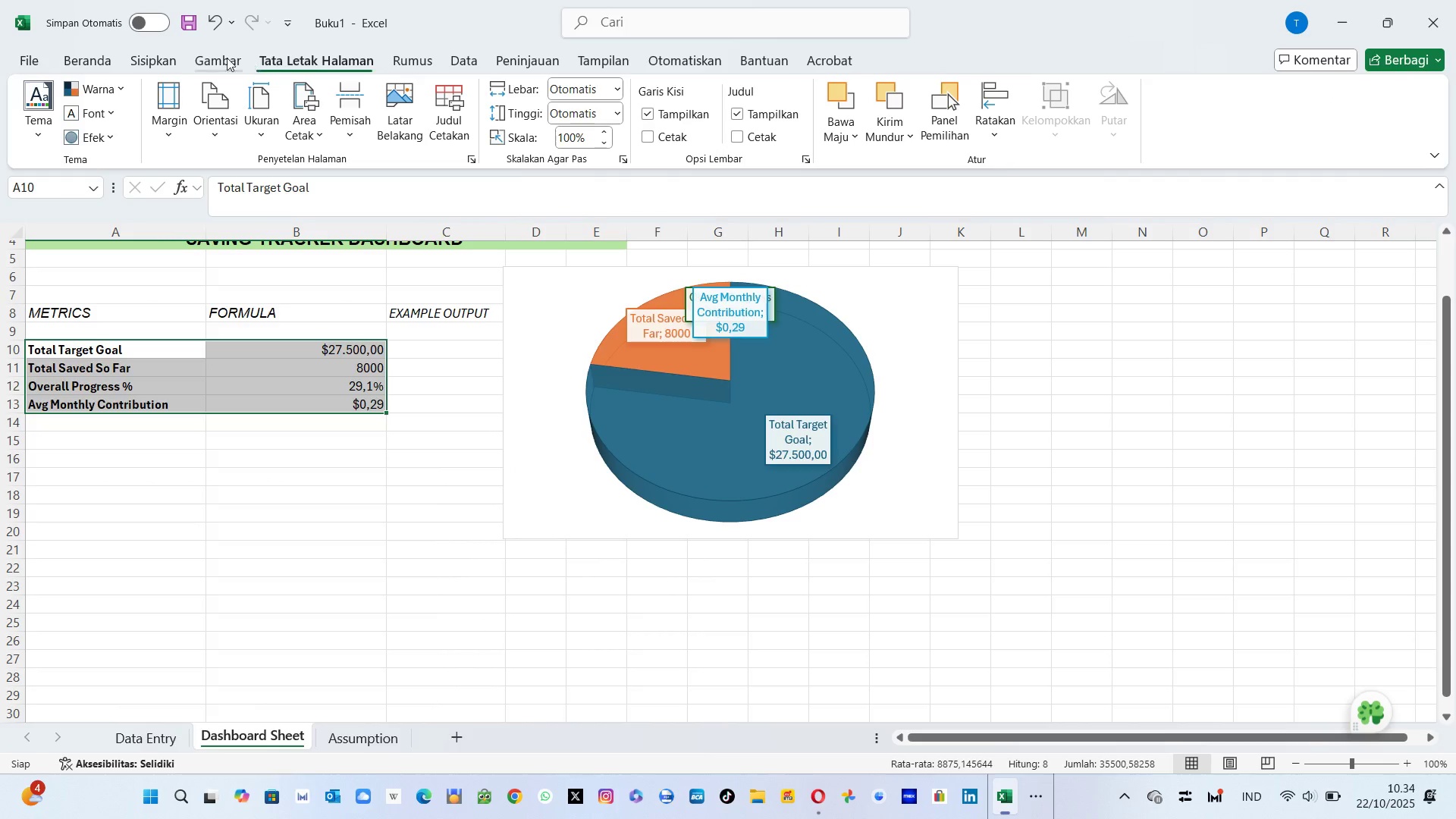 
left_click([225, 58])
 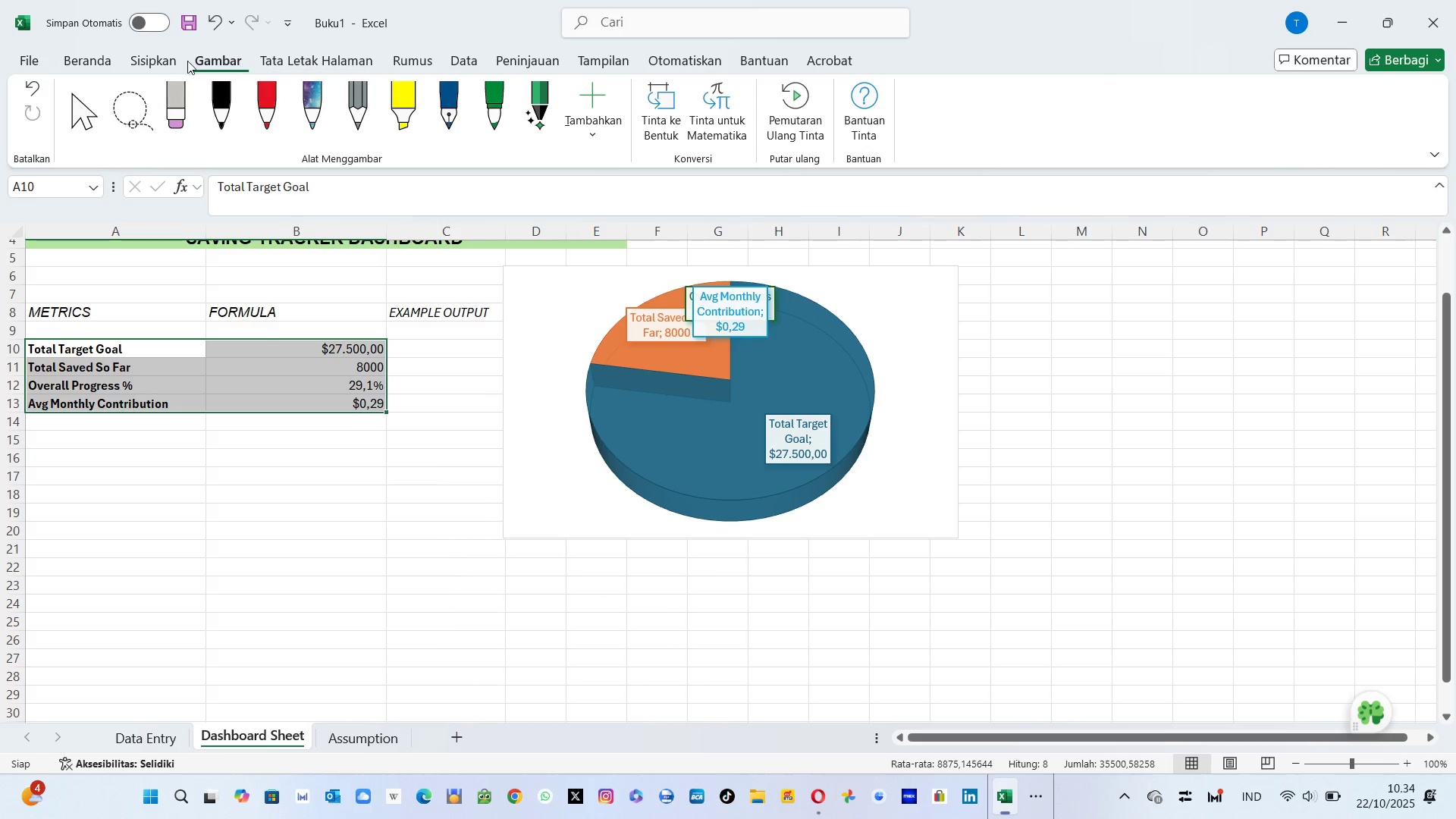 
left_click([149, 58])
 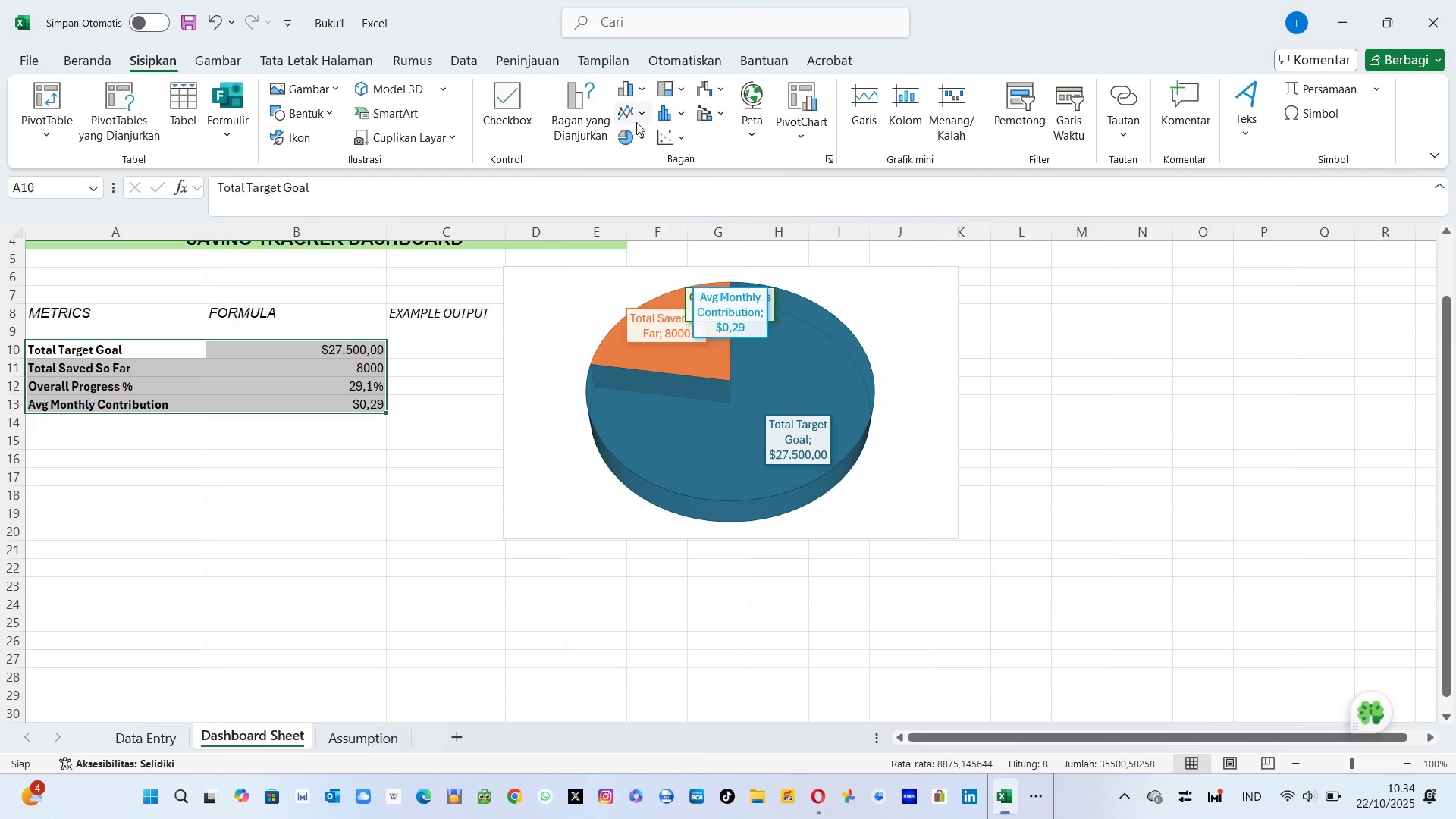 
left_click([636, 122])
 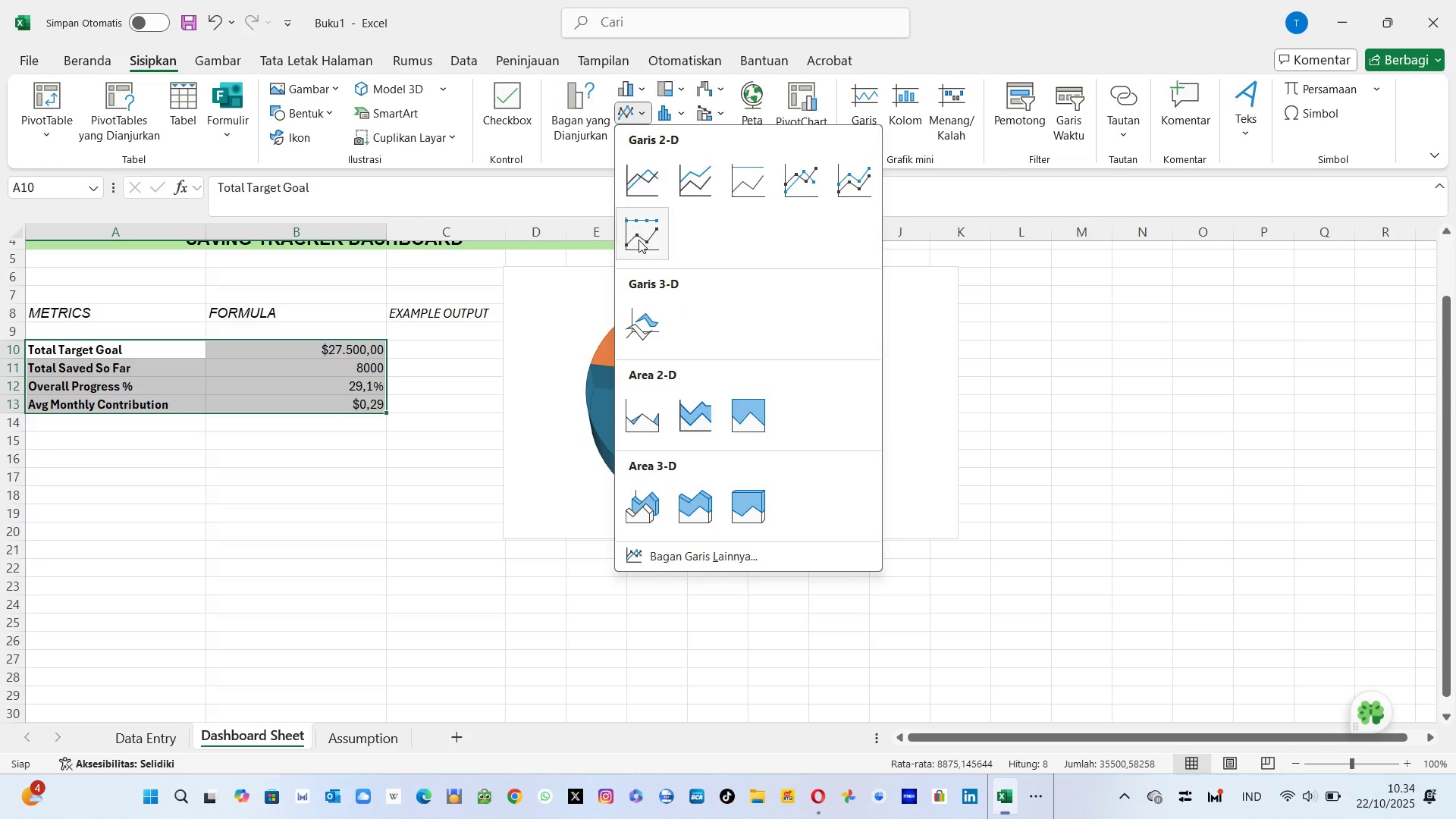 
left_click([639, 240])
 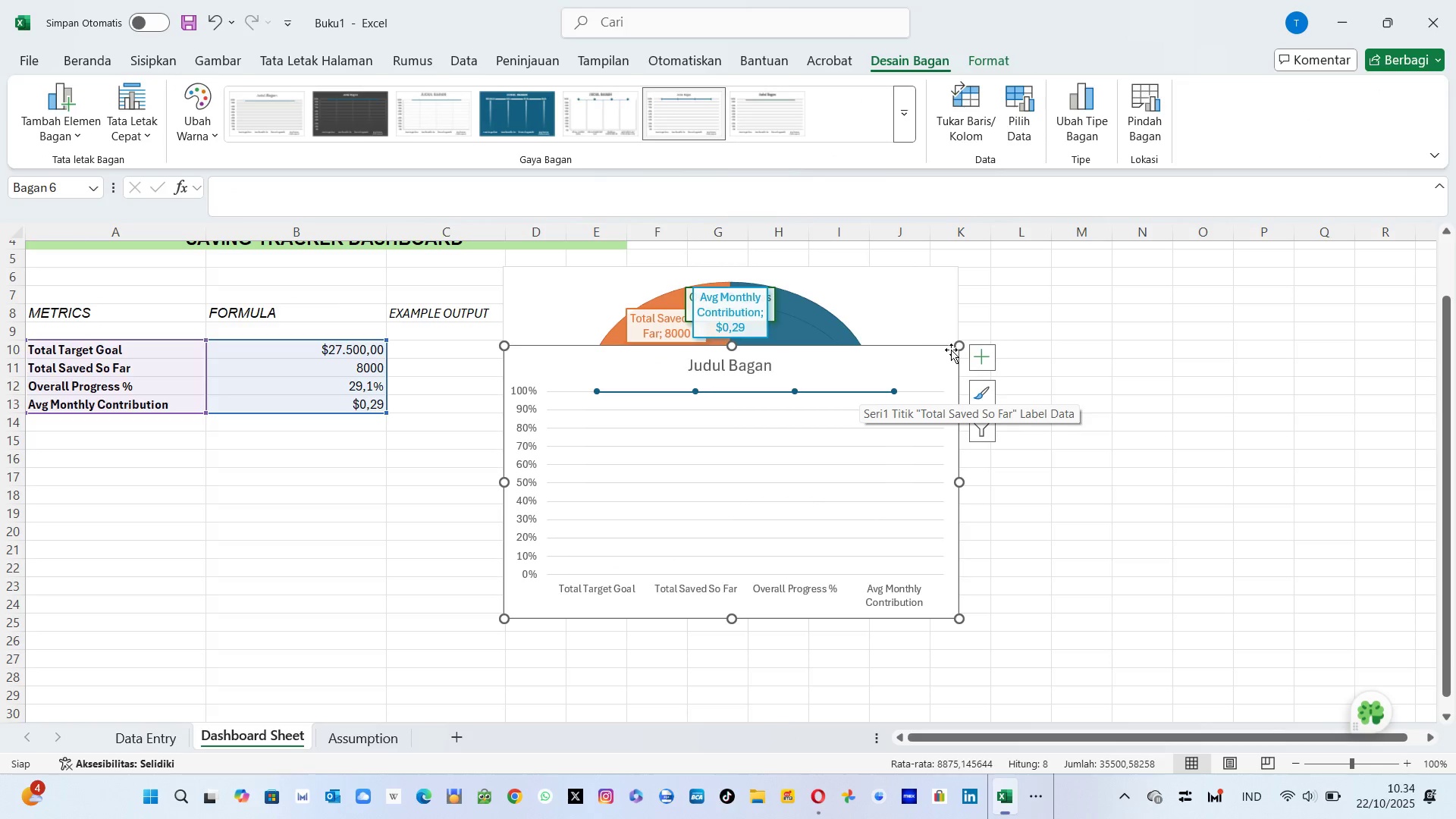 
left_click_drag(start_coordinate=[962, 348], to_coordinate=[853, 391])
 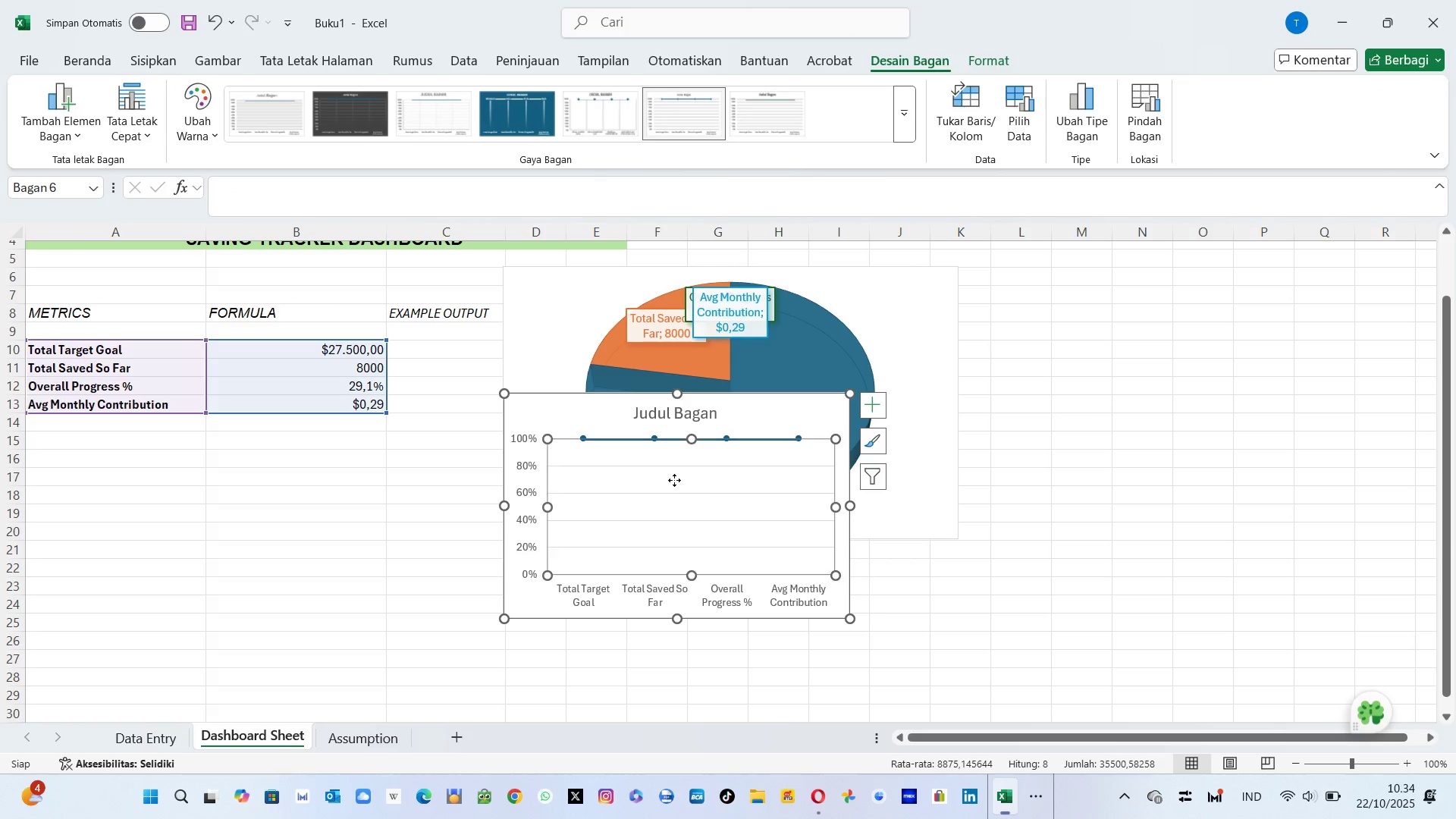 
left_click_drag(start_coordinate=[674, 480], to_coordinate=[517, 554])
 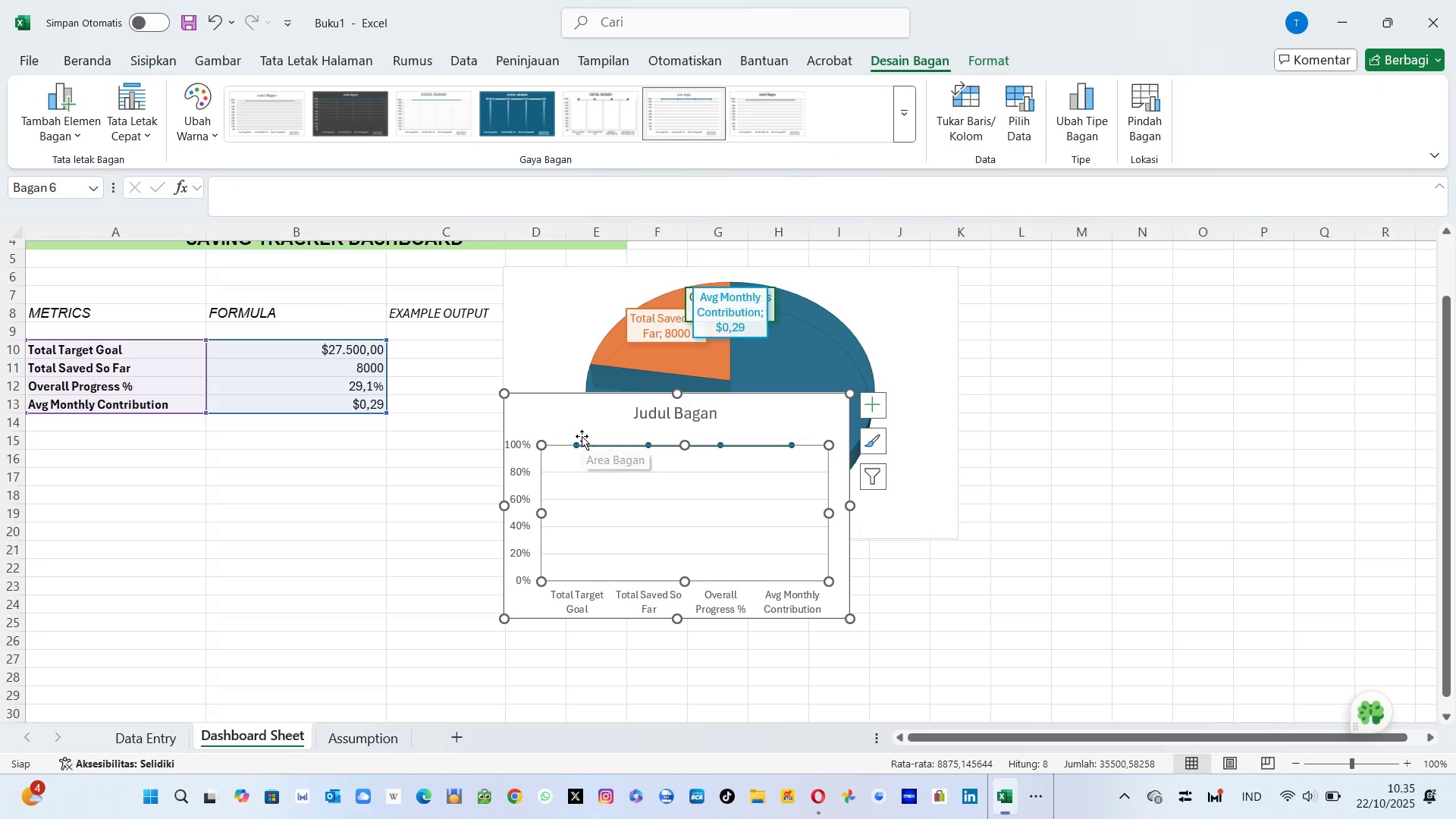 
left_click_drag(start_coordinate=[588, 493], to_coordinate=[589, 497])
 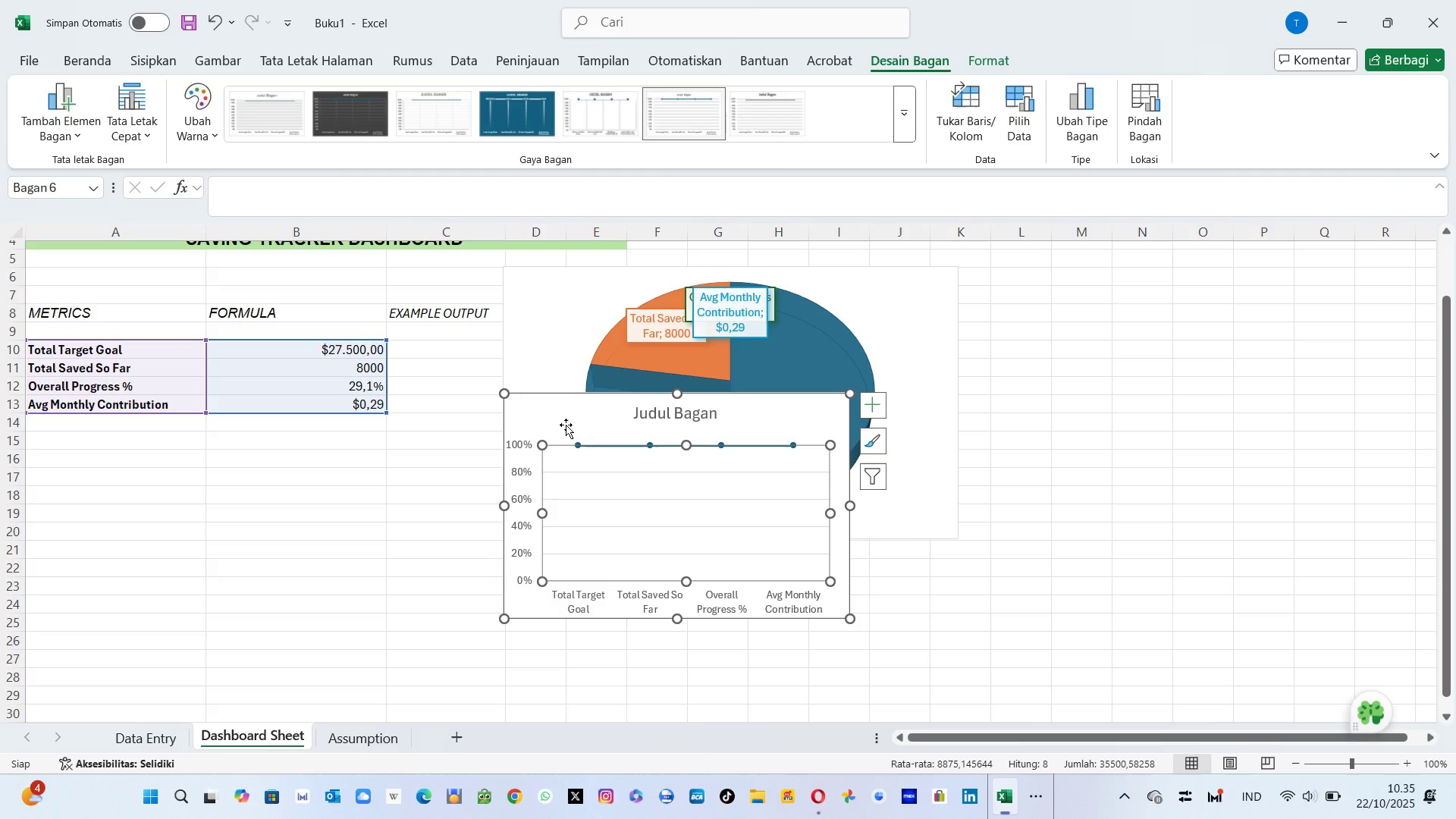 
left_click([566, 425])
 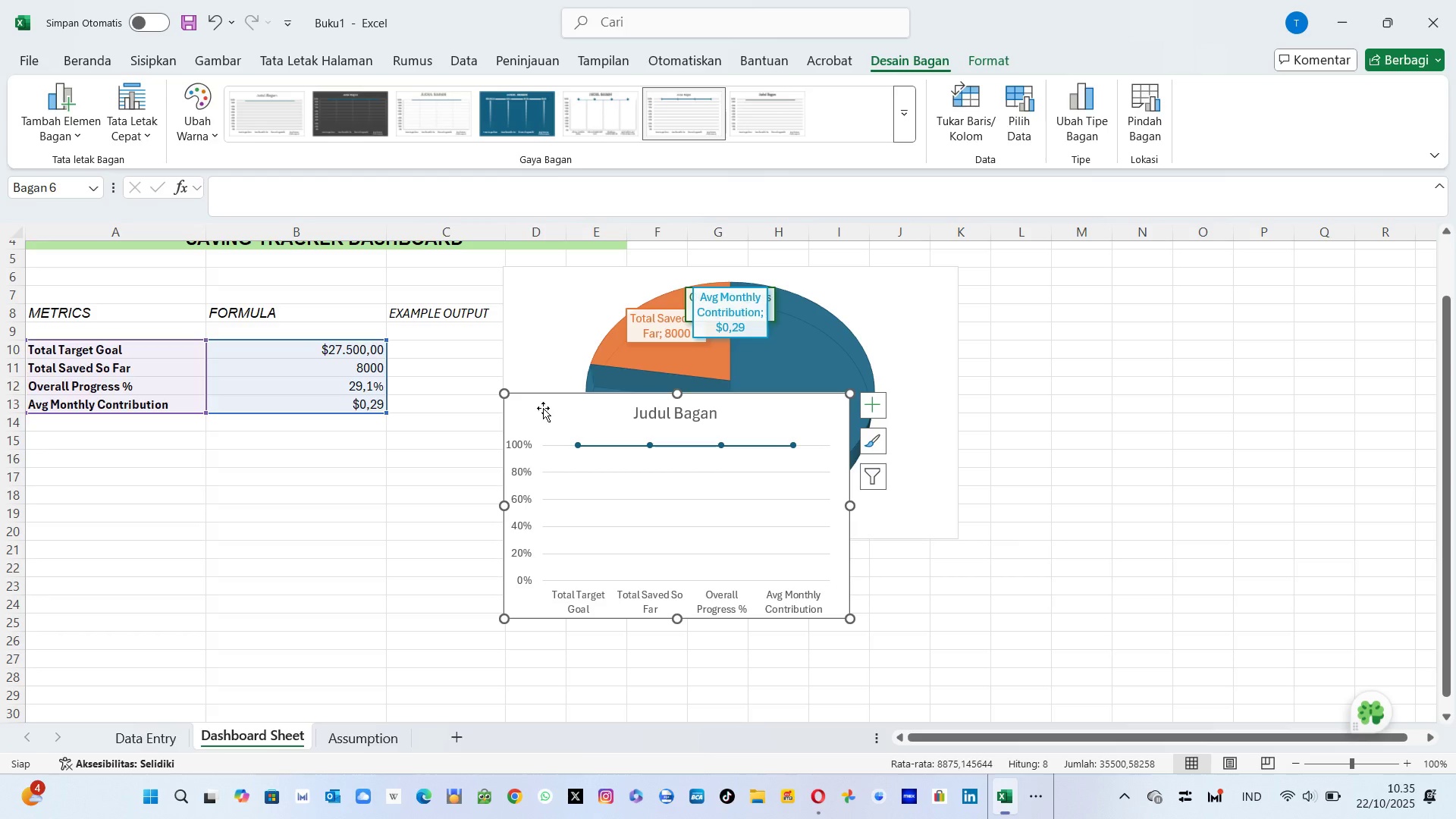 
left_click_drag(start_coordinate=[543, 408], to_coordinate=[114, 452])
 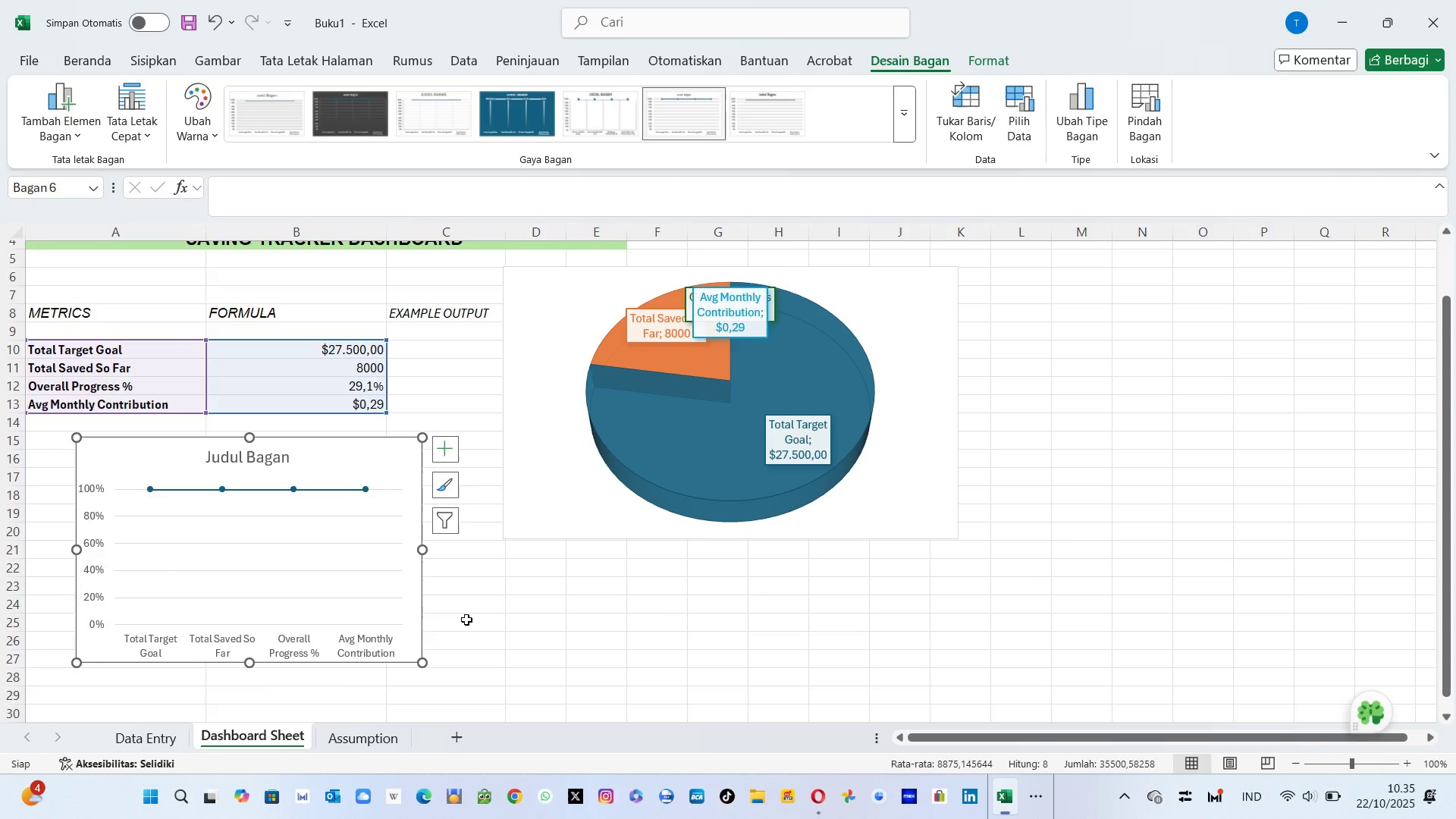 
left_click([466, 620])
 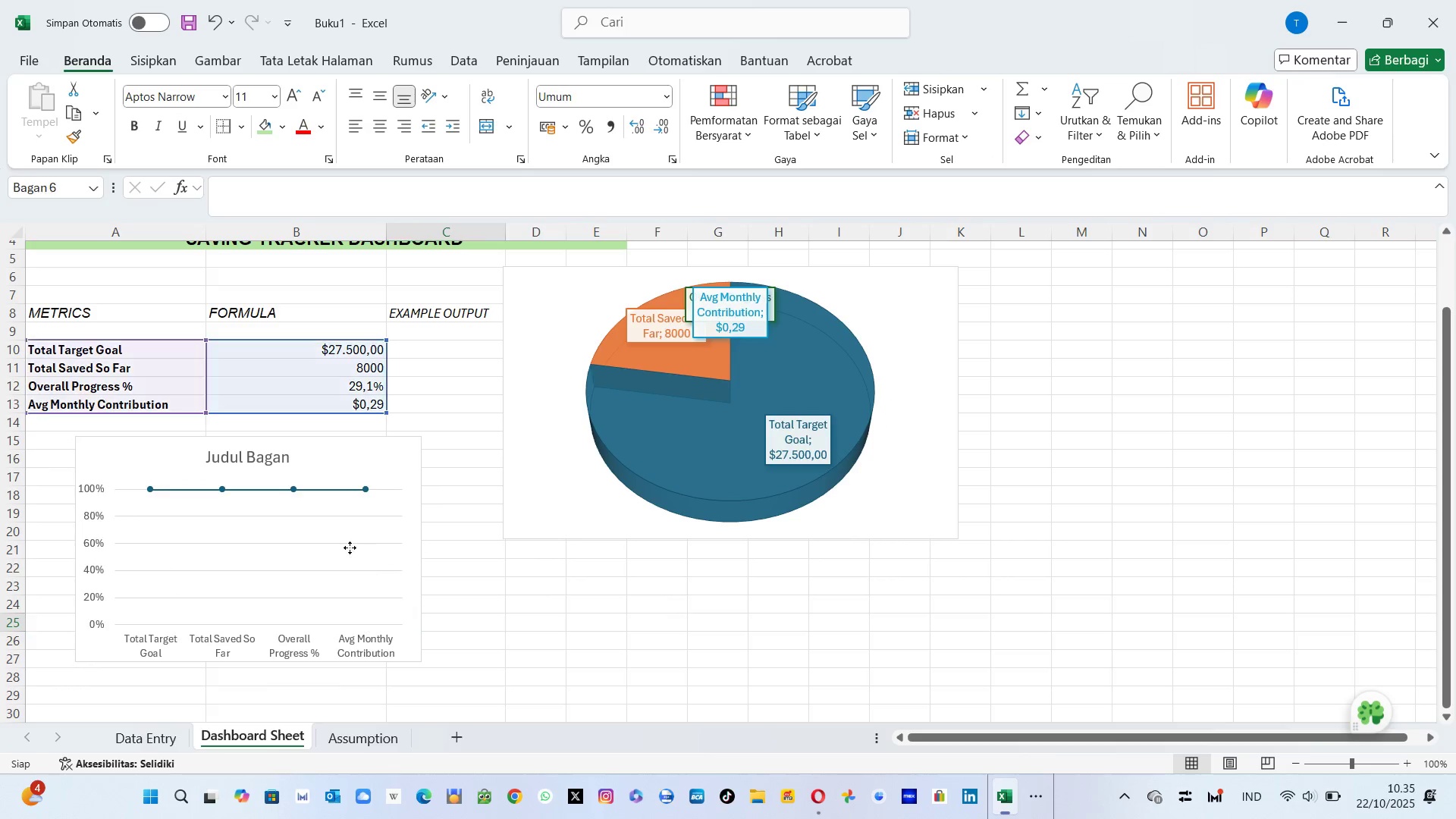 
left_click([350, 548])
 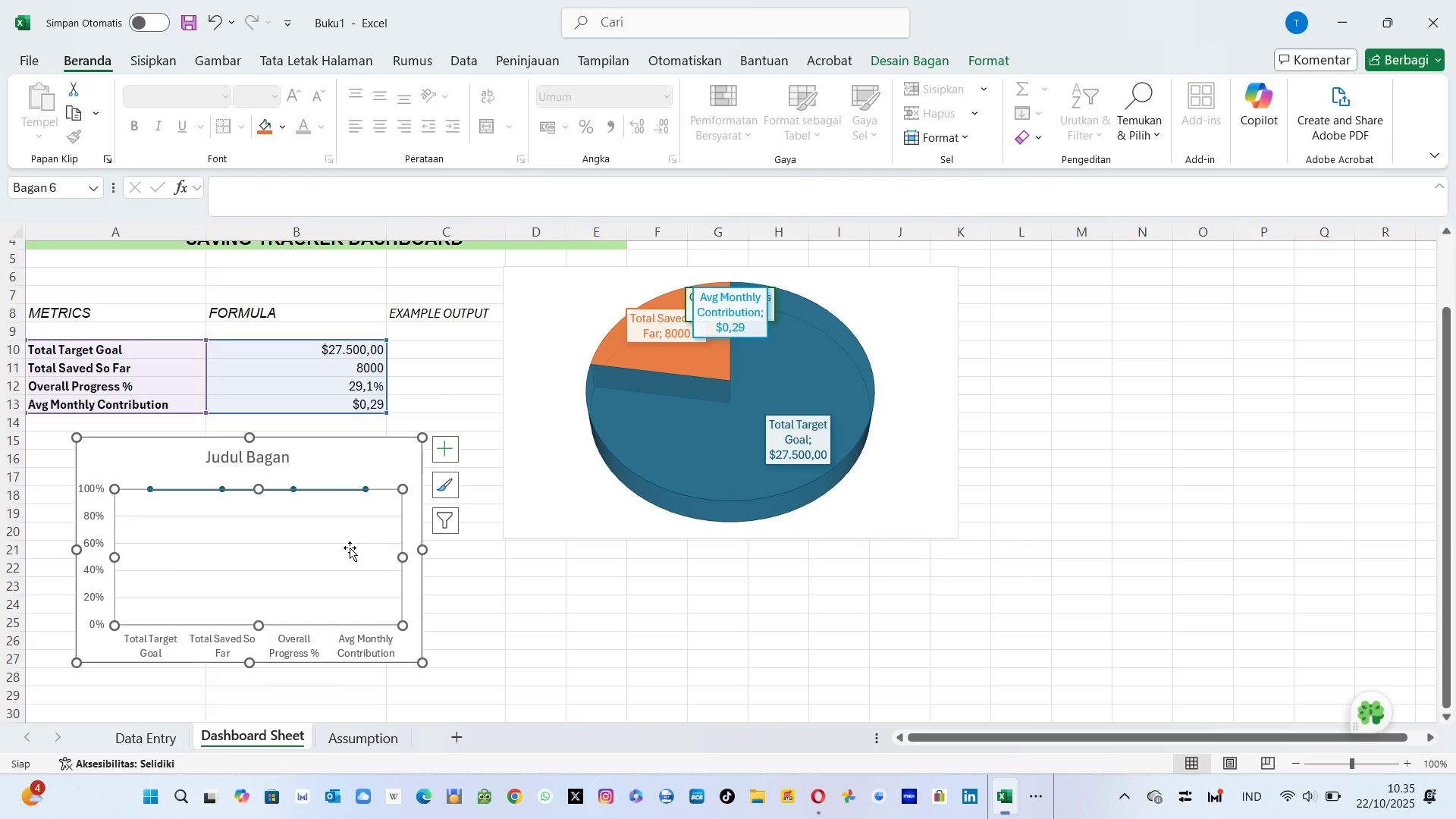 
wait(11.92)
 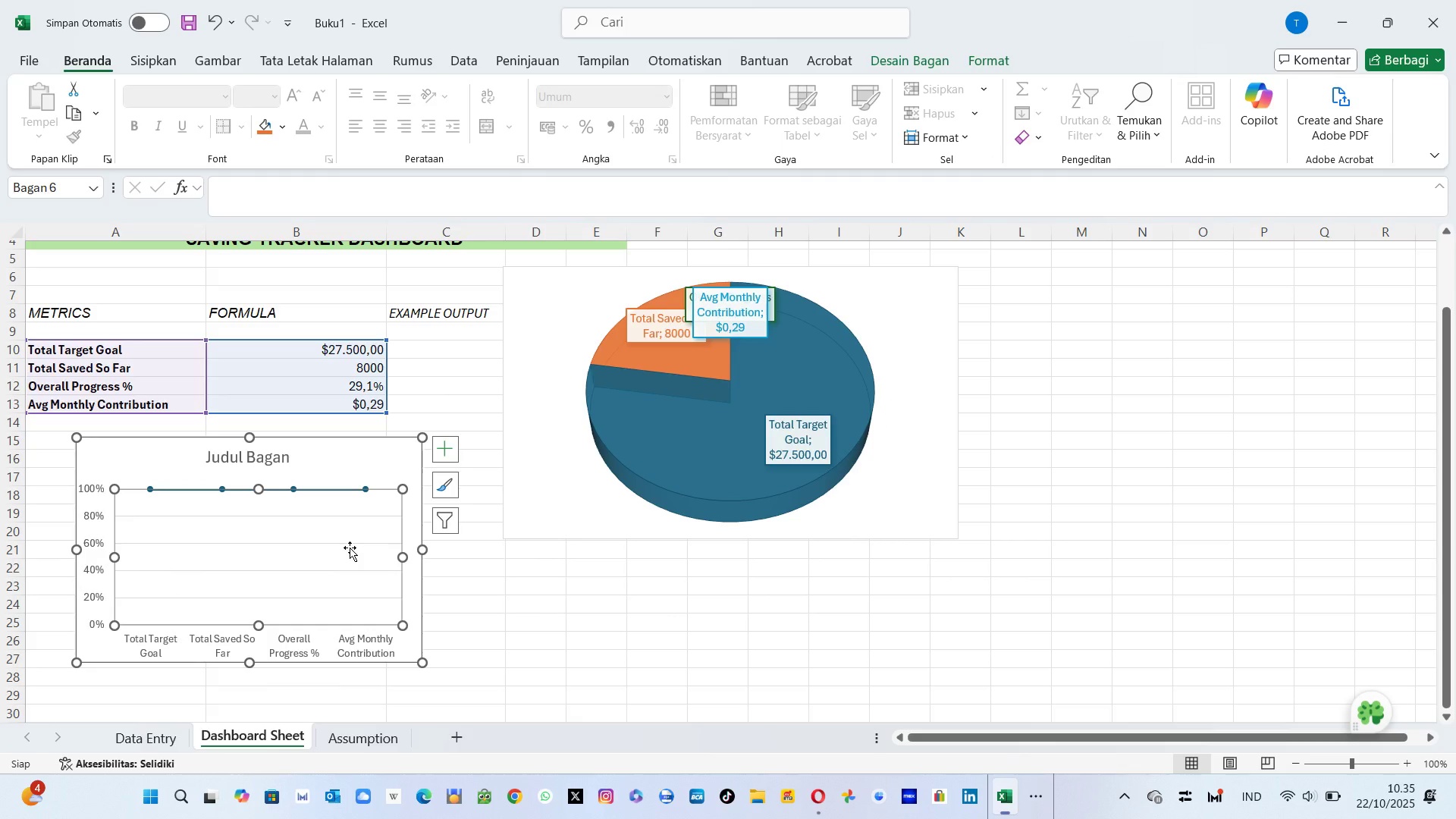 
left_click([444, 467])
 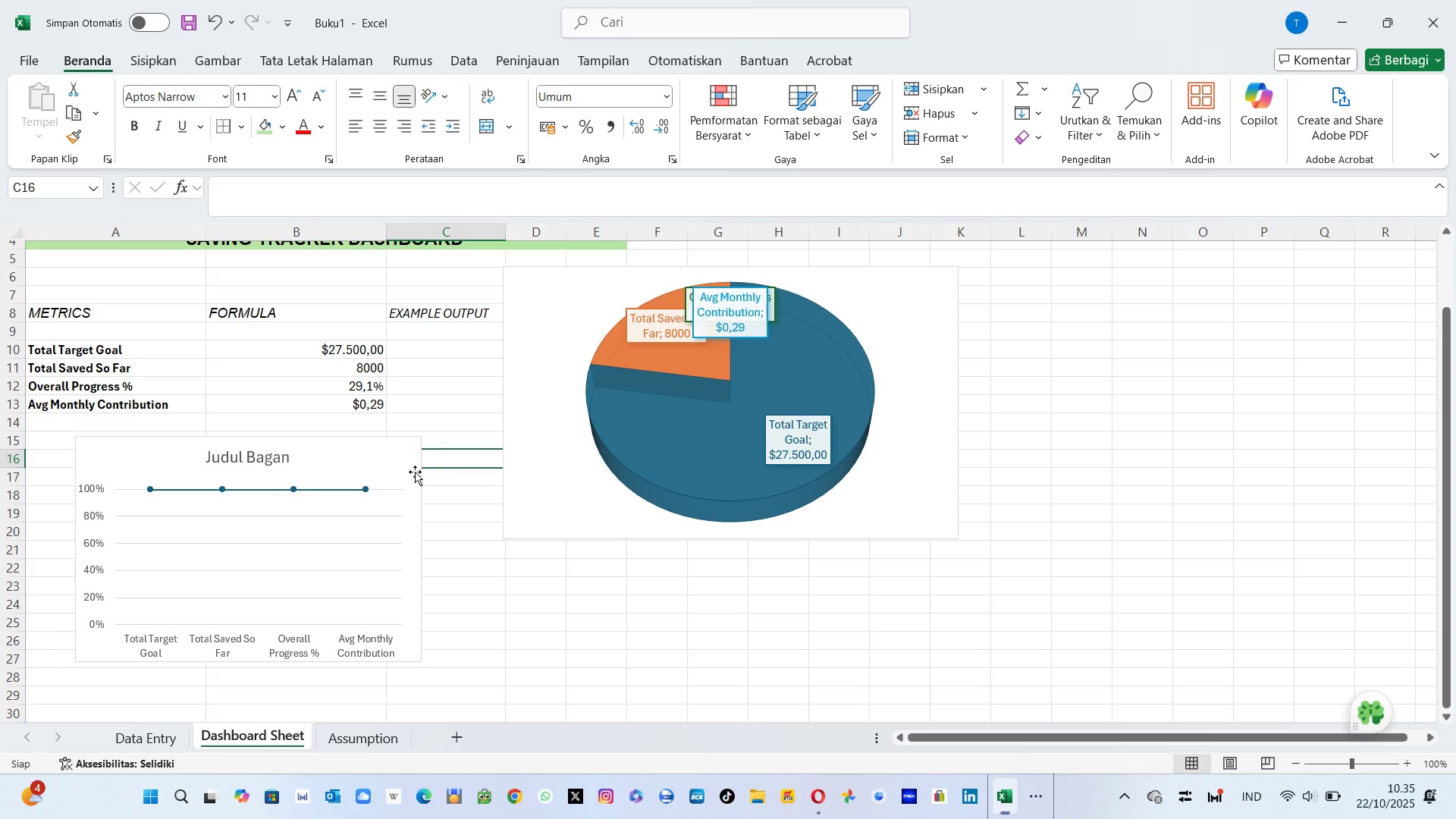 
left_click([415, 472])
 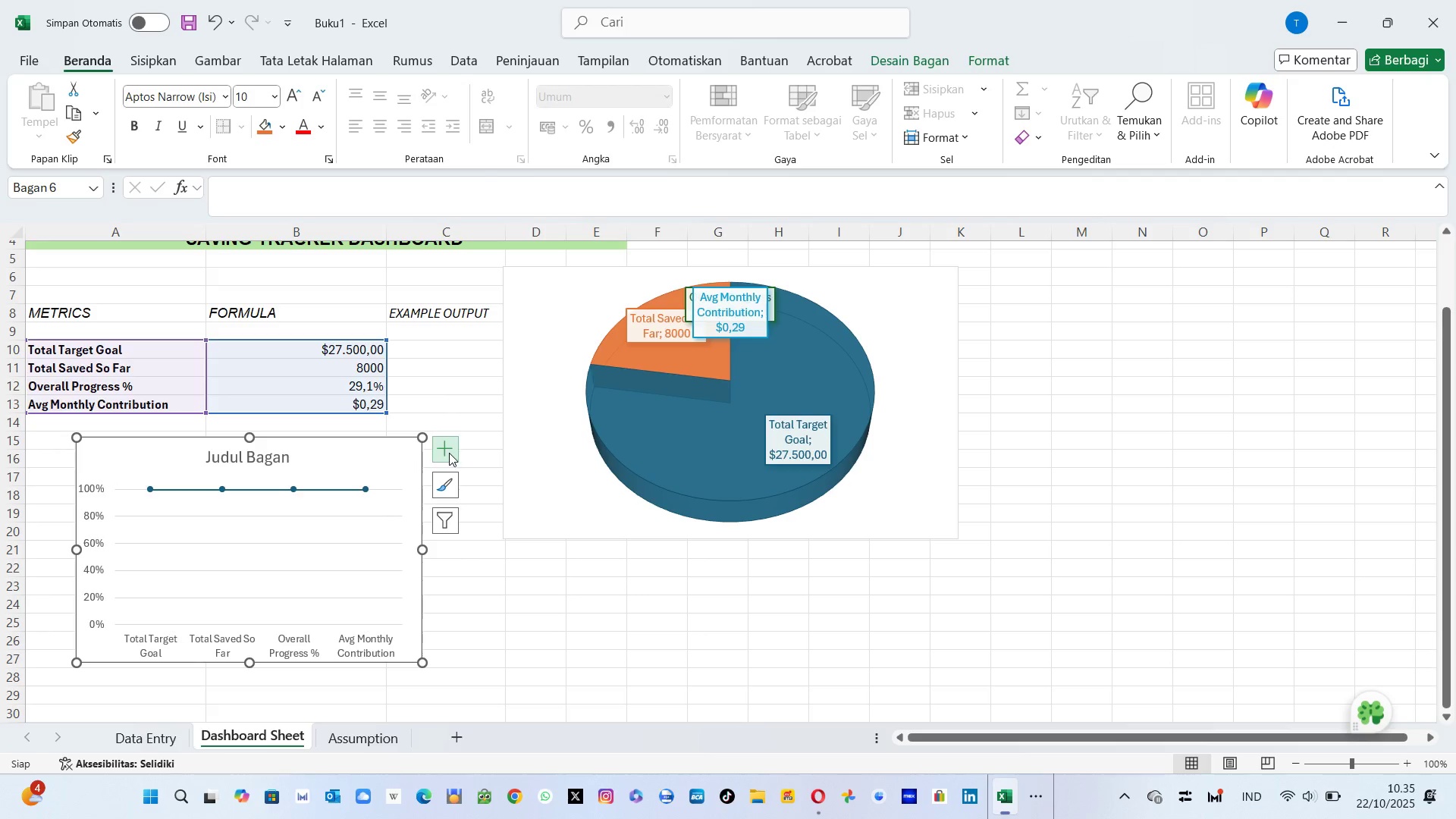 
left_click([449, 453])
 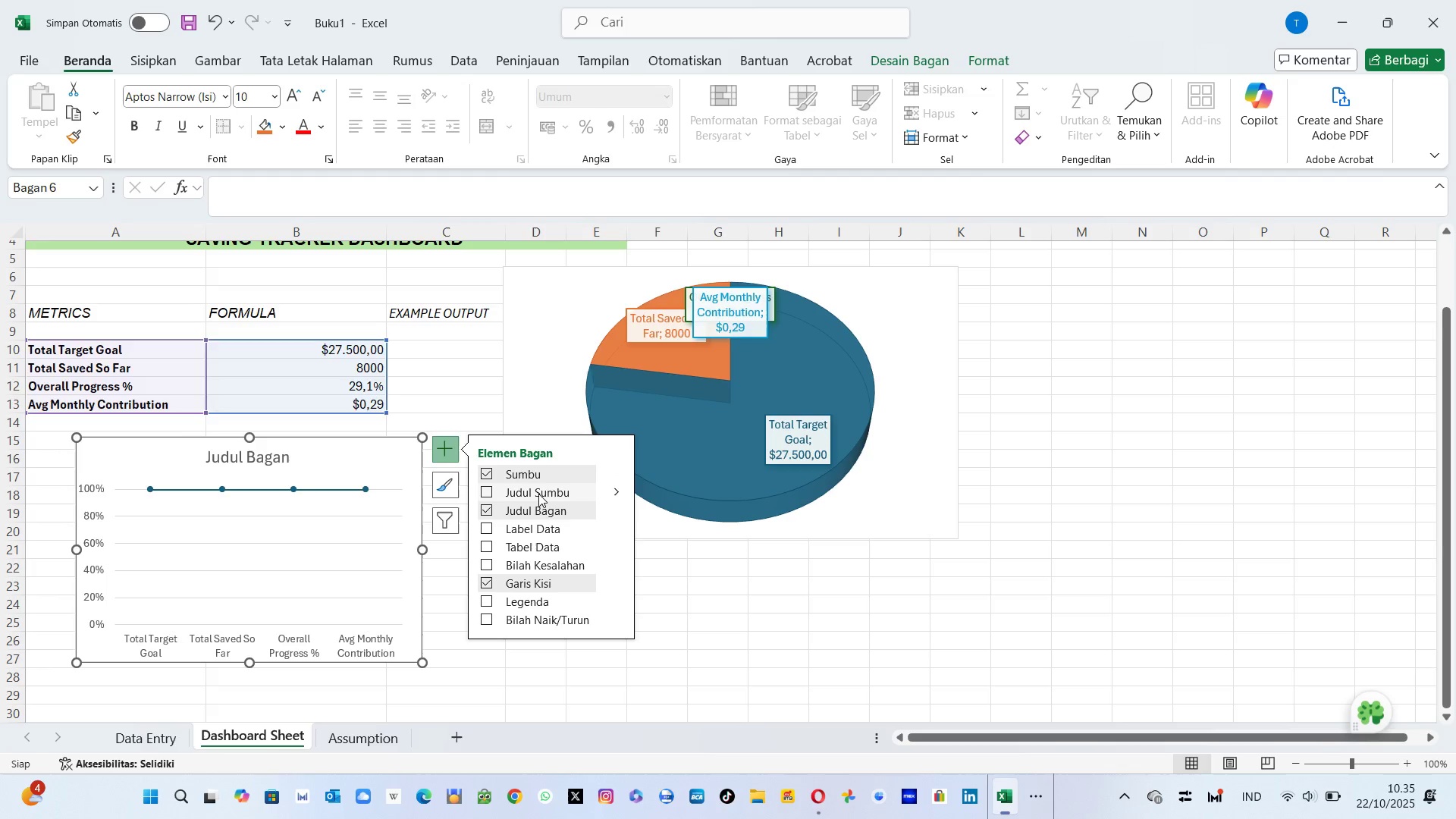 
left_click([538, 494])
 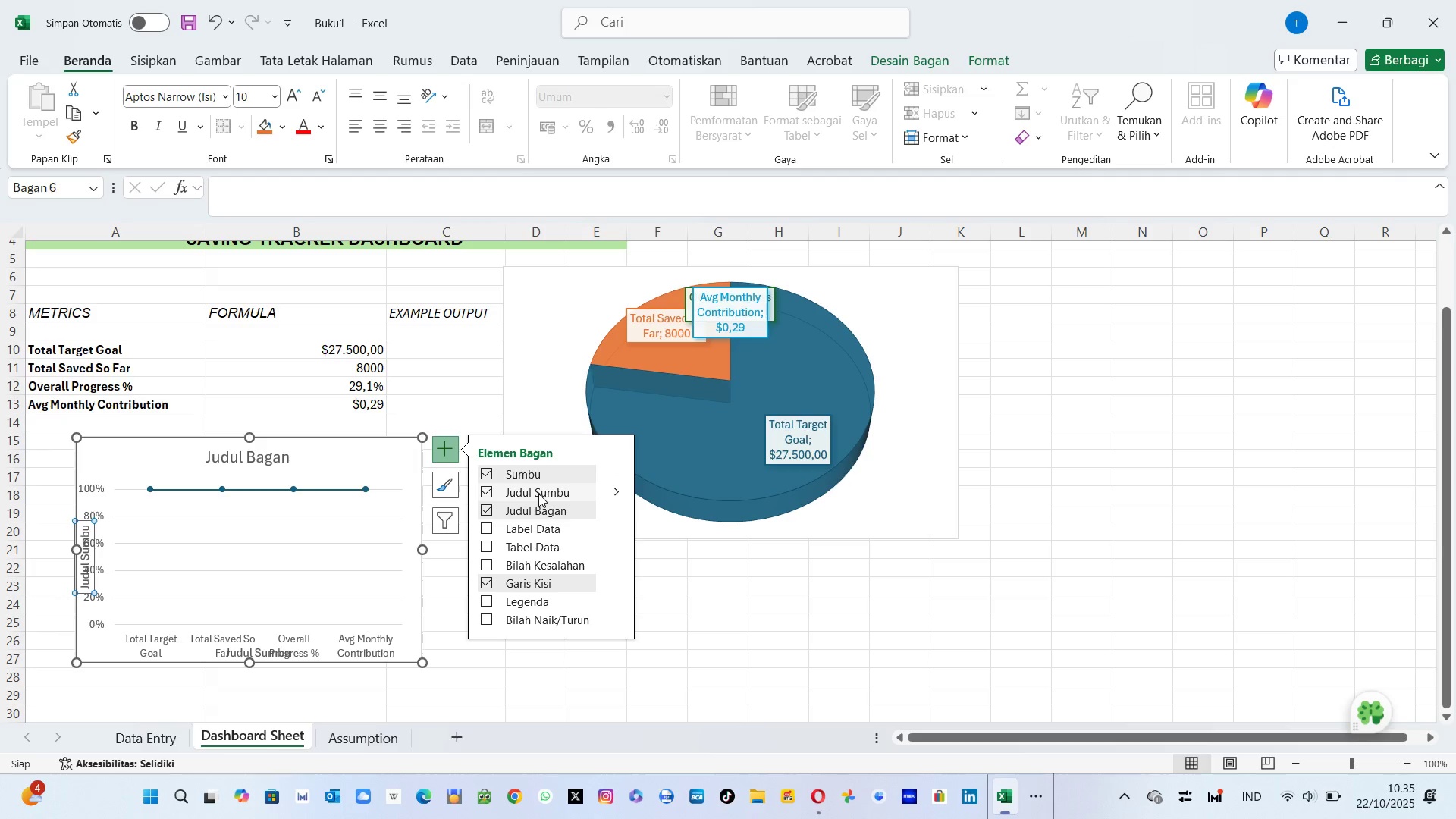 
left_click([538, 494])
 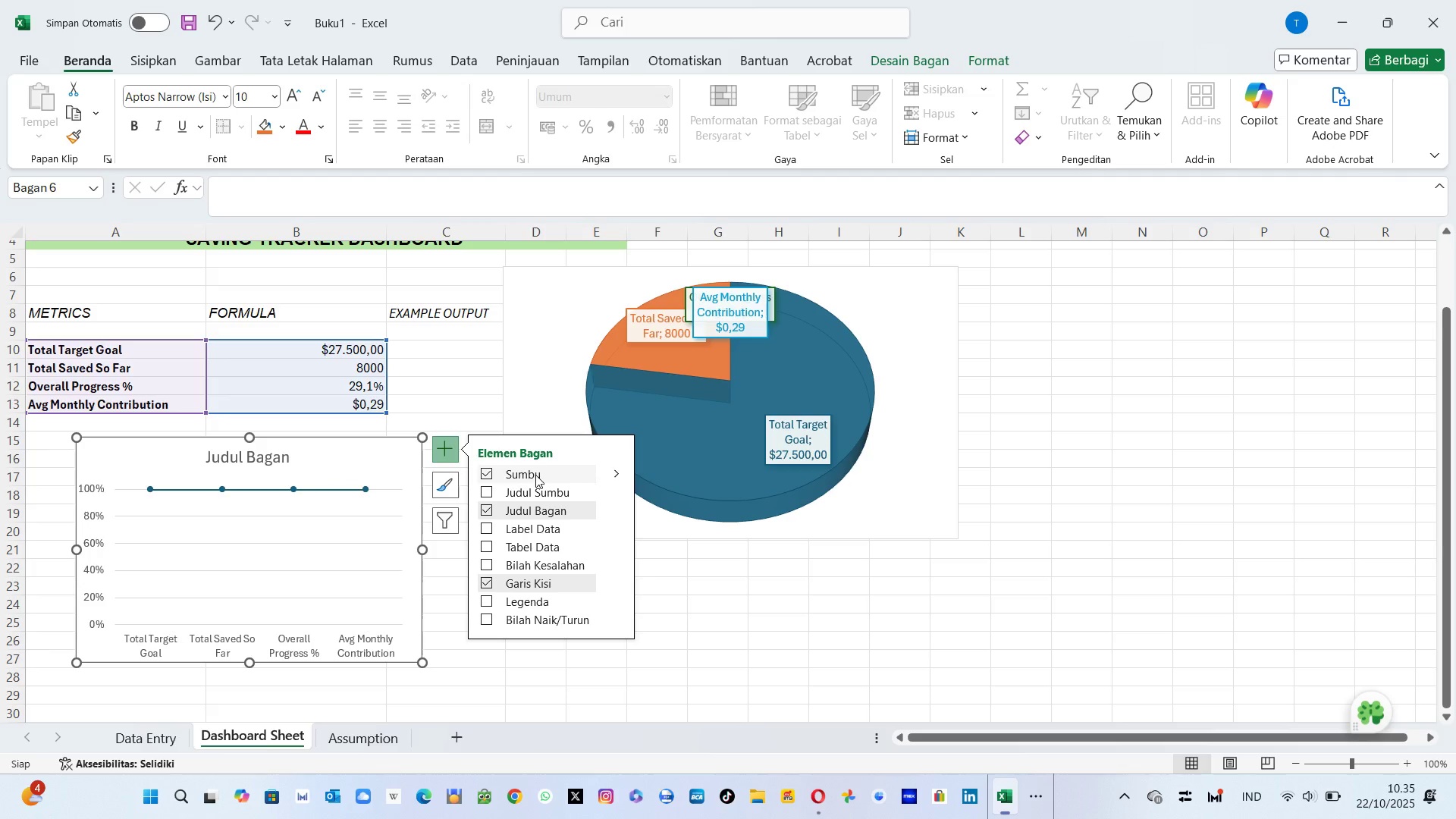 
left_click([541, 510])
 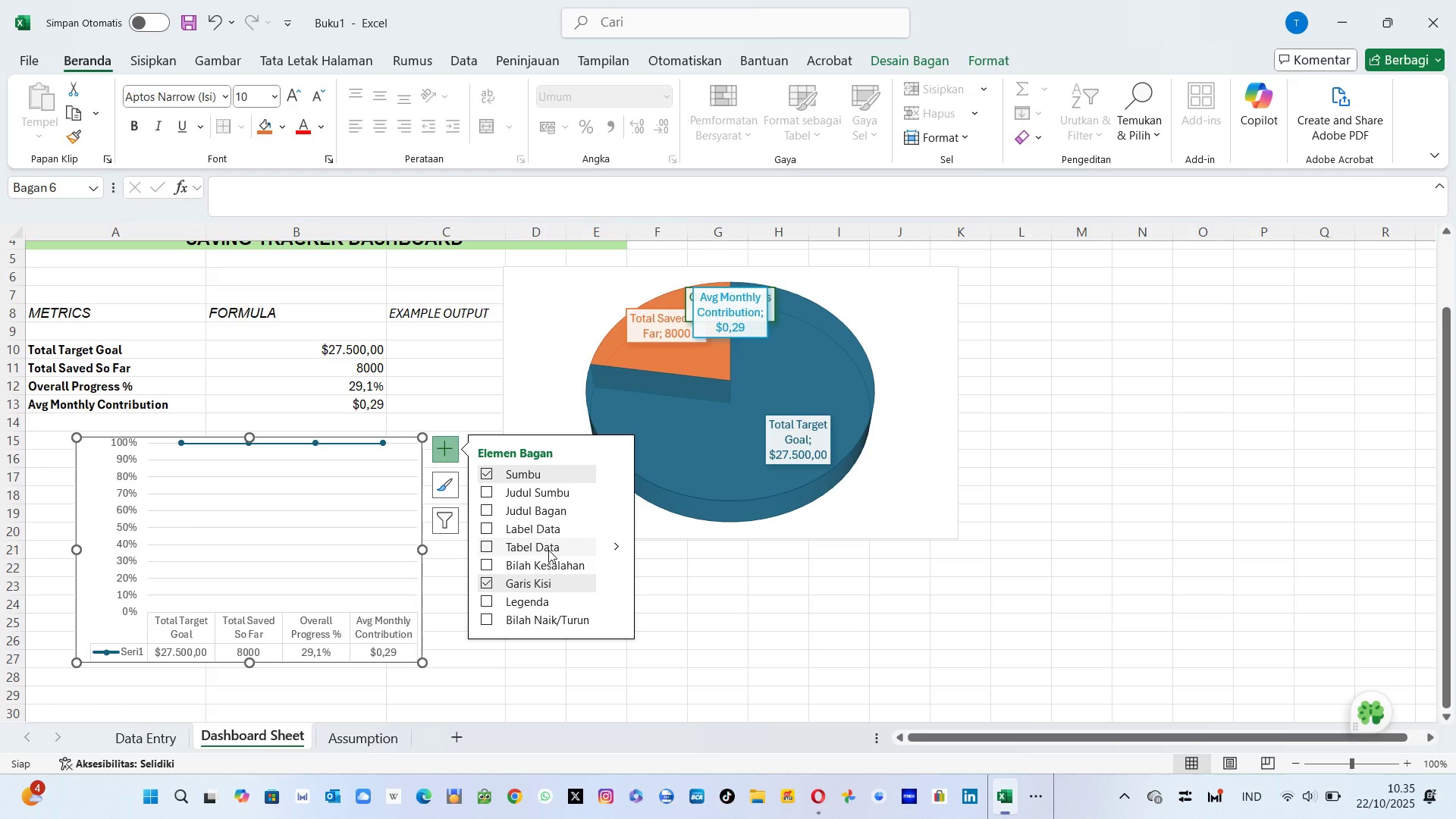 
left_click([546, 533])
 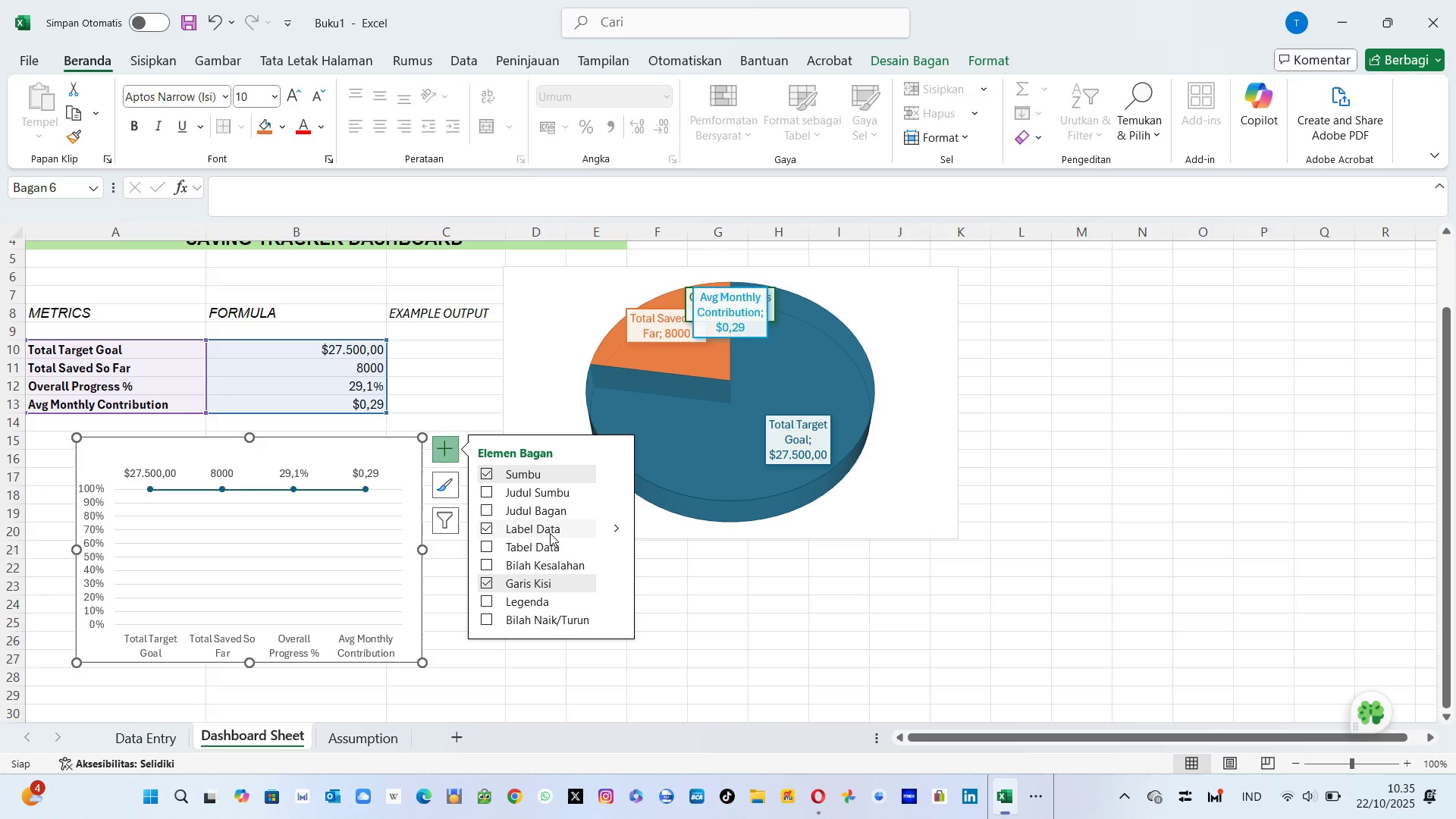 
left_click([619, 528])
 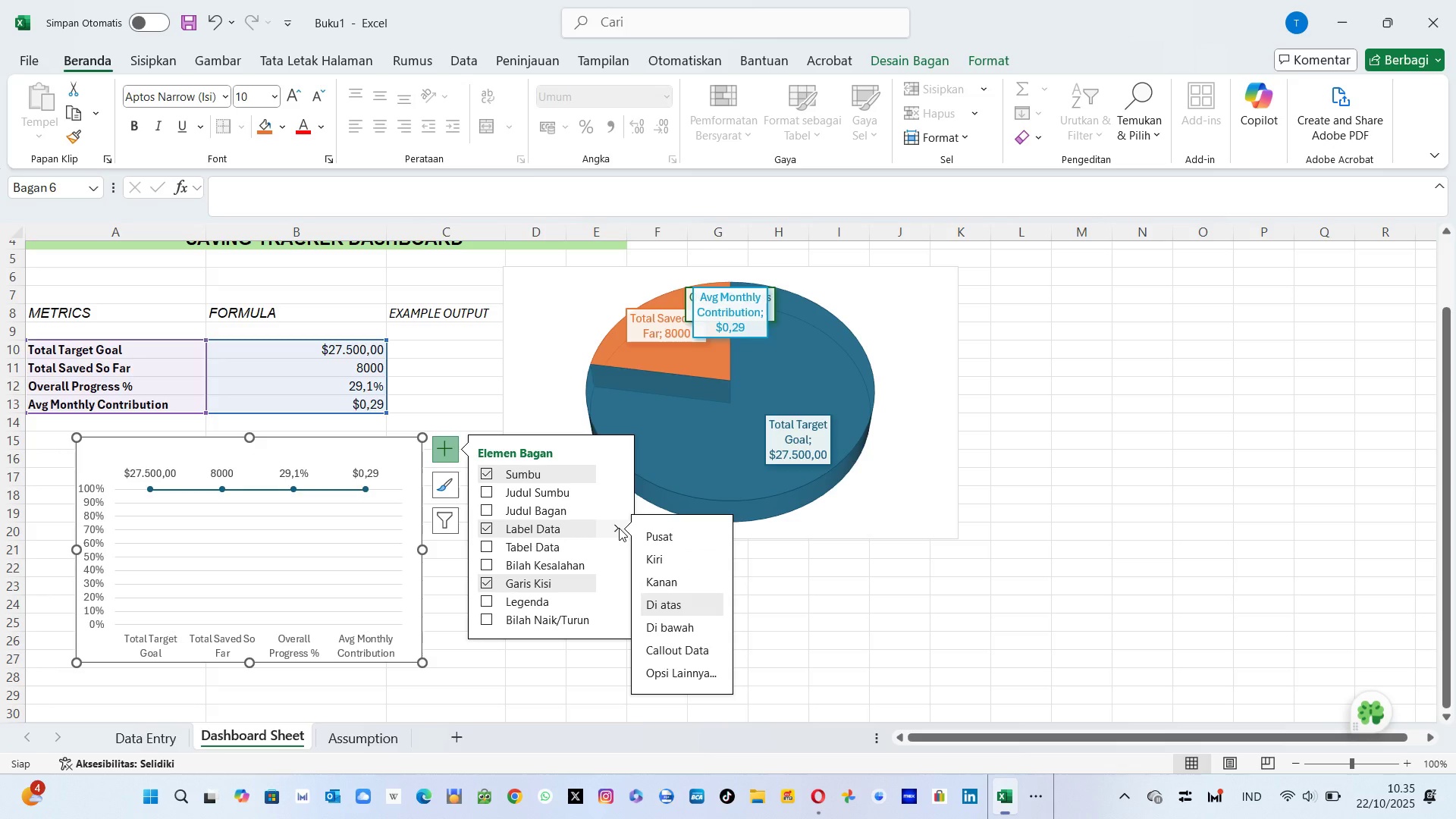 
left_click([670, 649])
 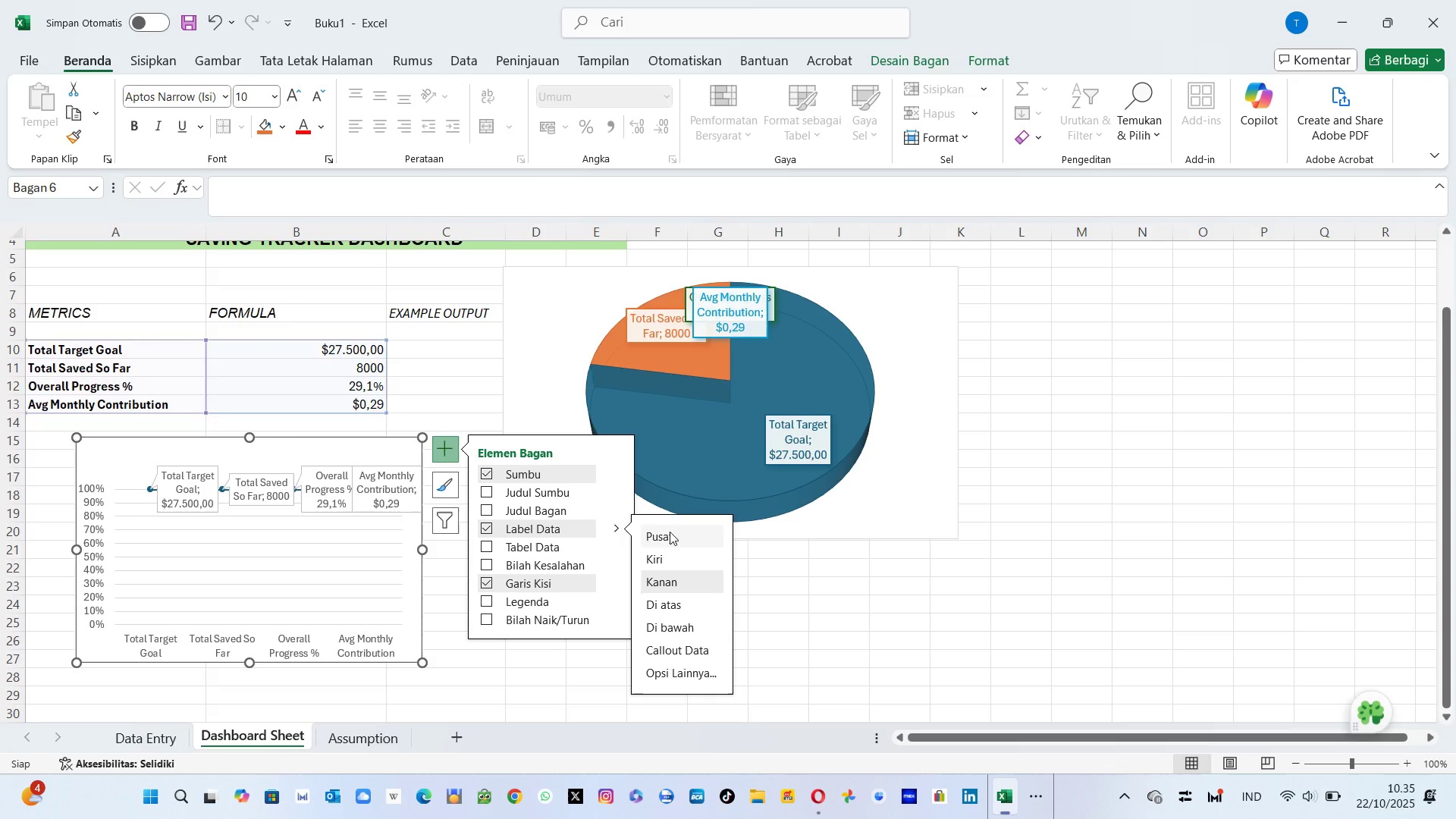 
left_click([668, 582])
 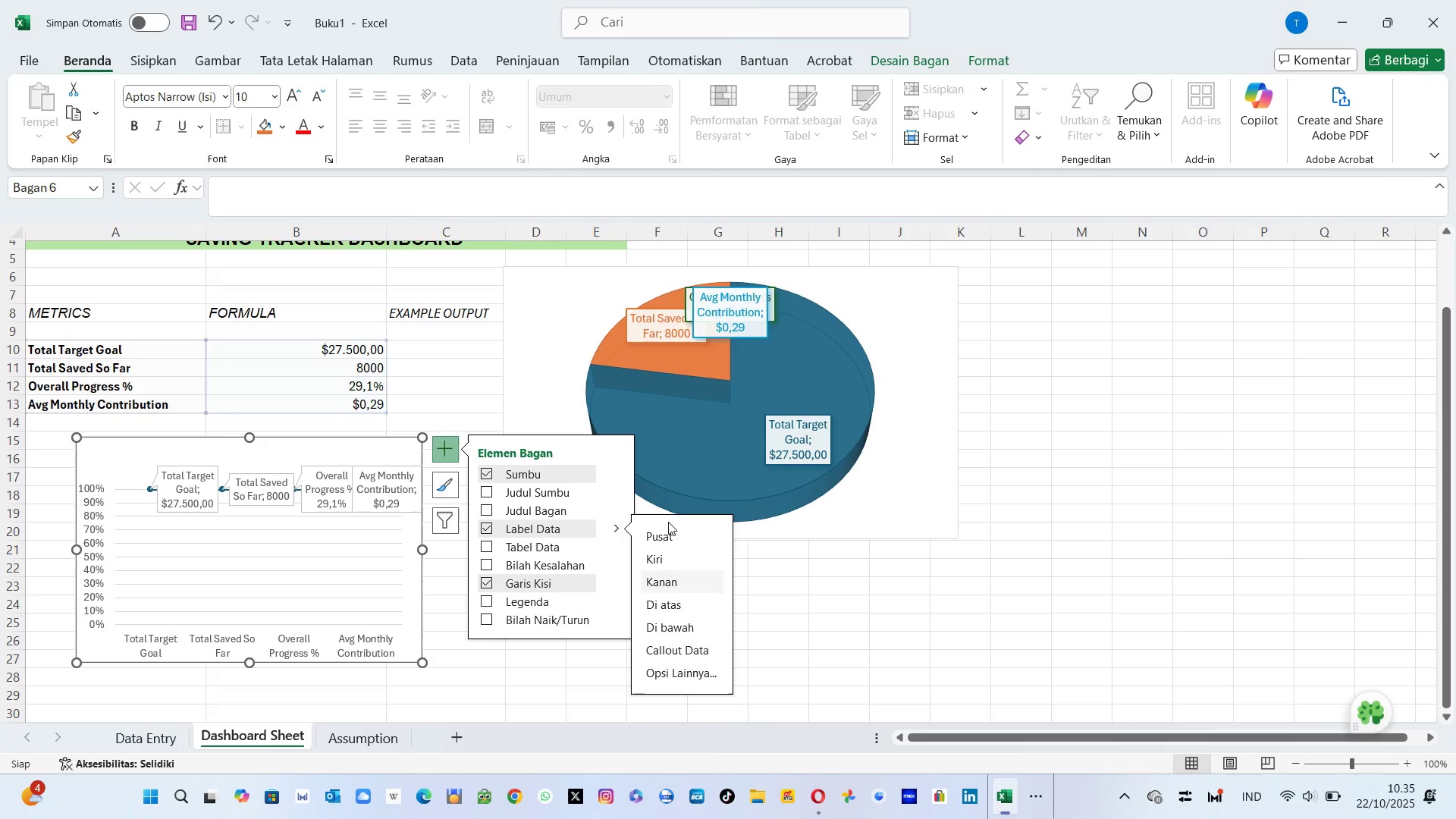 
left_click([668, 522])
 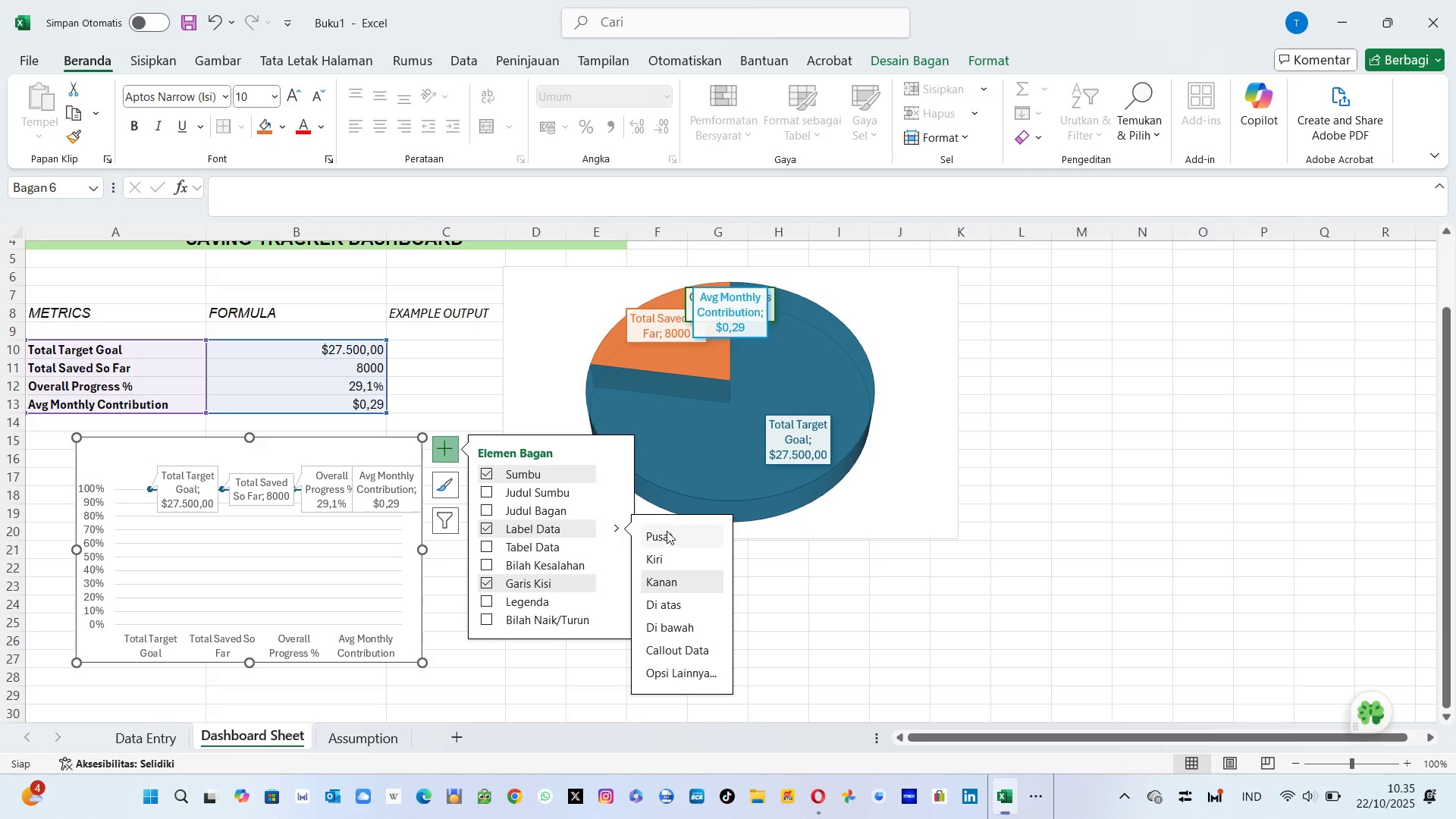 
left_click([667, 531])
 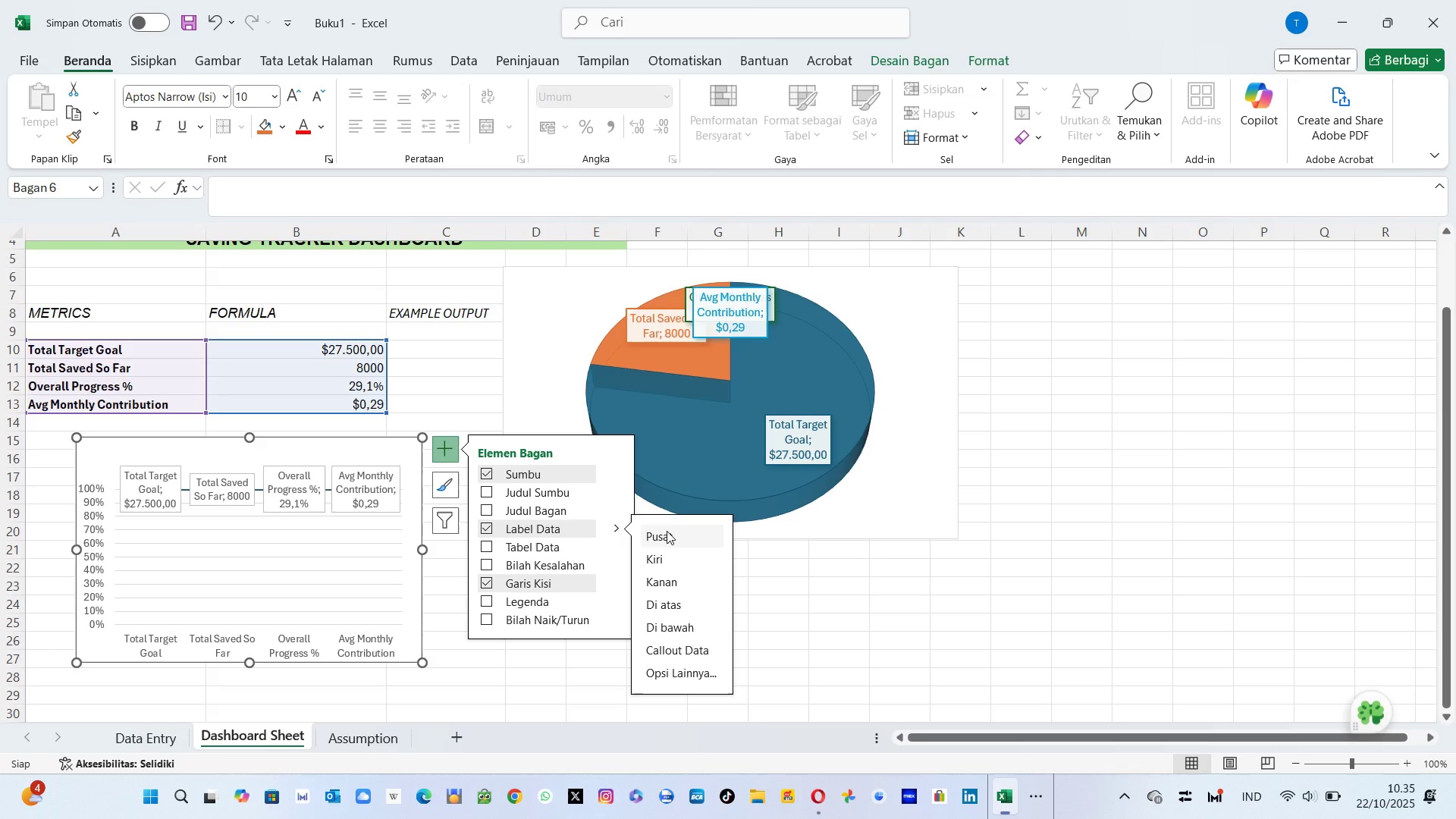 
wait(7.0)
 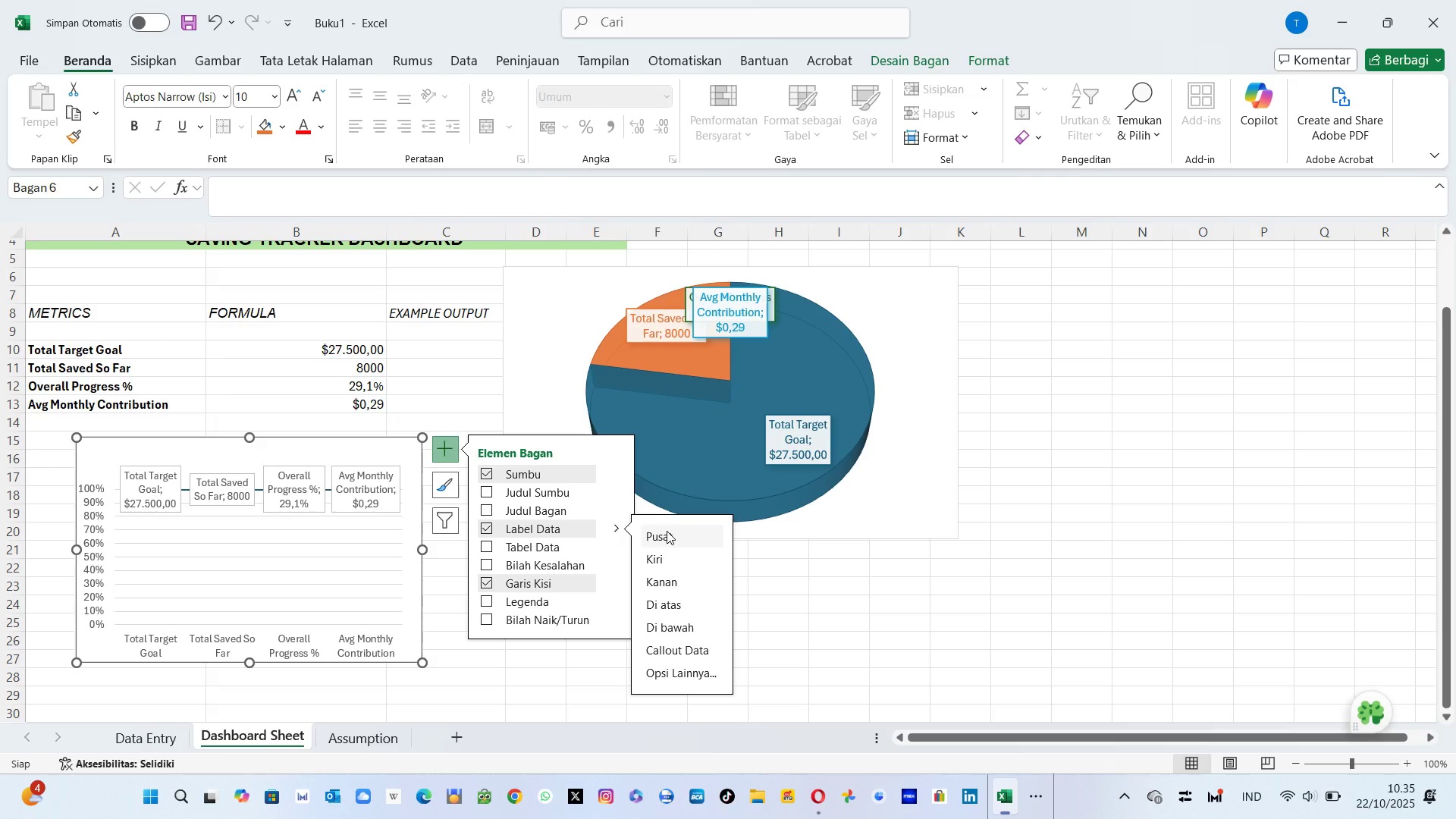 
left_click([676, 620])
 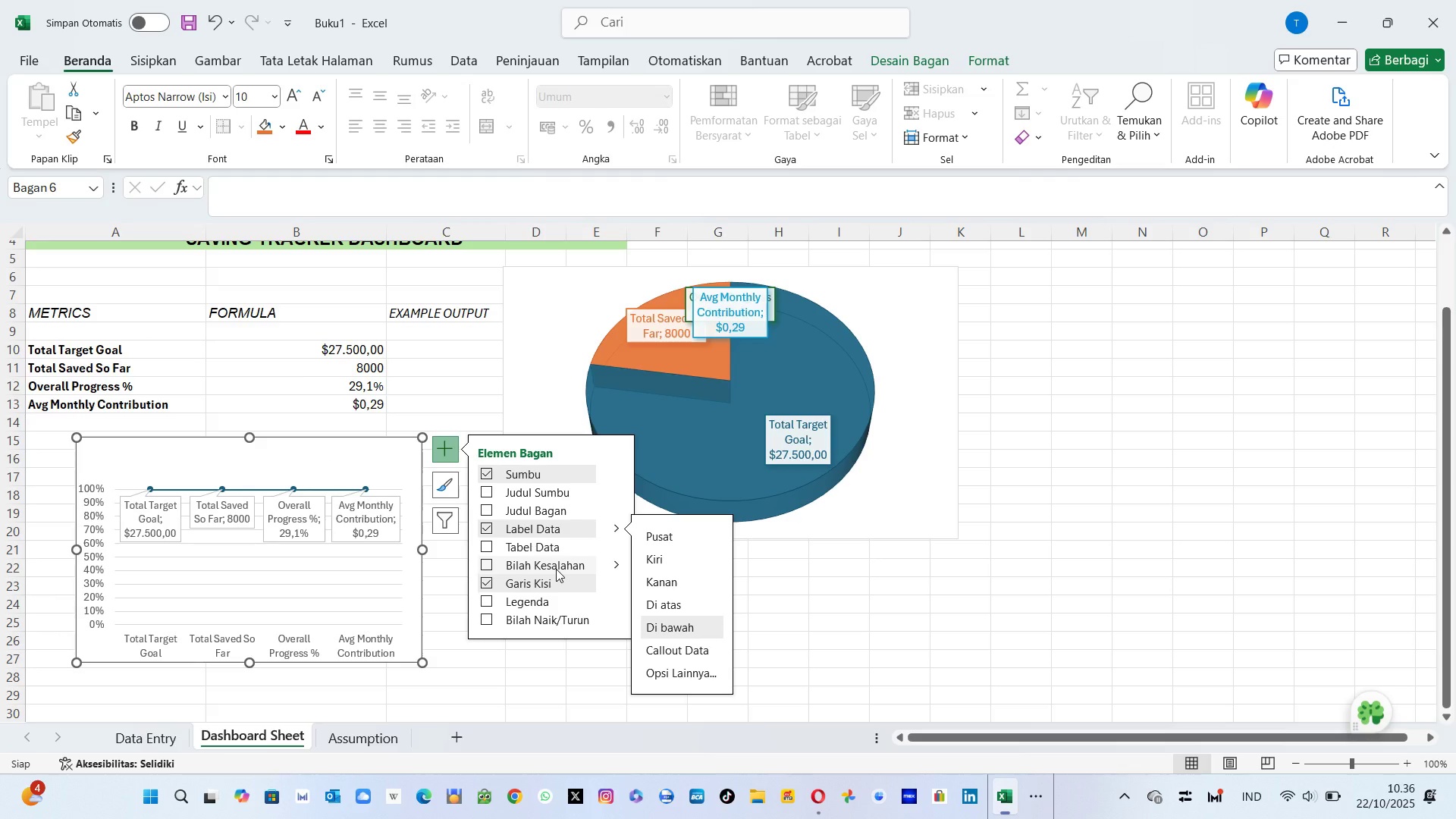 
wait(6.66)
 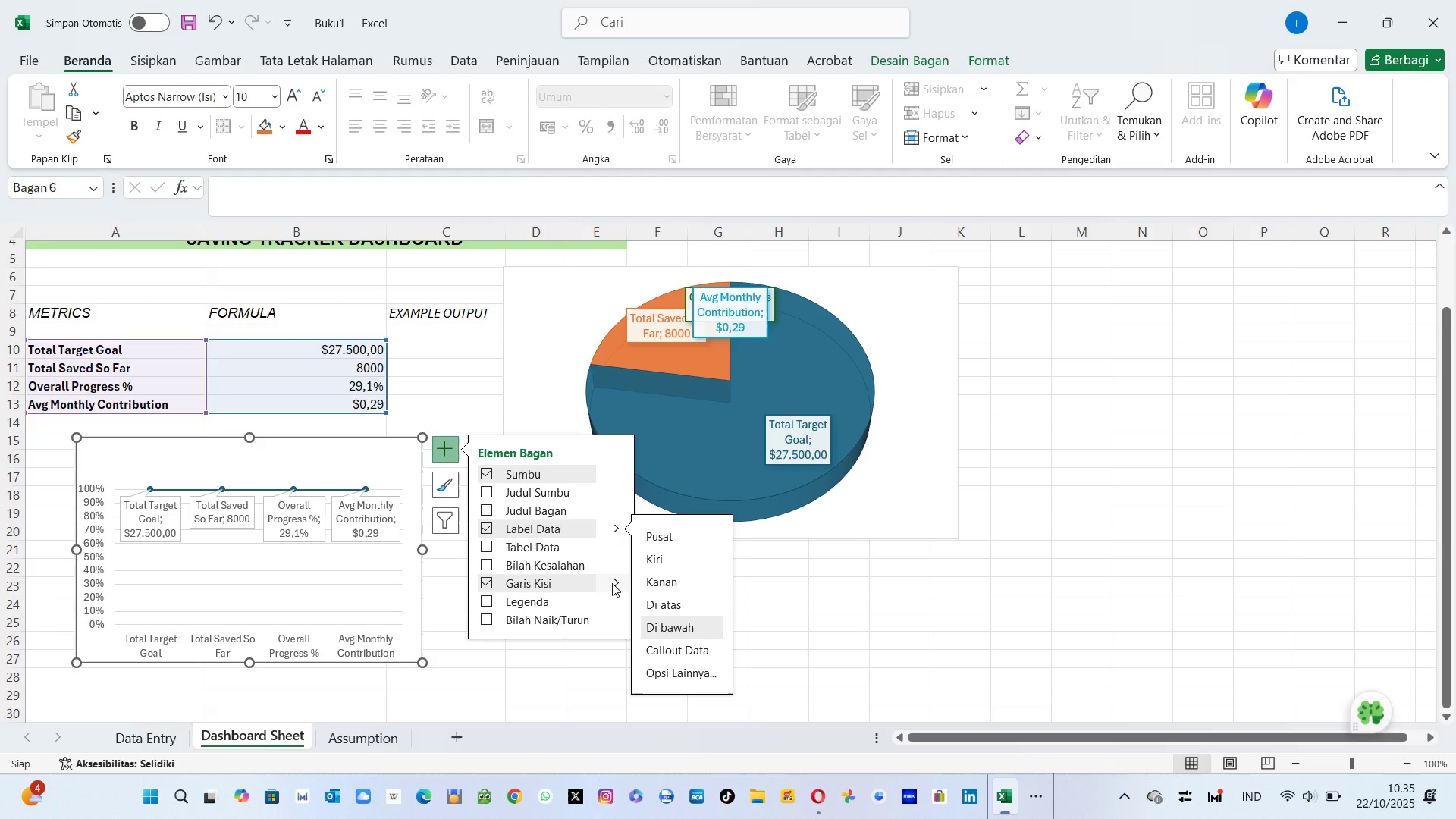 
left_click([556, 604])
 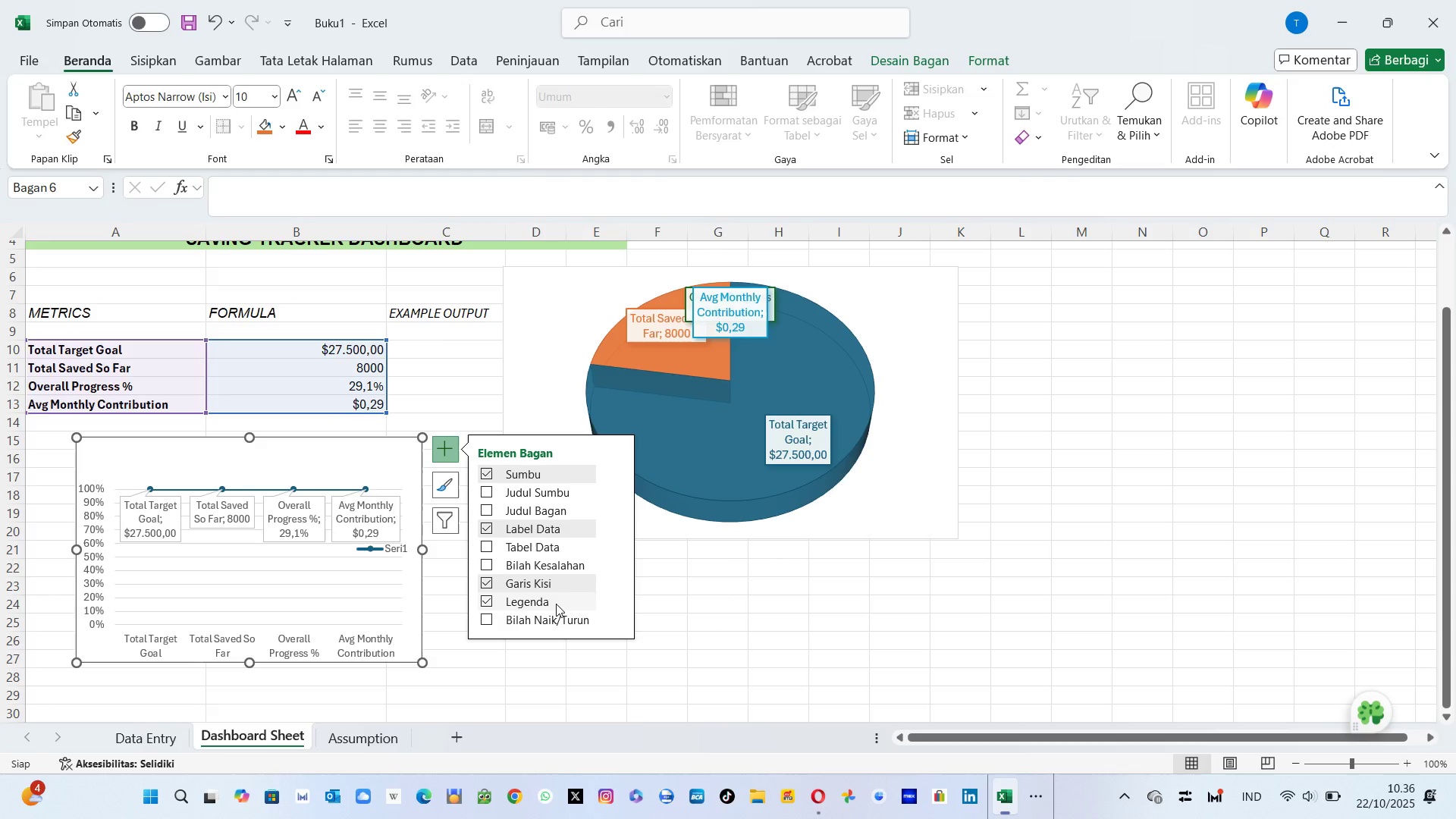 
left_click([556, 604])
 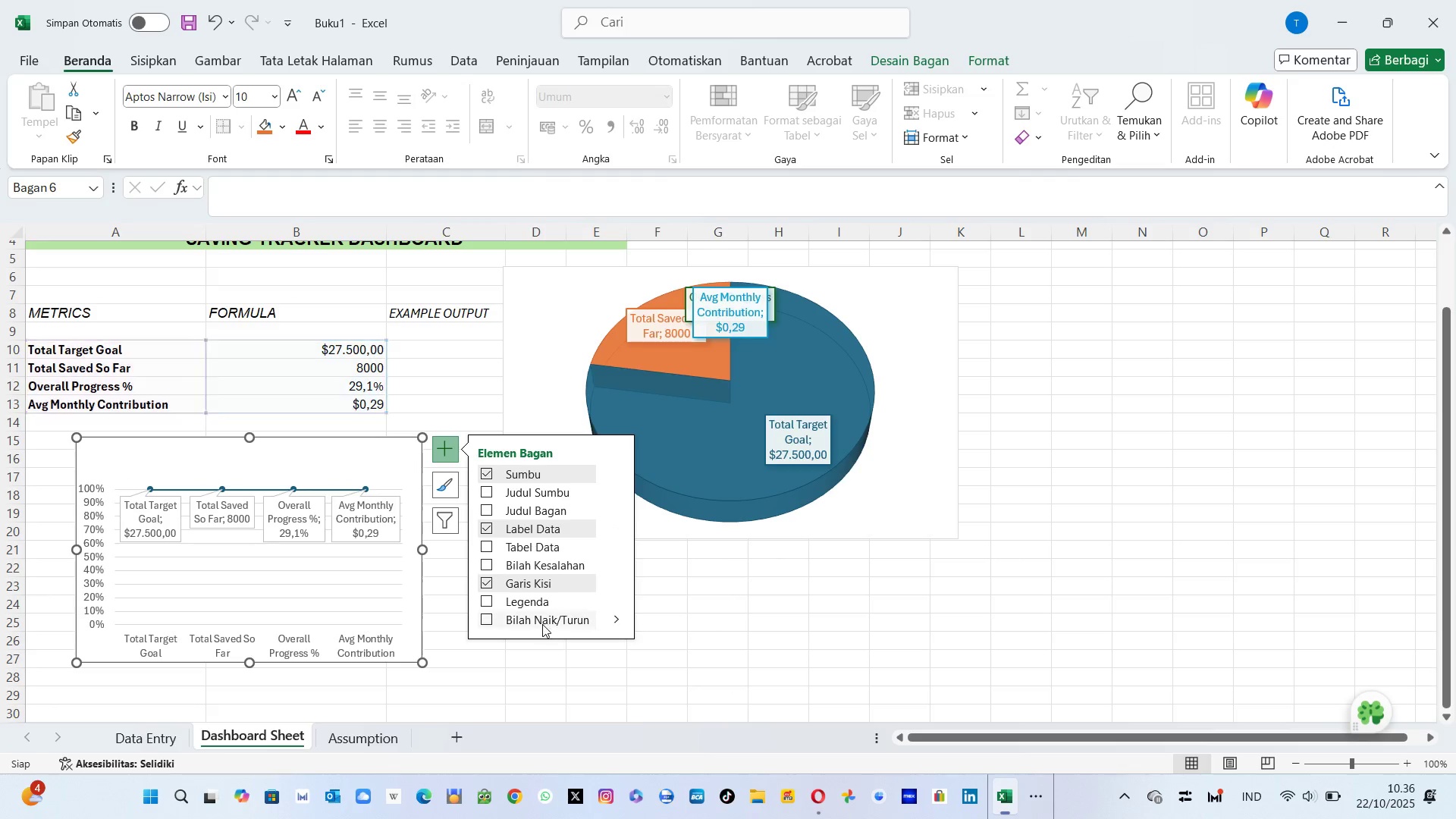 
left_click([542, 624])
 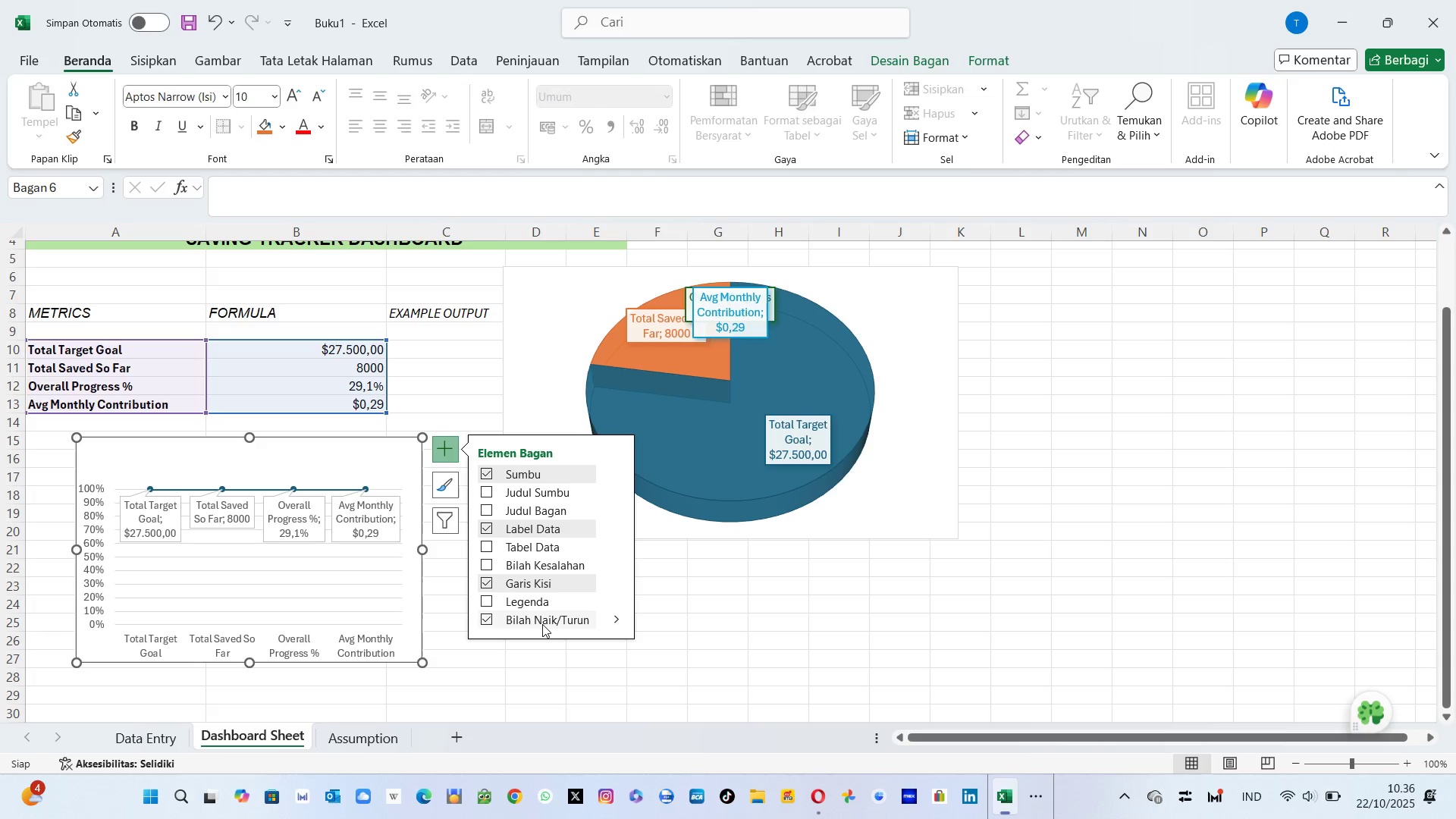 
left_click([542, 624])
 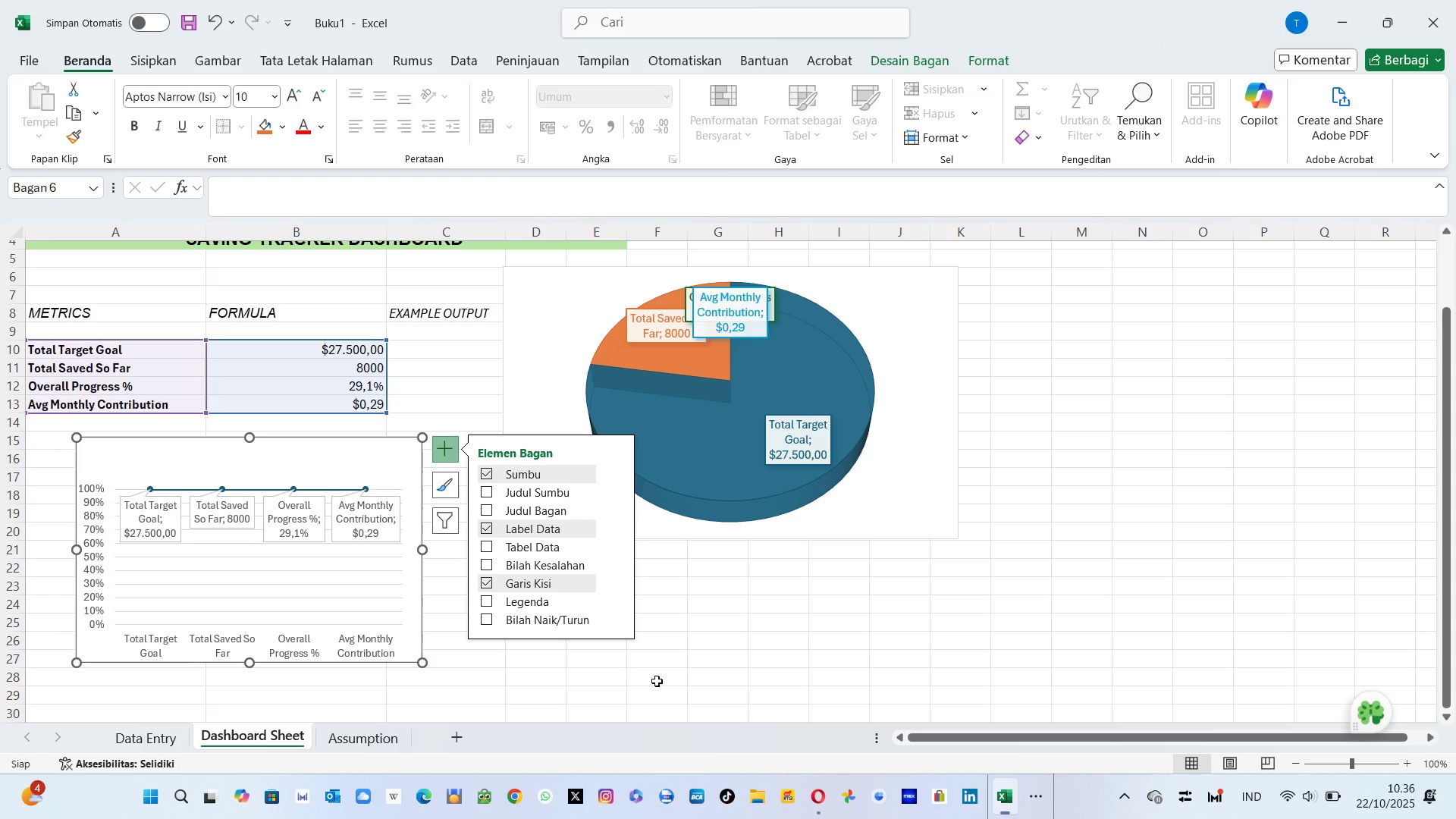 
left_click([703, 677])
 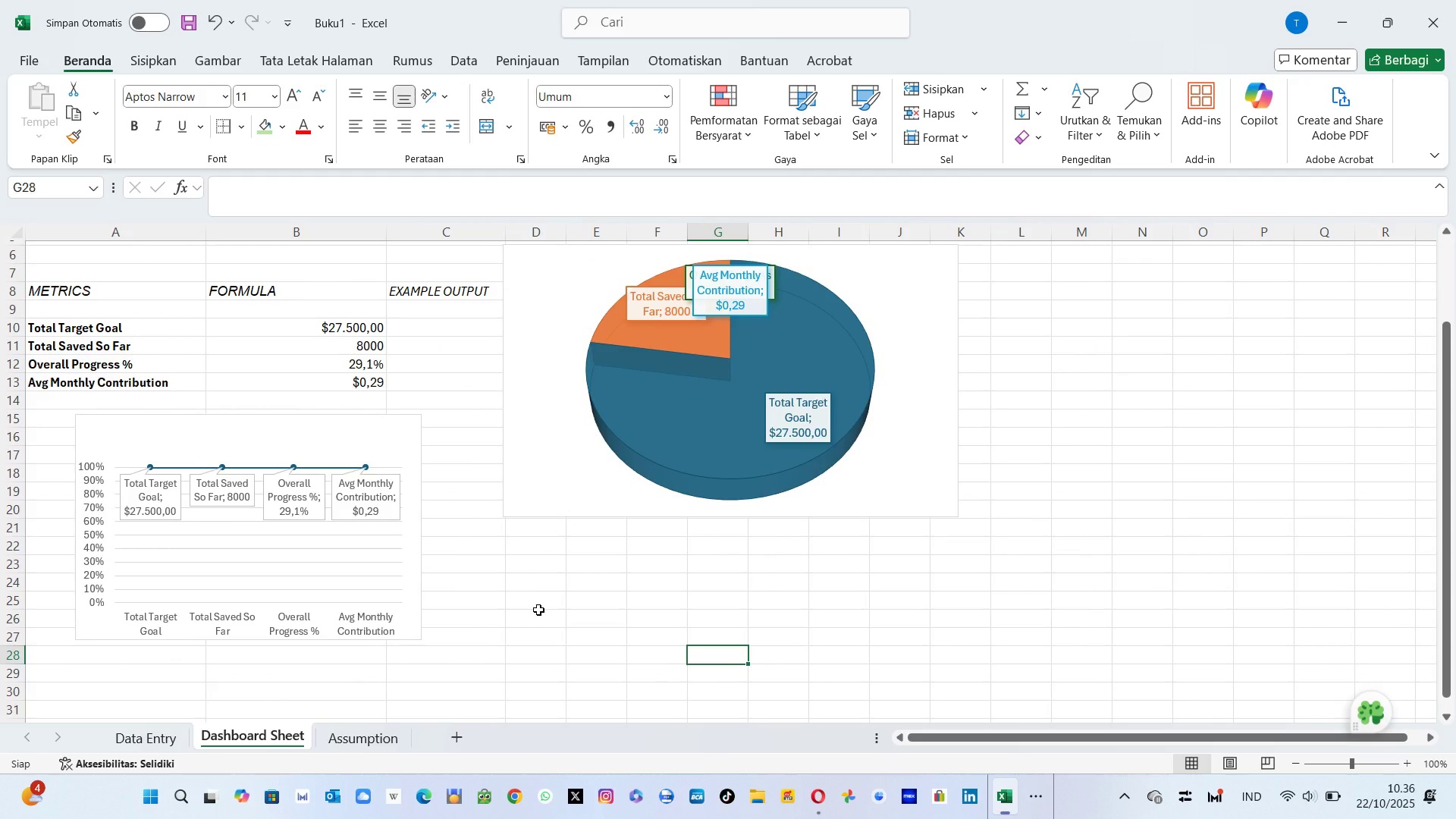 
wait(29.13)
 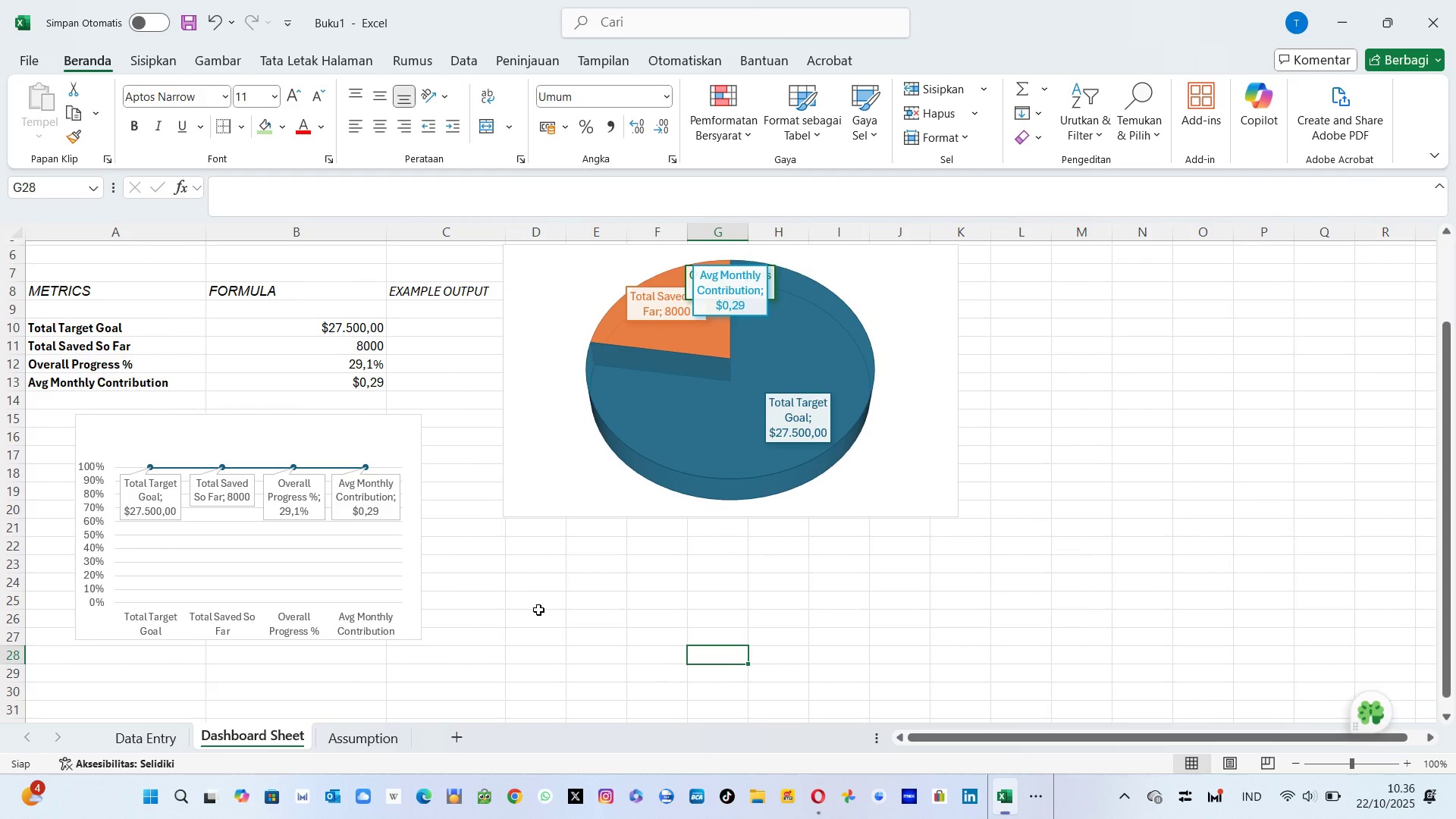 
left_click([330, 562])
 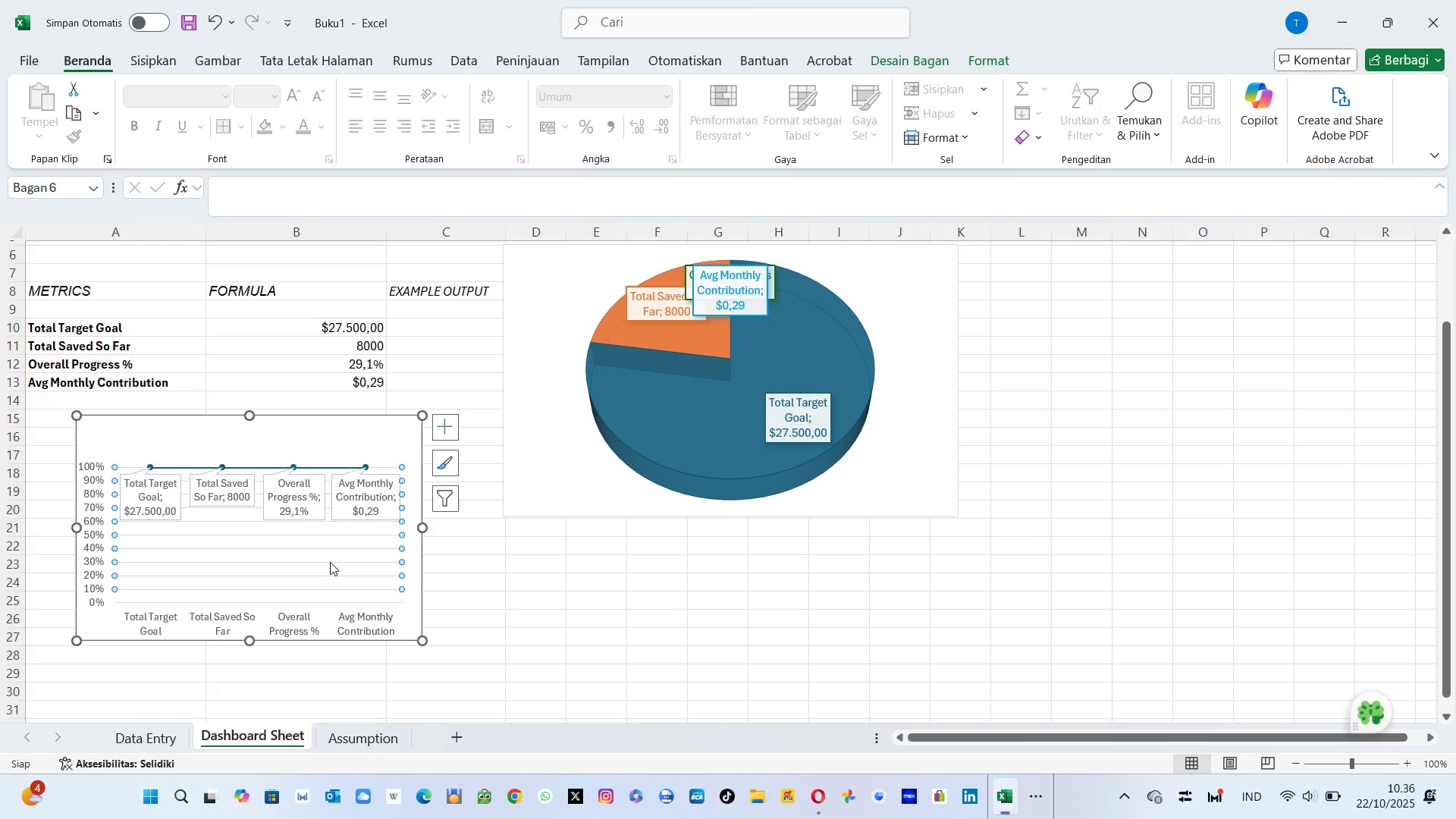 
key(Delete)
 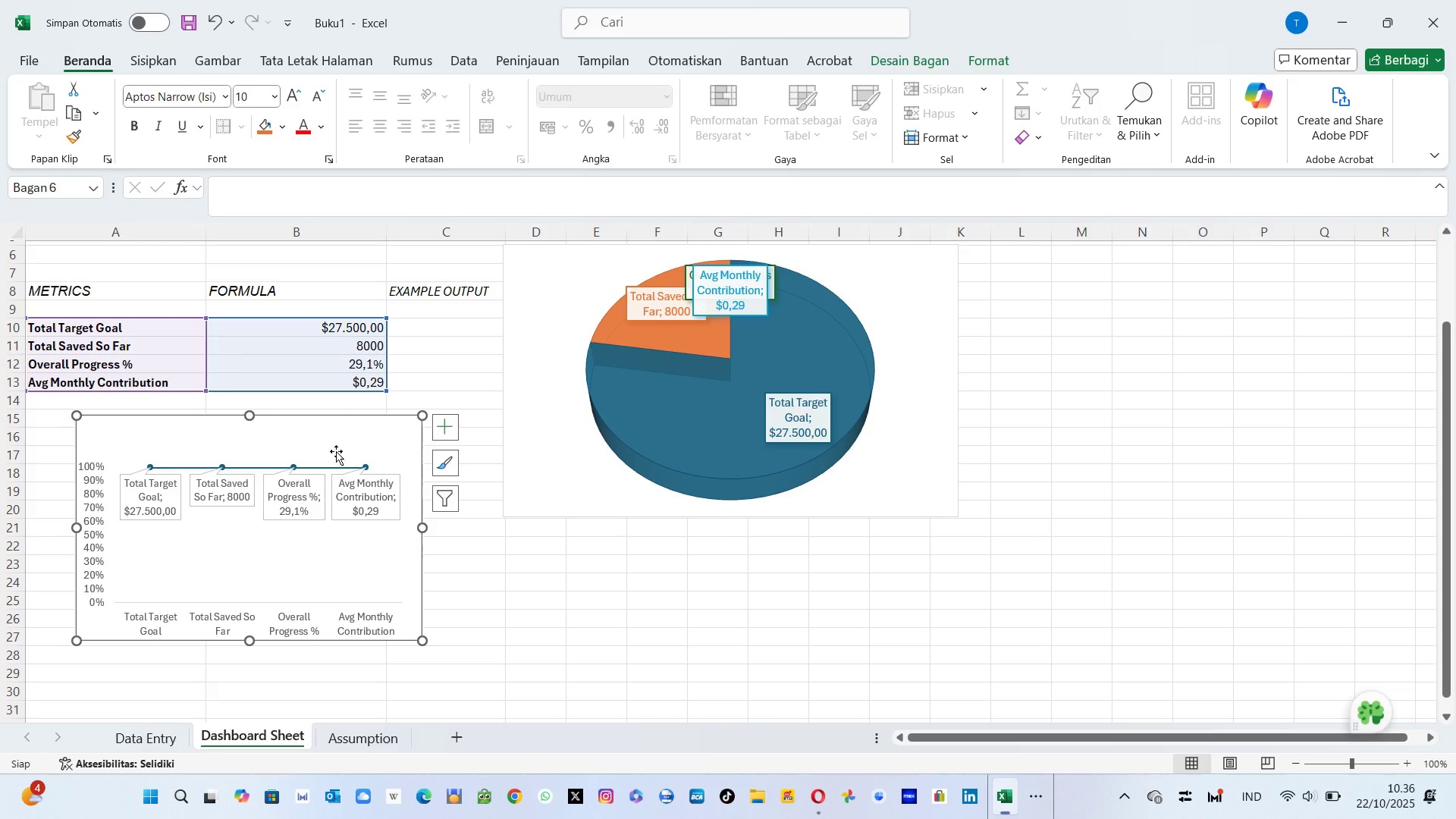 
left_click([337, 446])
 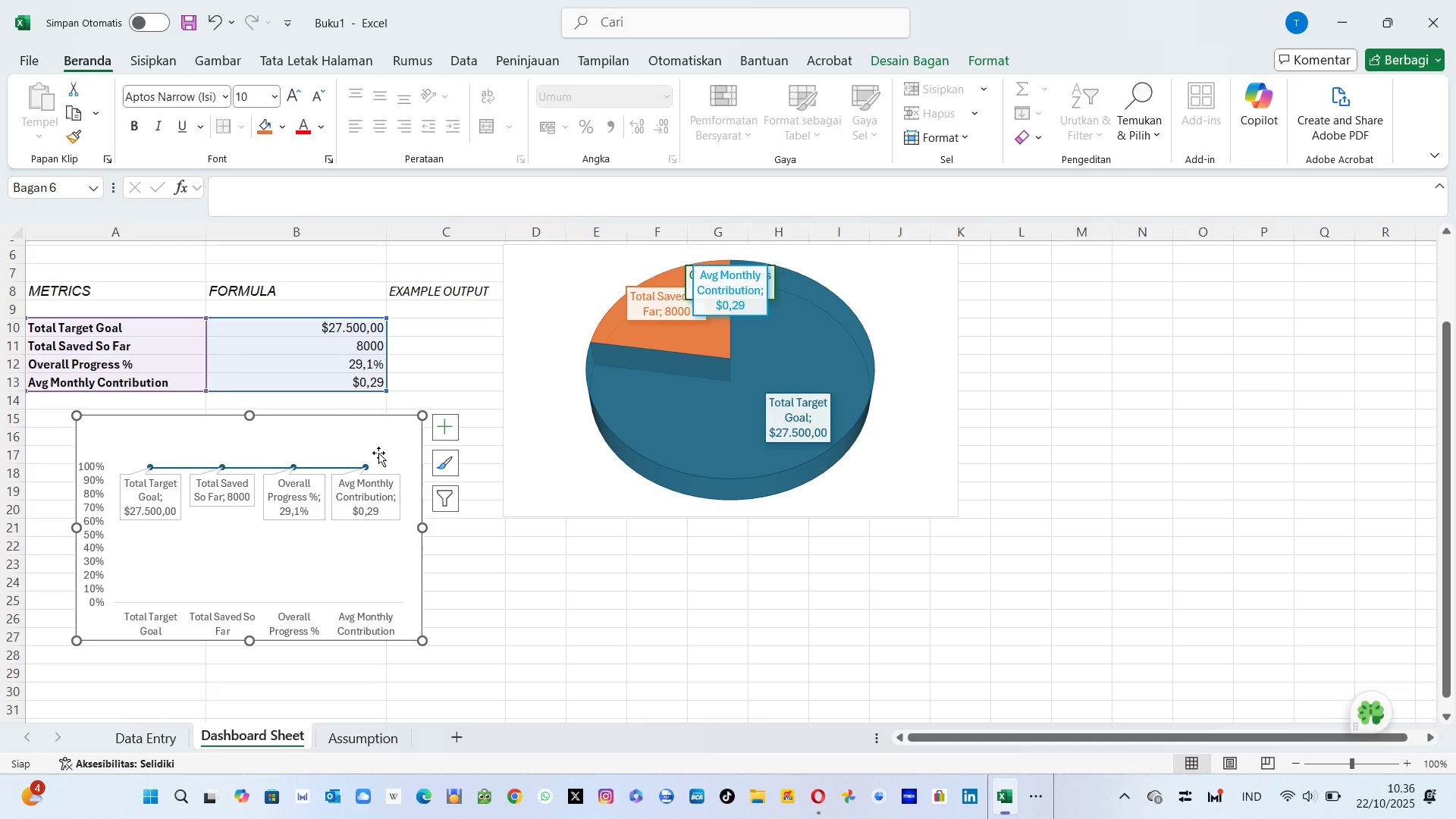 
left_click([378, 453])
 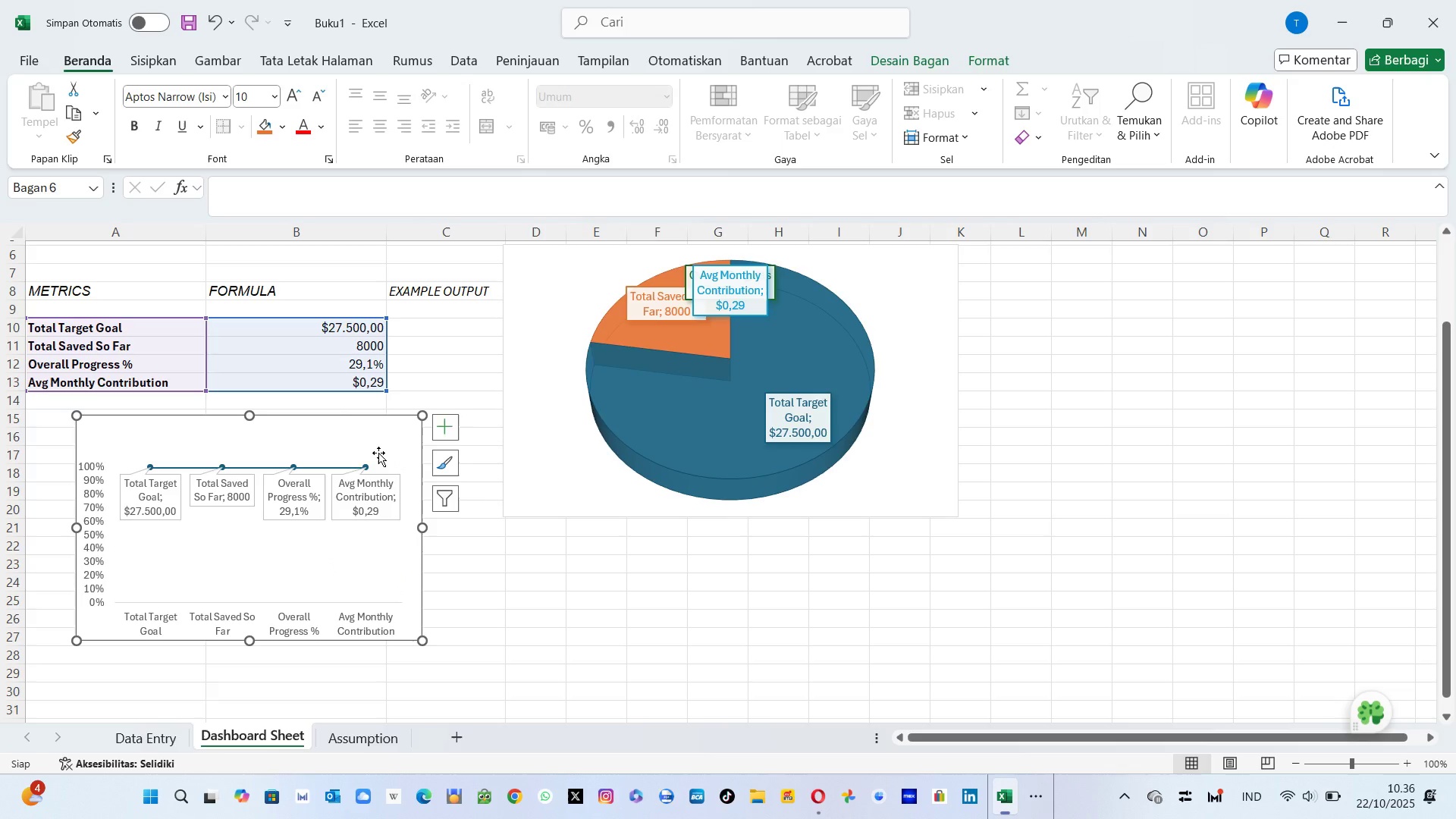 
key(Delete)
 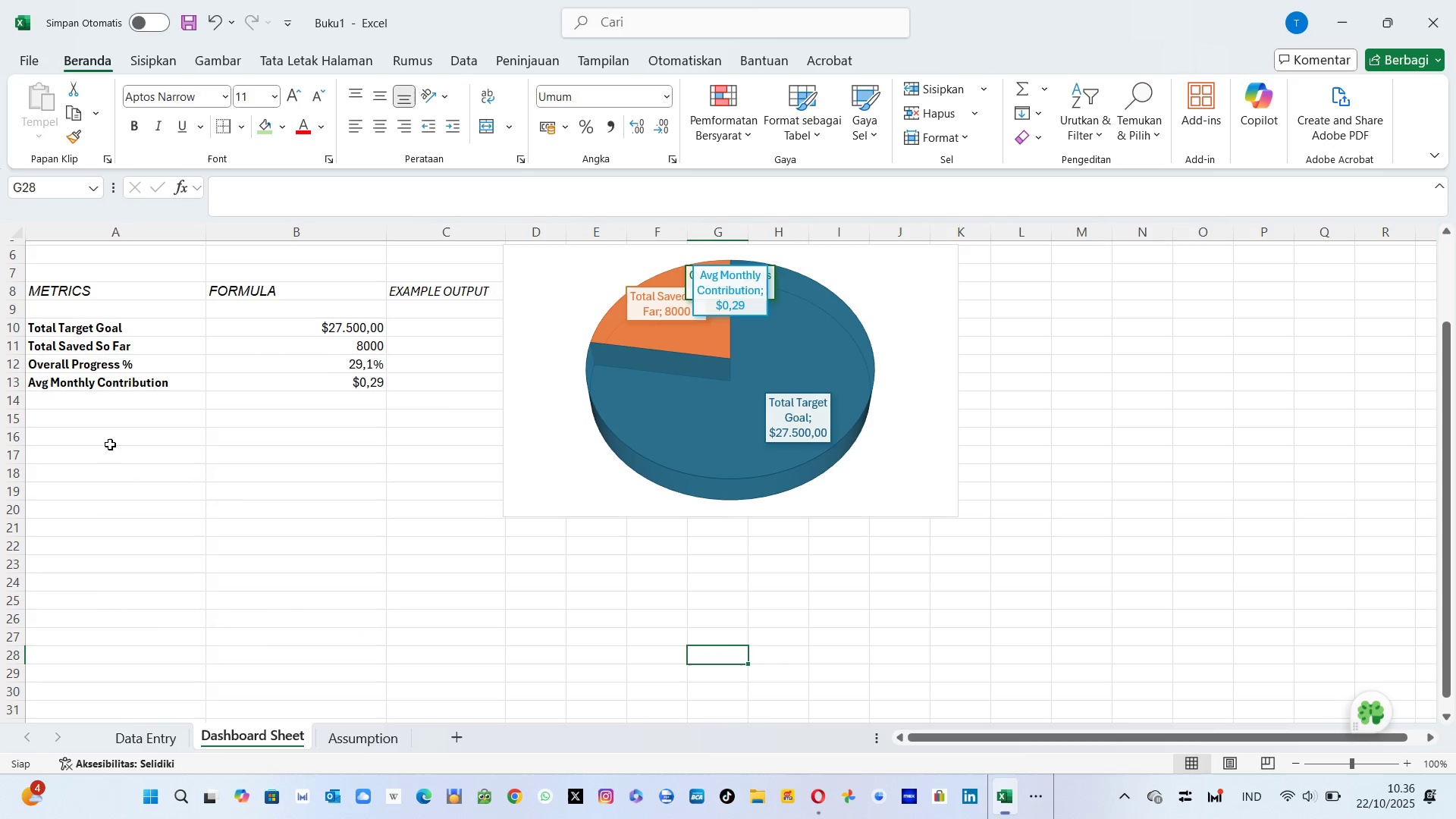 
left_click([105, 441])
 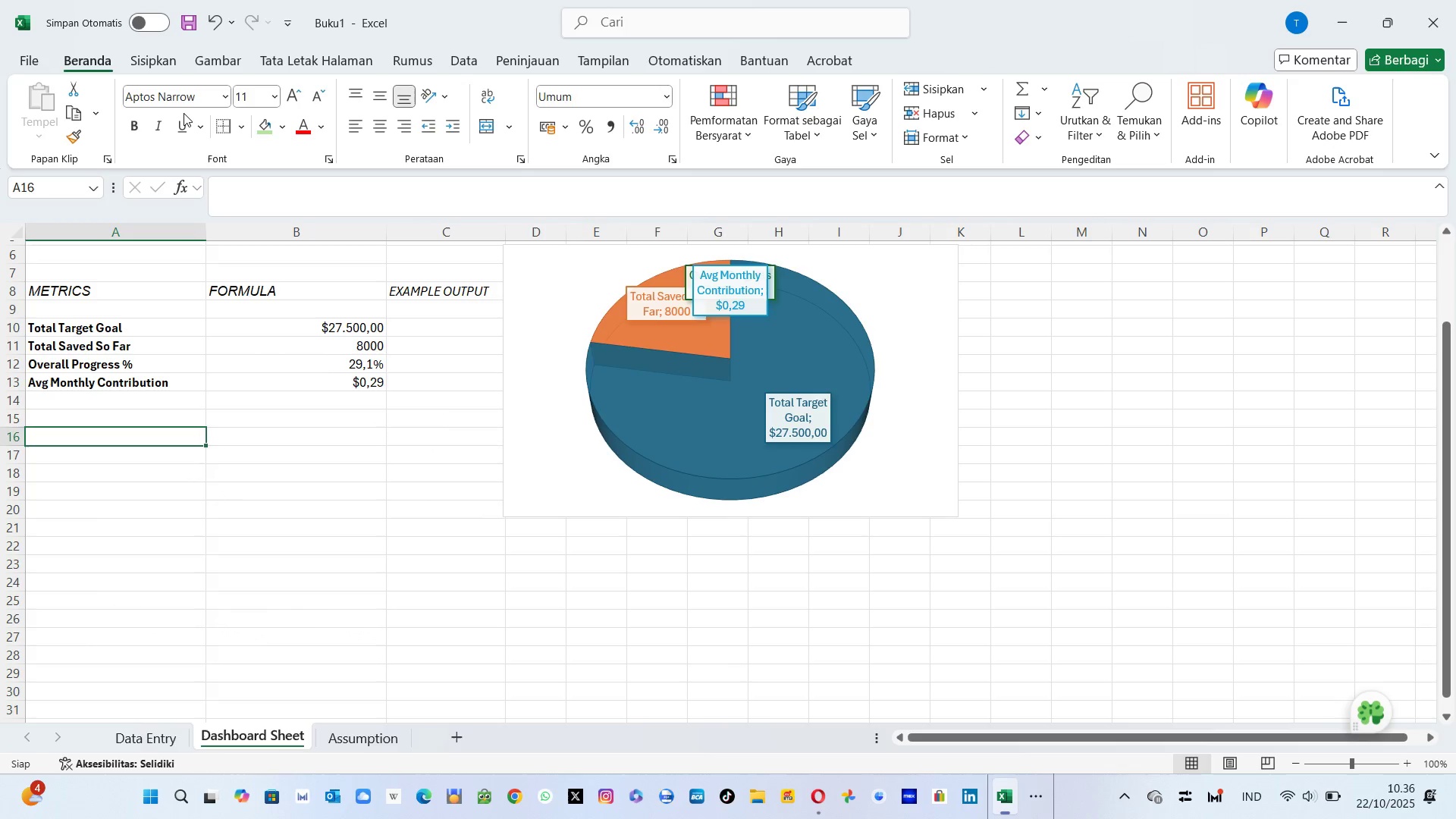 
left_click([149, 32])
 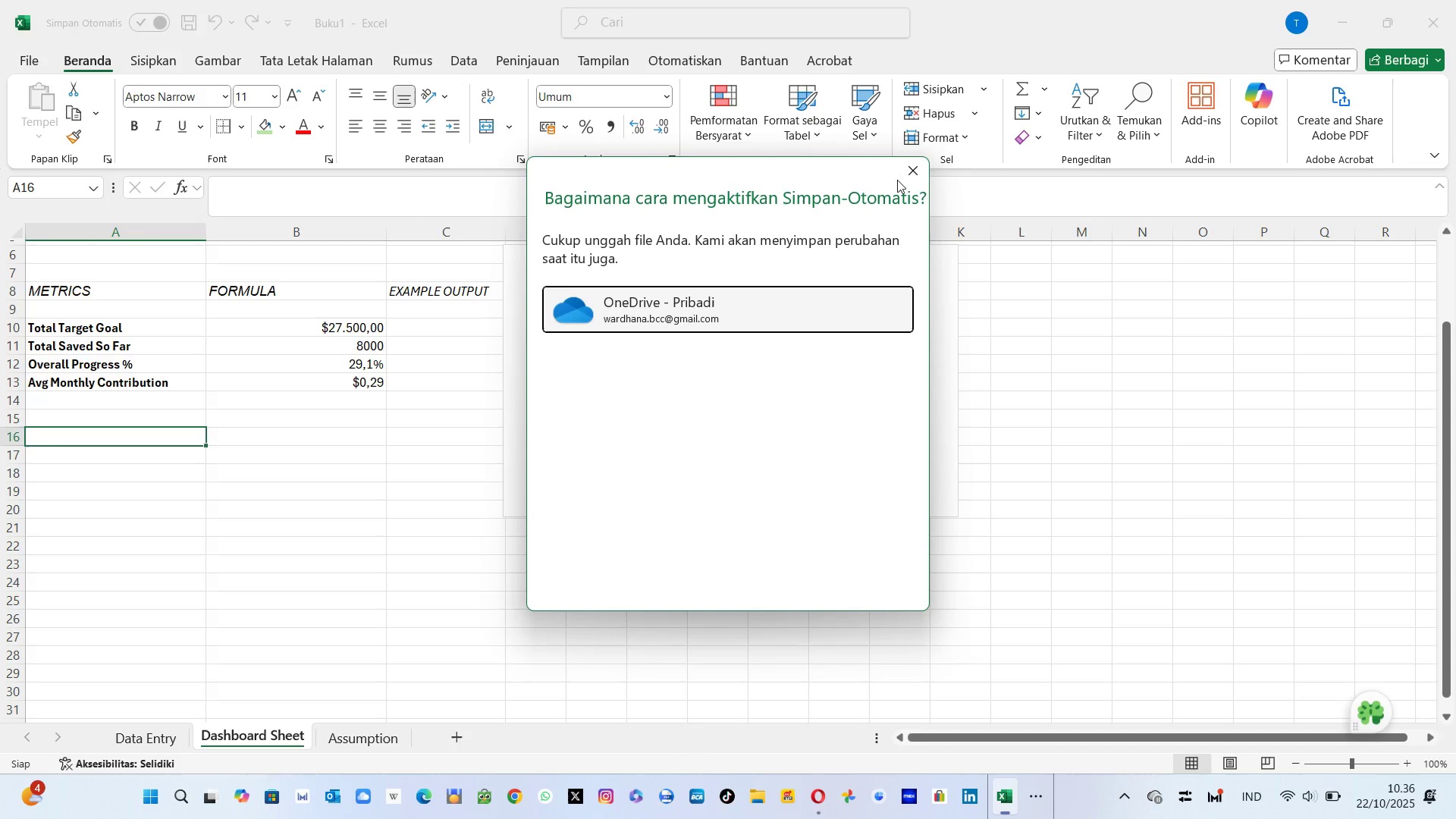 
left_click([908, 158])
 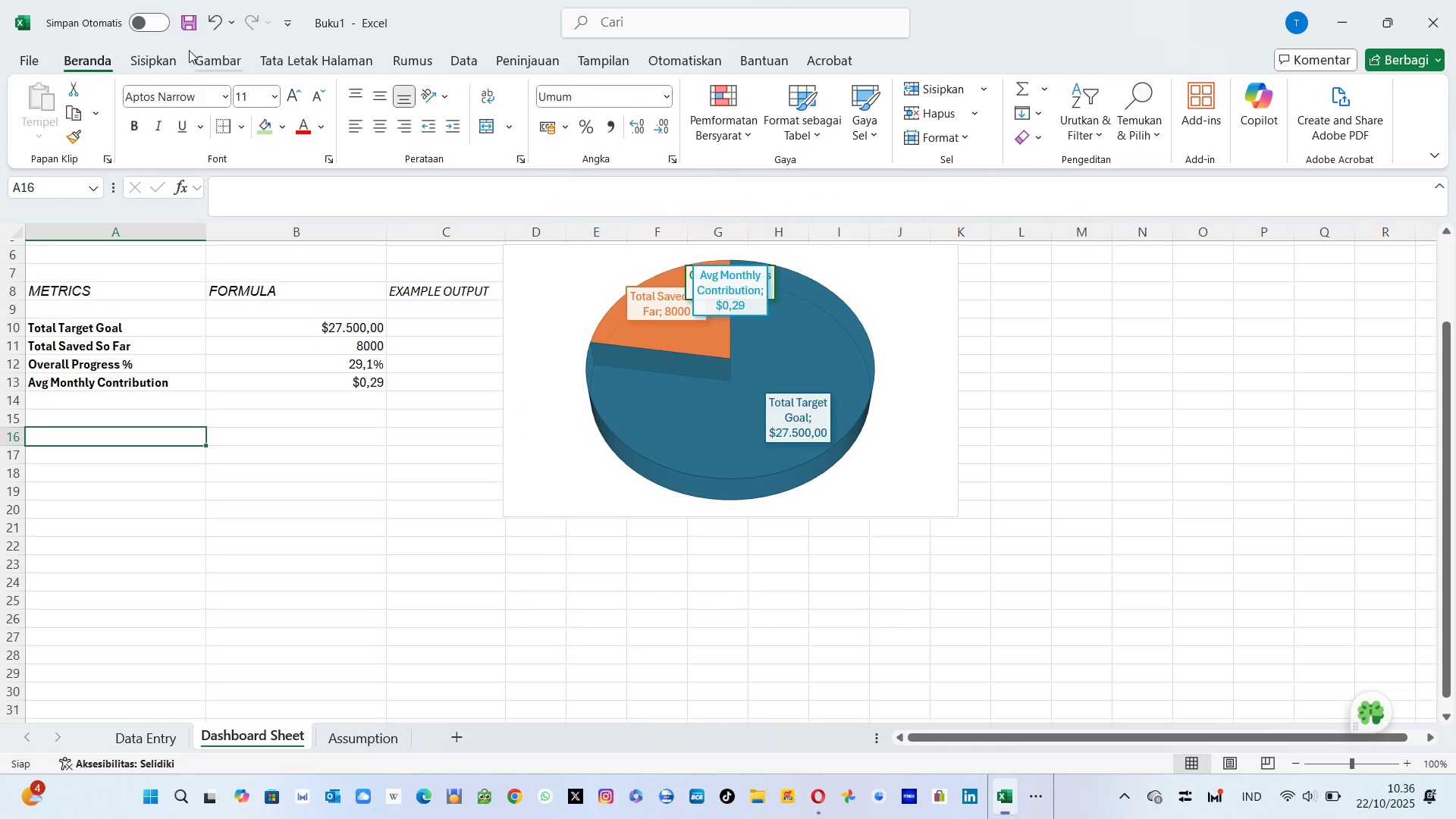 
left_click([158, 59])
 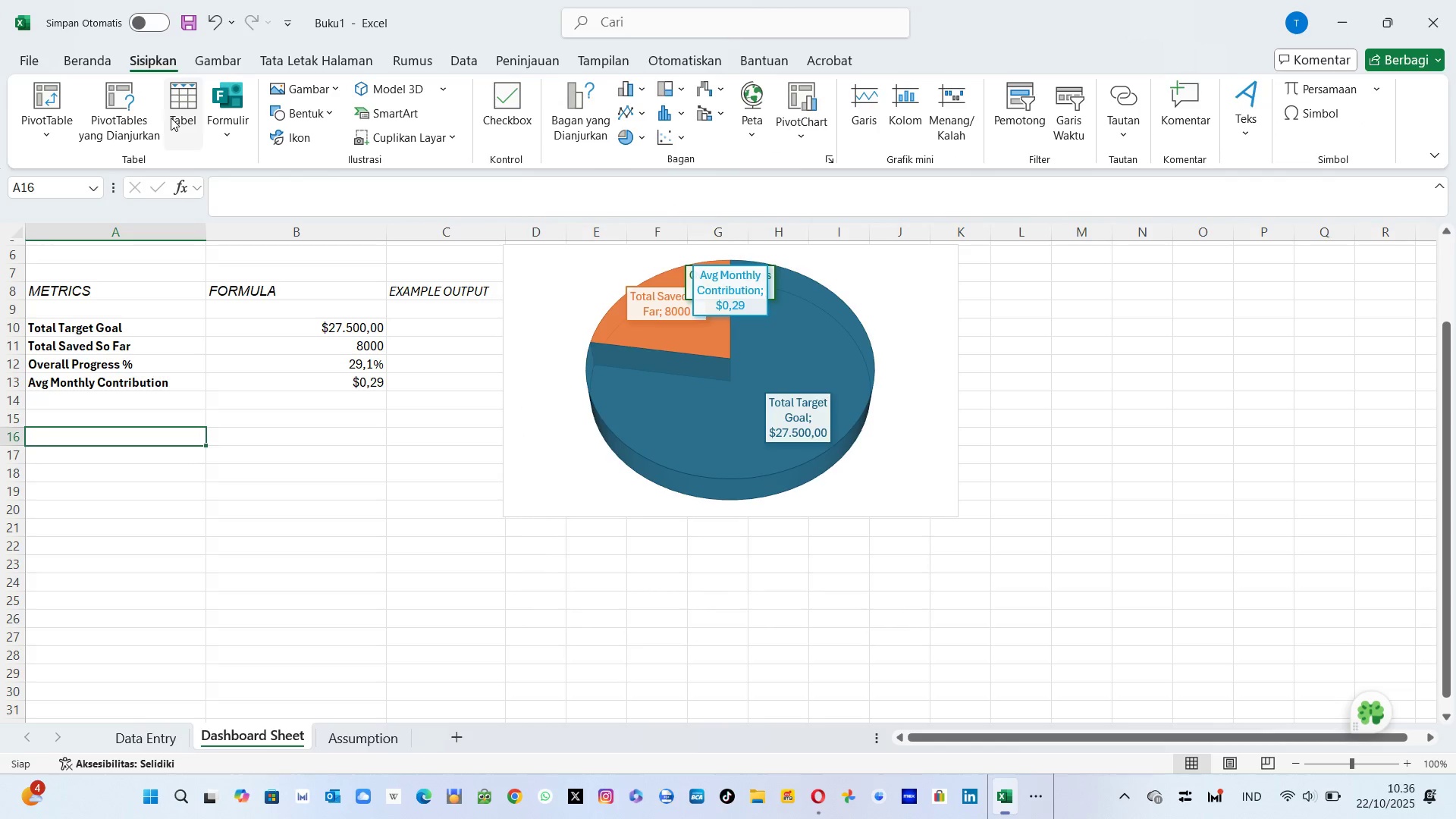 
left_click([171, 118])
 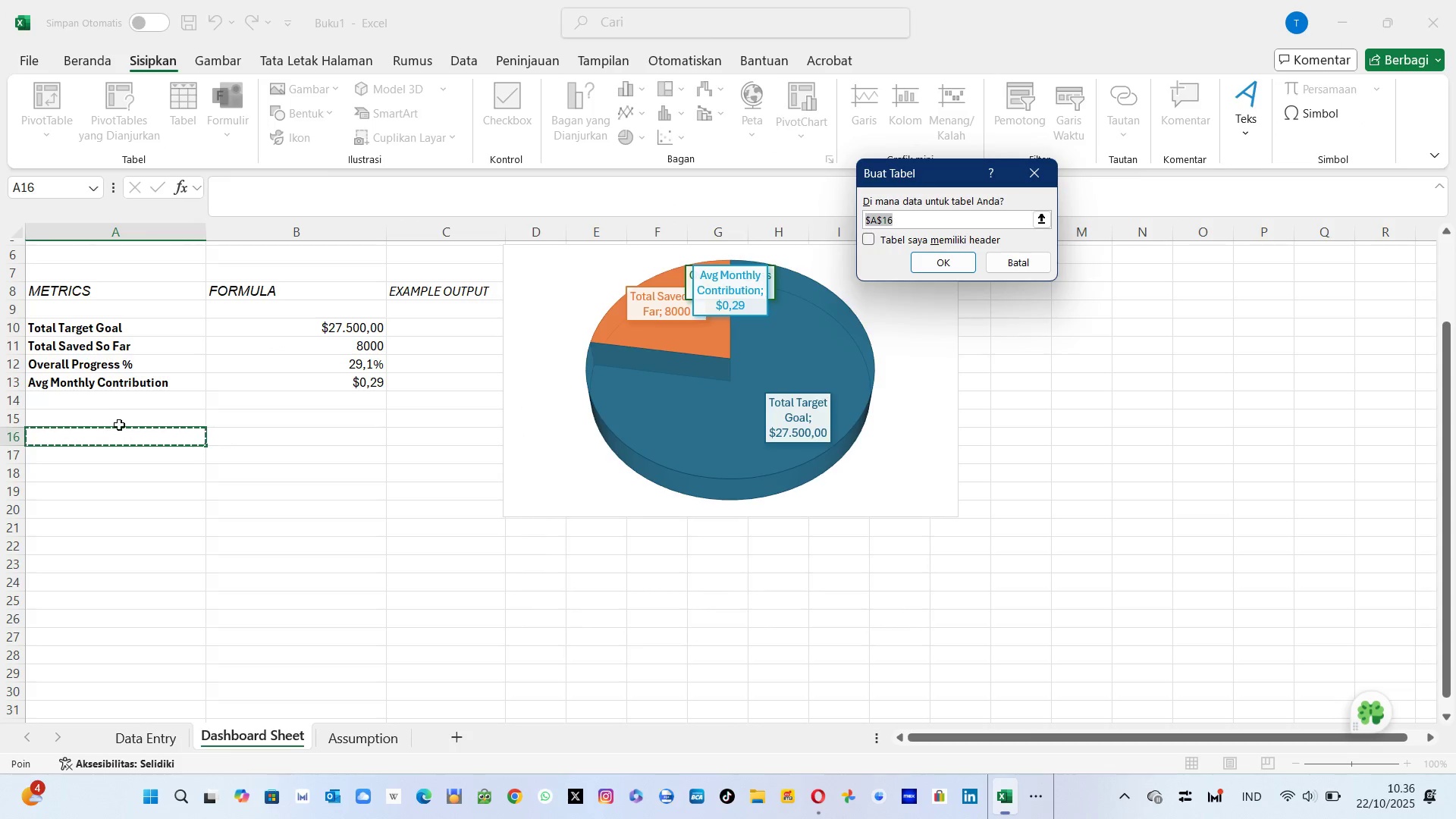 
left_click_drag(start_coordinate=[111, 438], to_coordinate=[434, 624])
 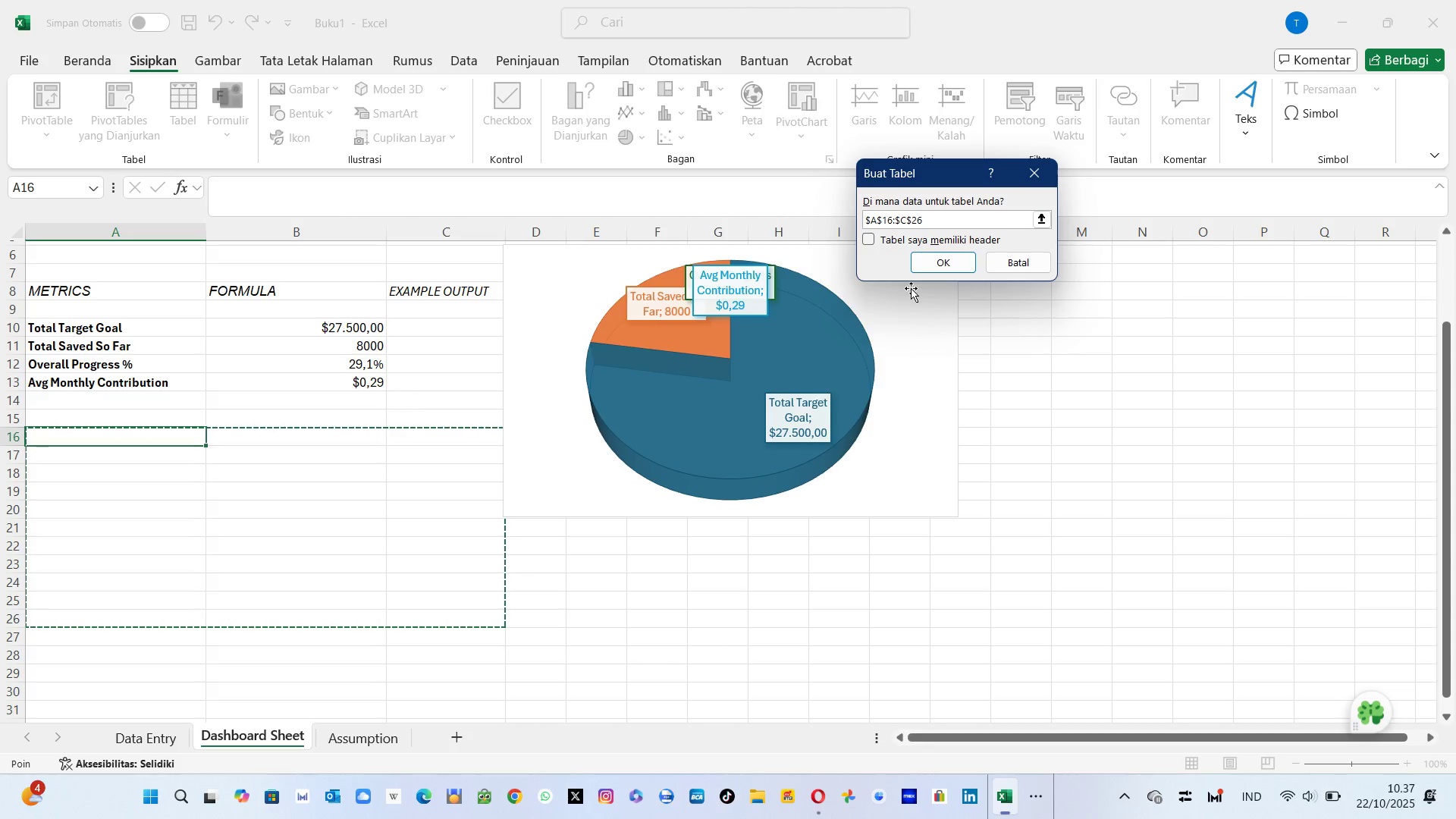 
left_click([939, 259])
 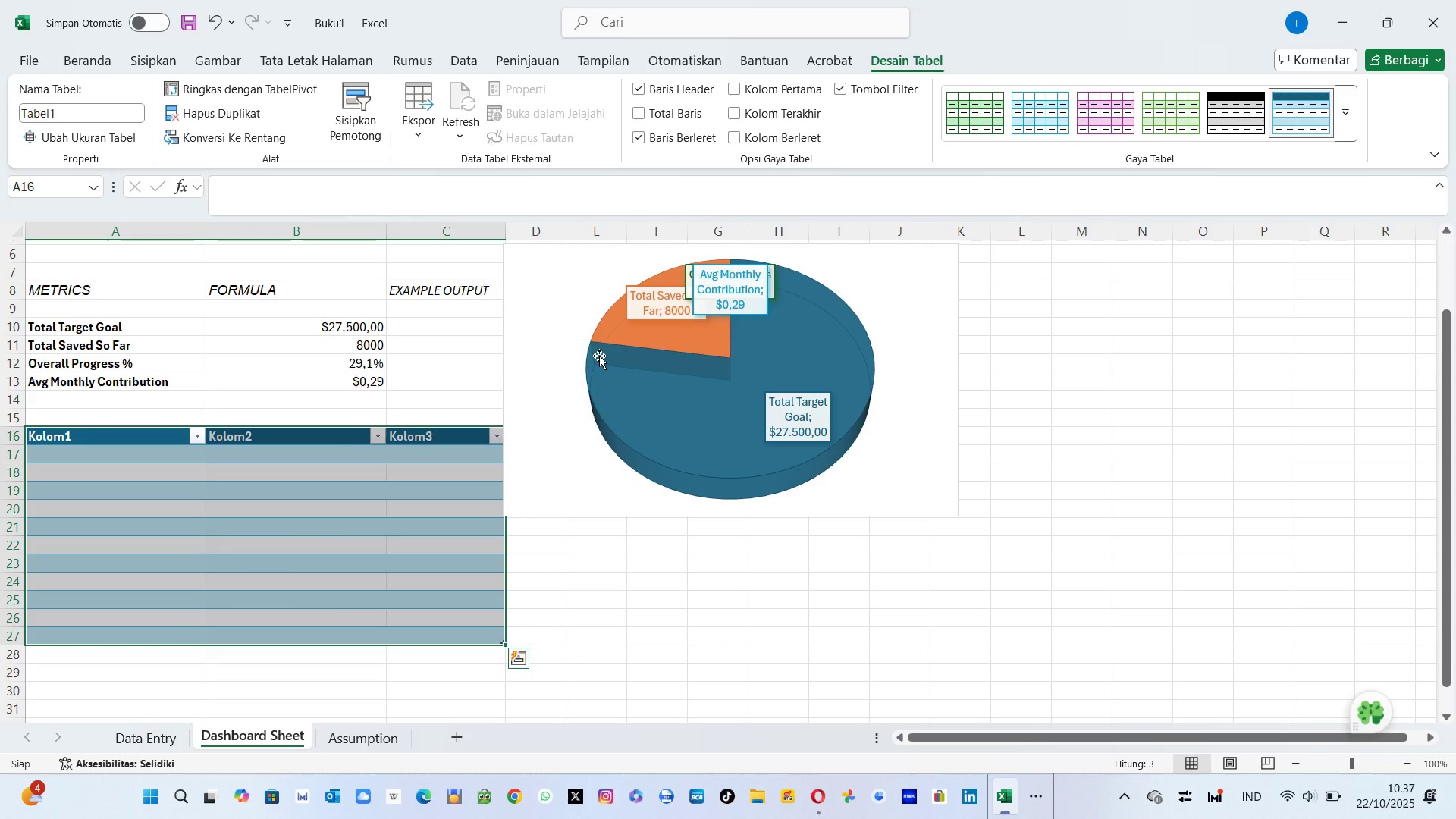 
left_click([565, 375])
 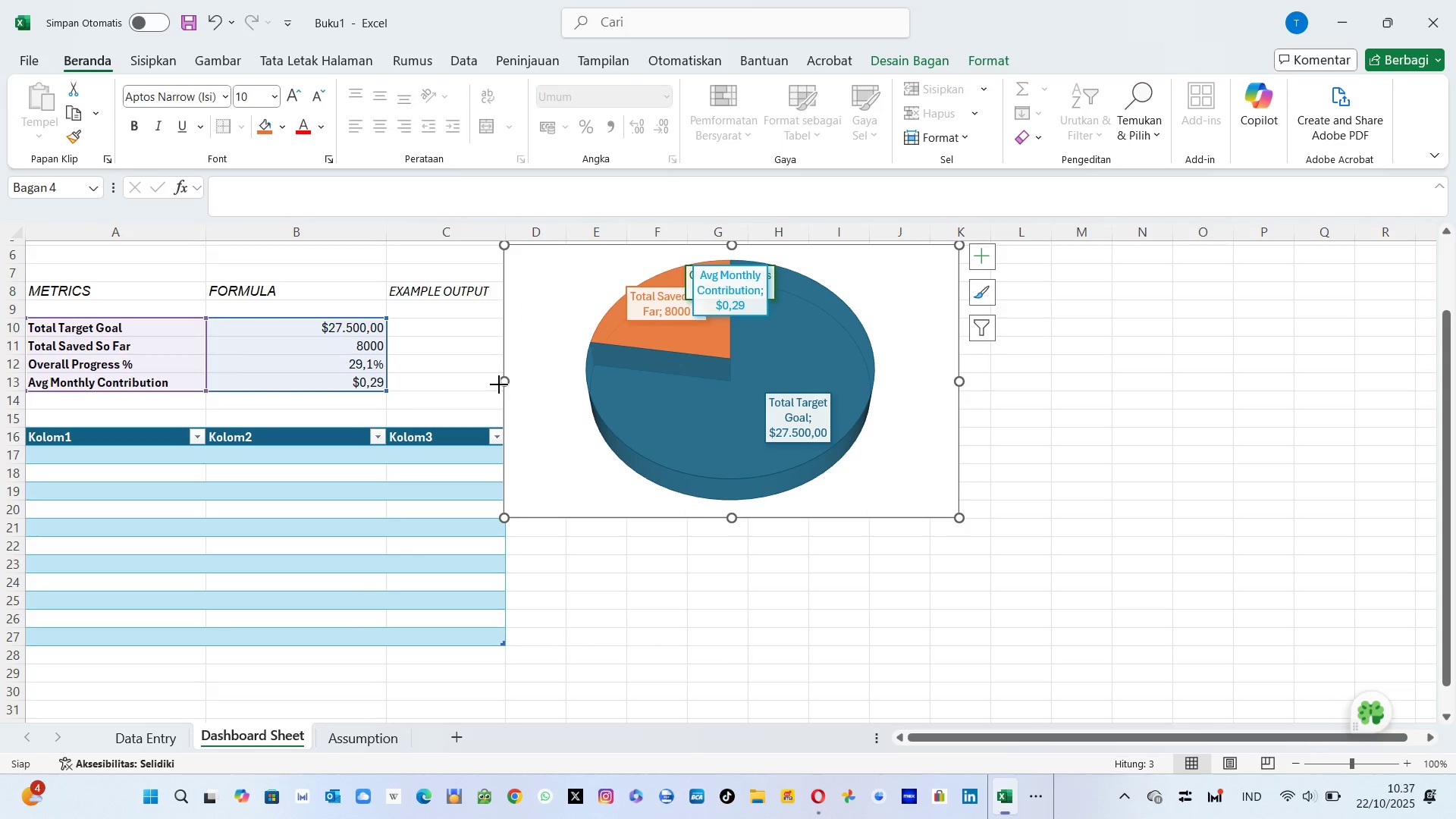 
left_click([532, 388])
 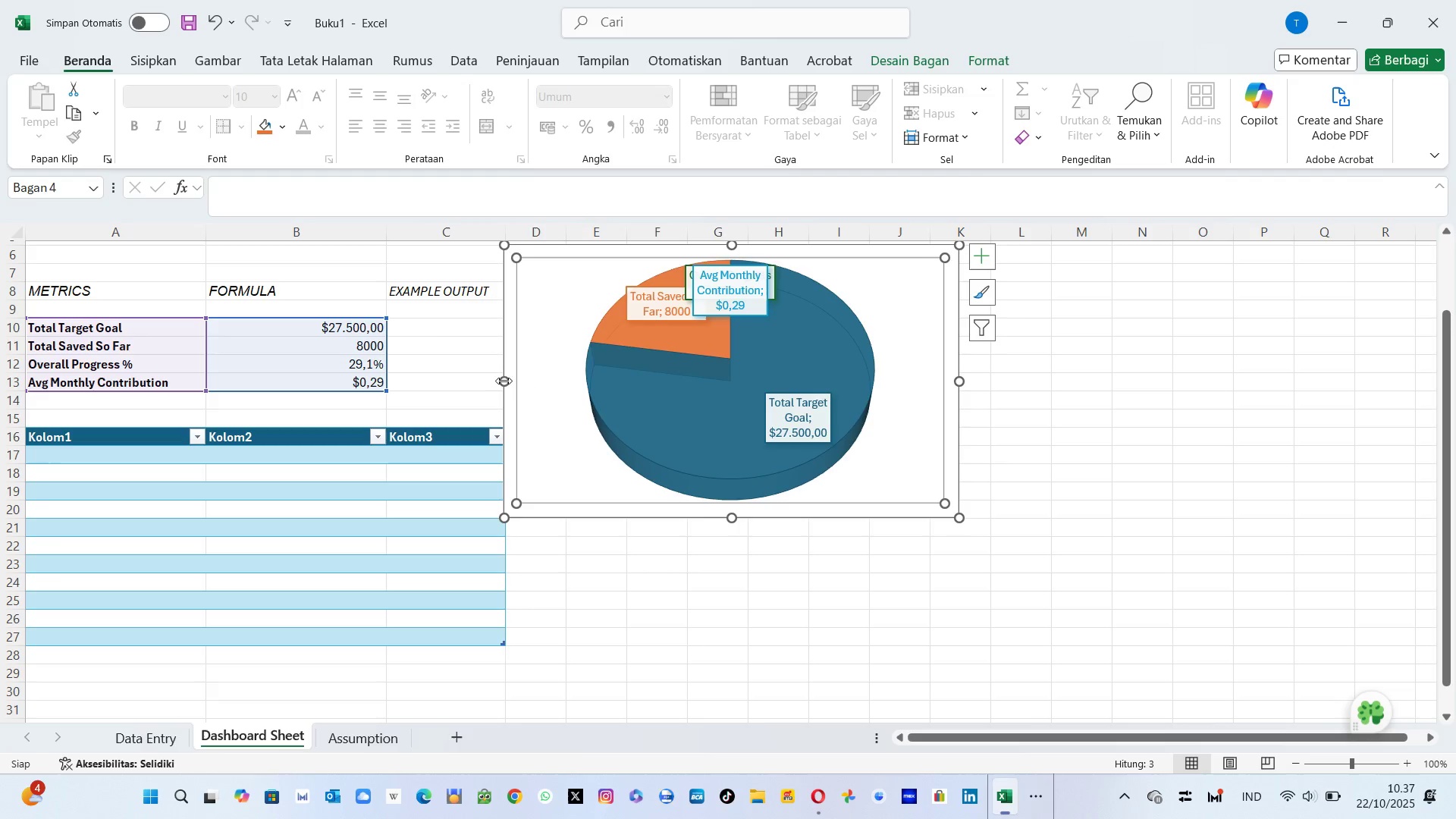 
left_click_drag(start_coordinate=[504, 381], to_coordinate=[546, 388])
 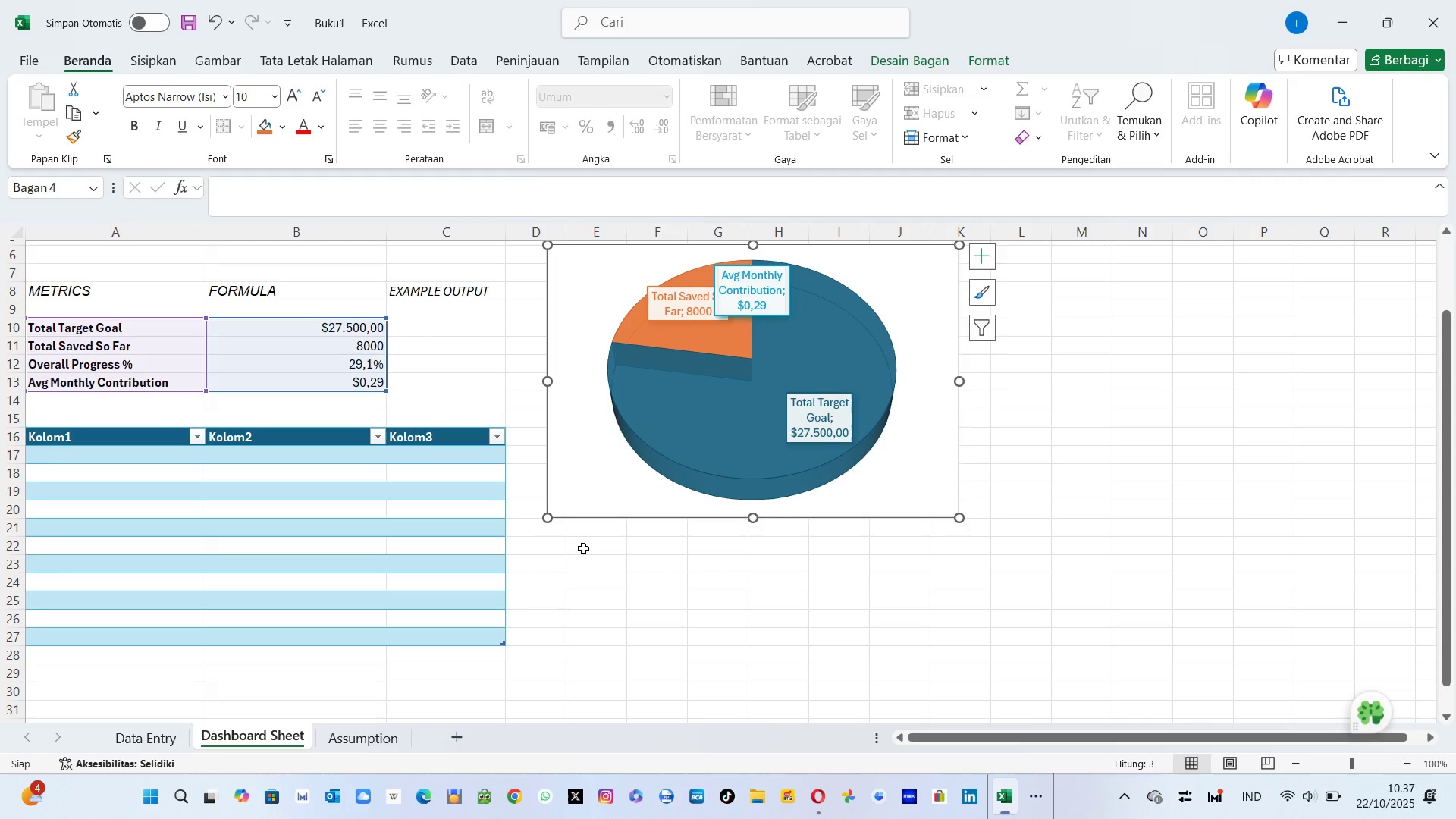 
left_click([583, 548])
 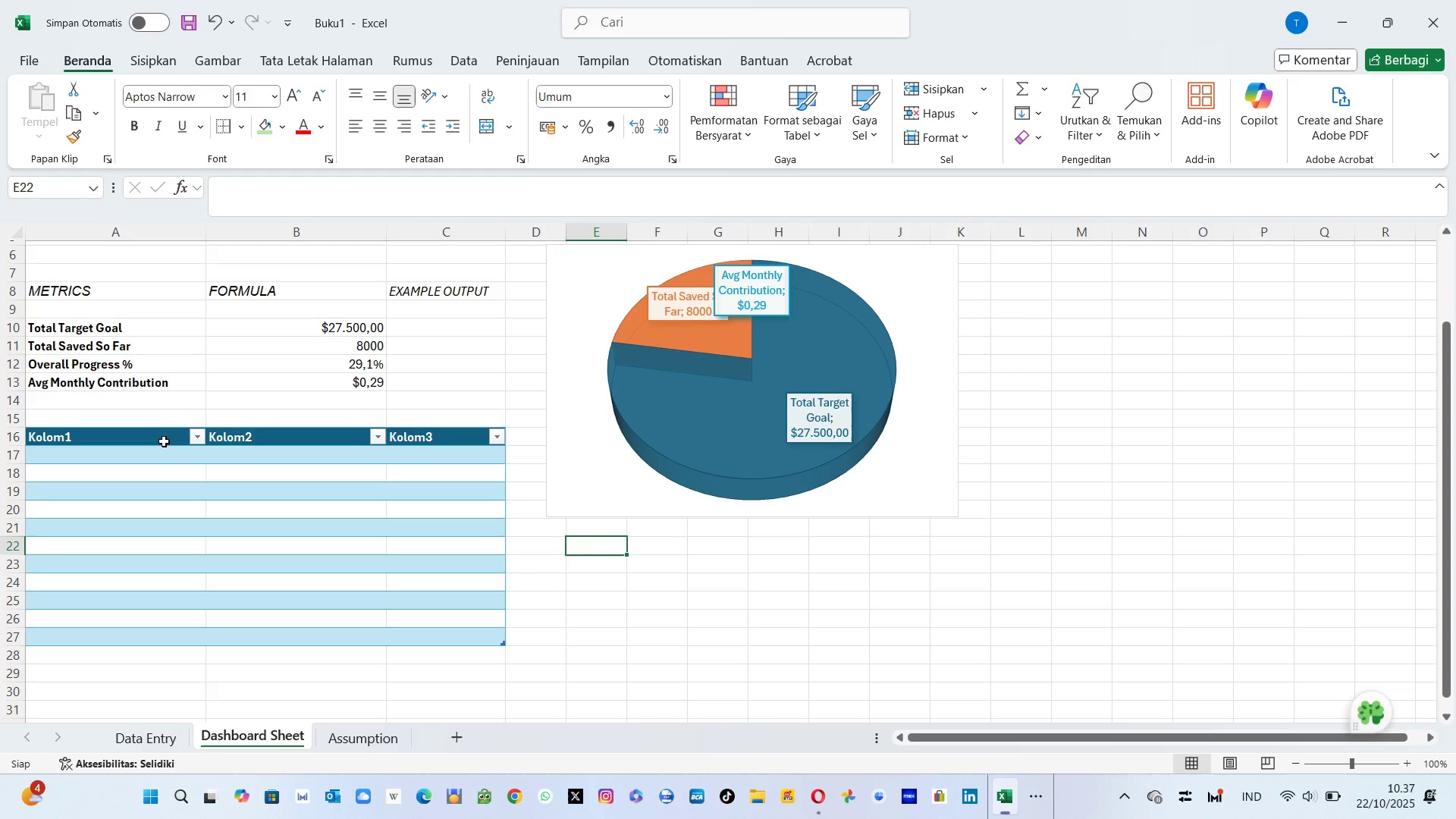 
left_click([161, 440])
 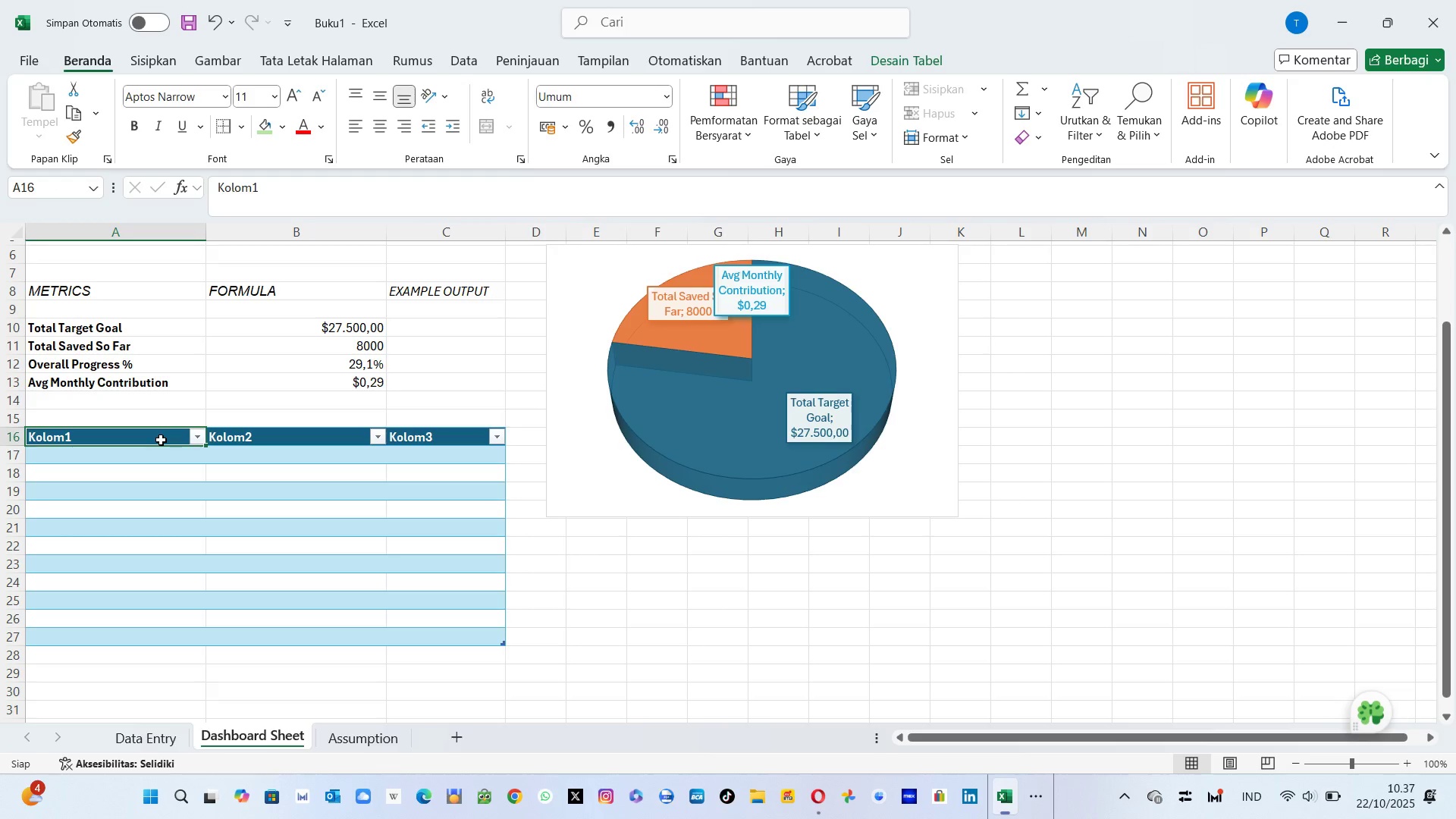 
double_click([161, 440])
 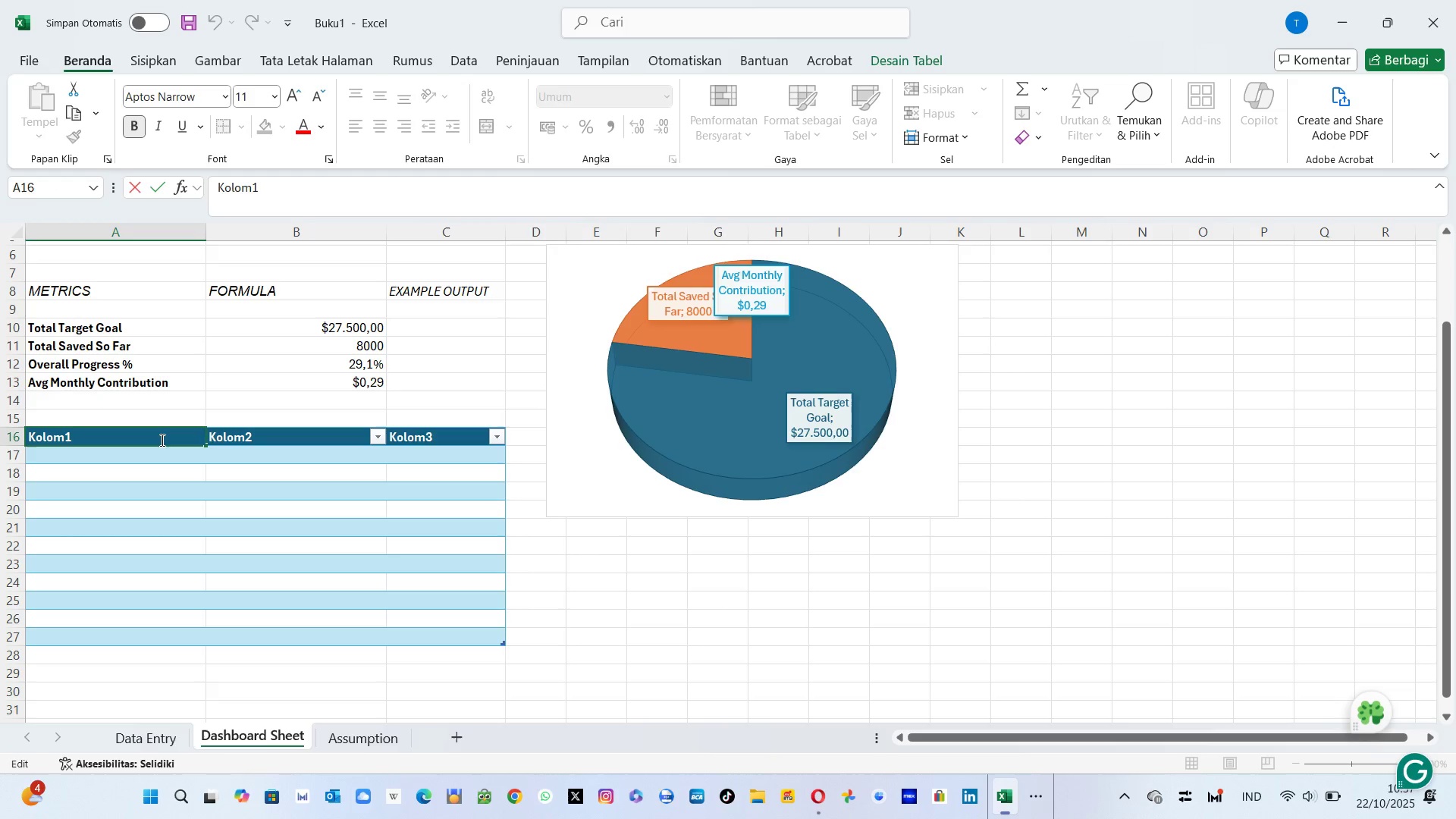 
key(Backspace)
key(Backspace)
key(Backspace)
key(Backspace)
key(Backspace)
key(Backspace)
type(Month)
 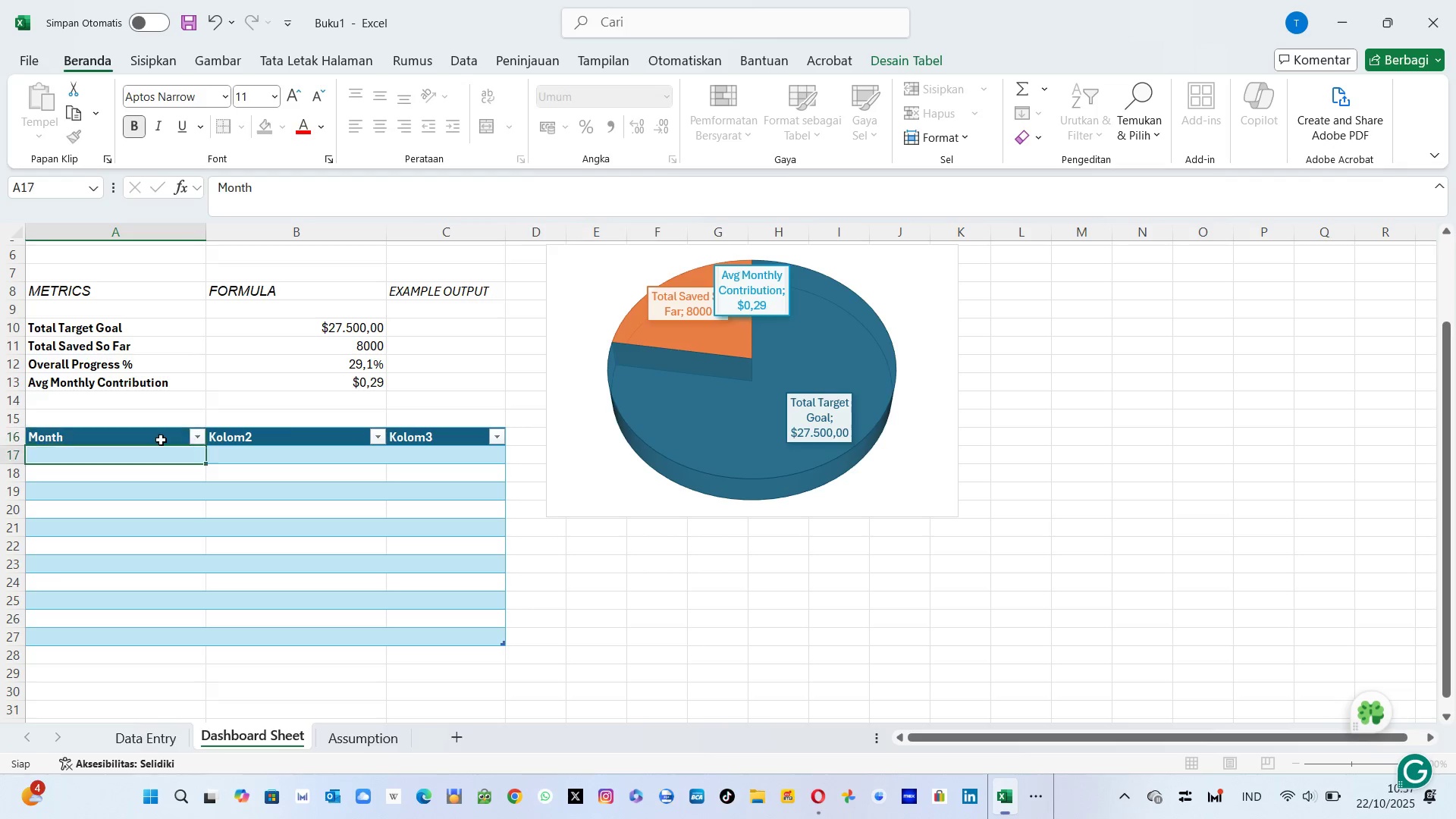 
 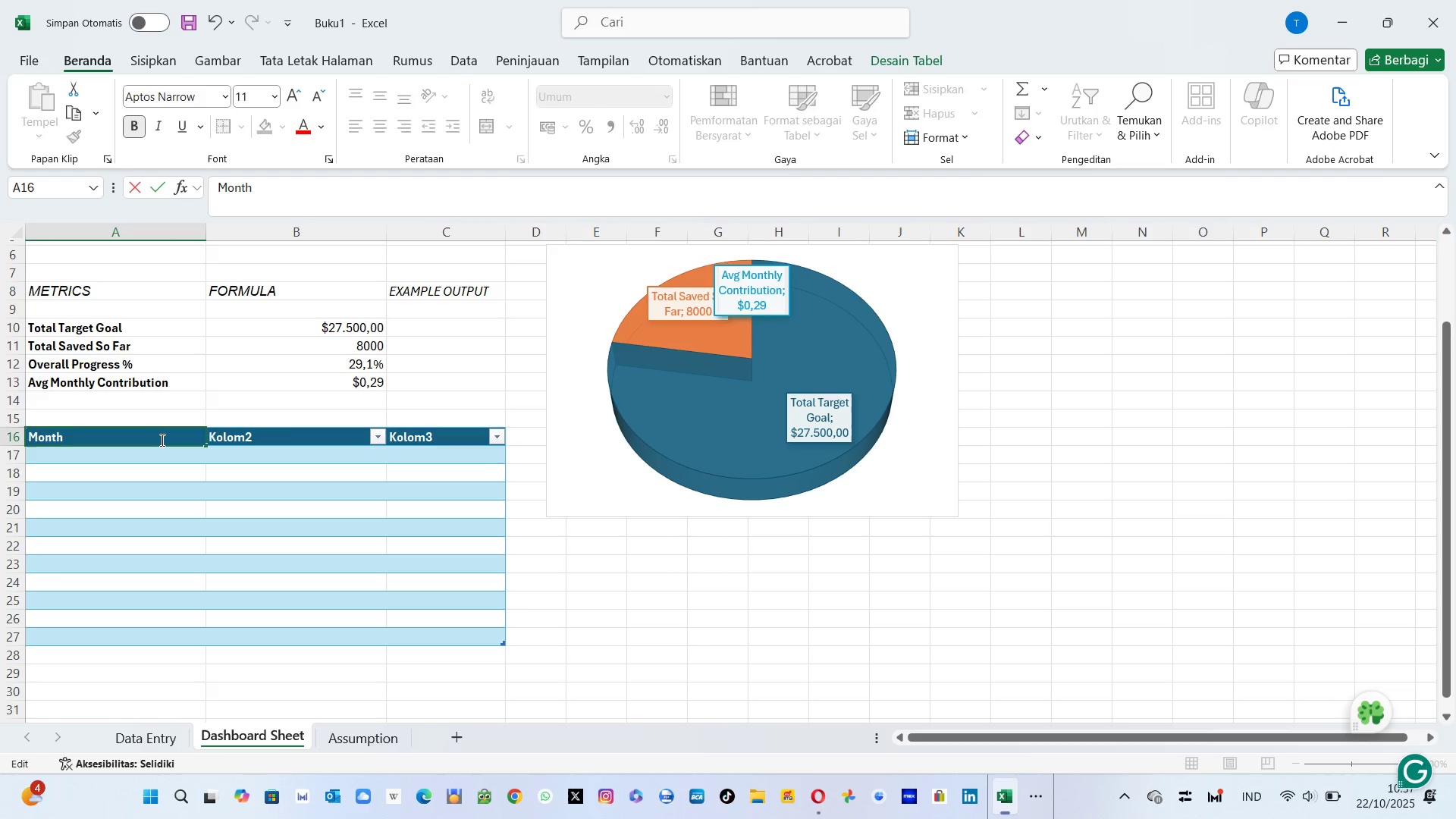 
key(Enter)
 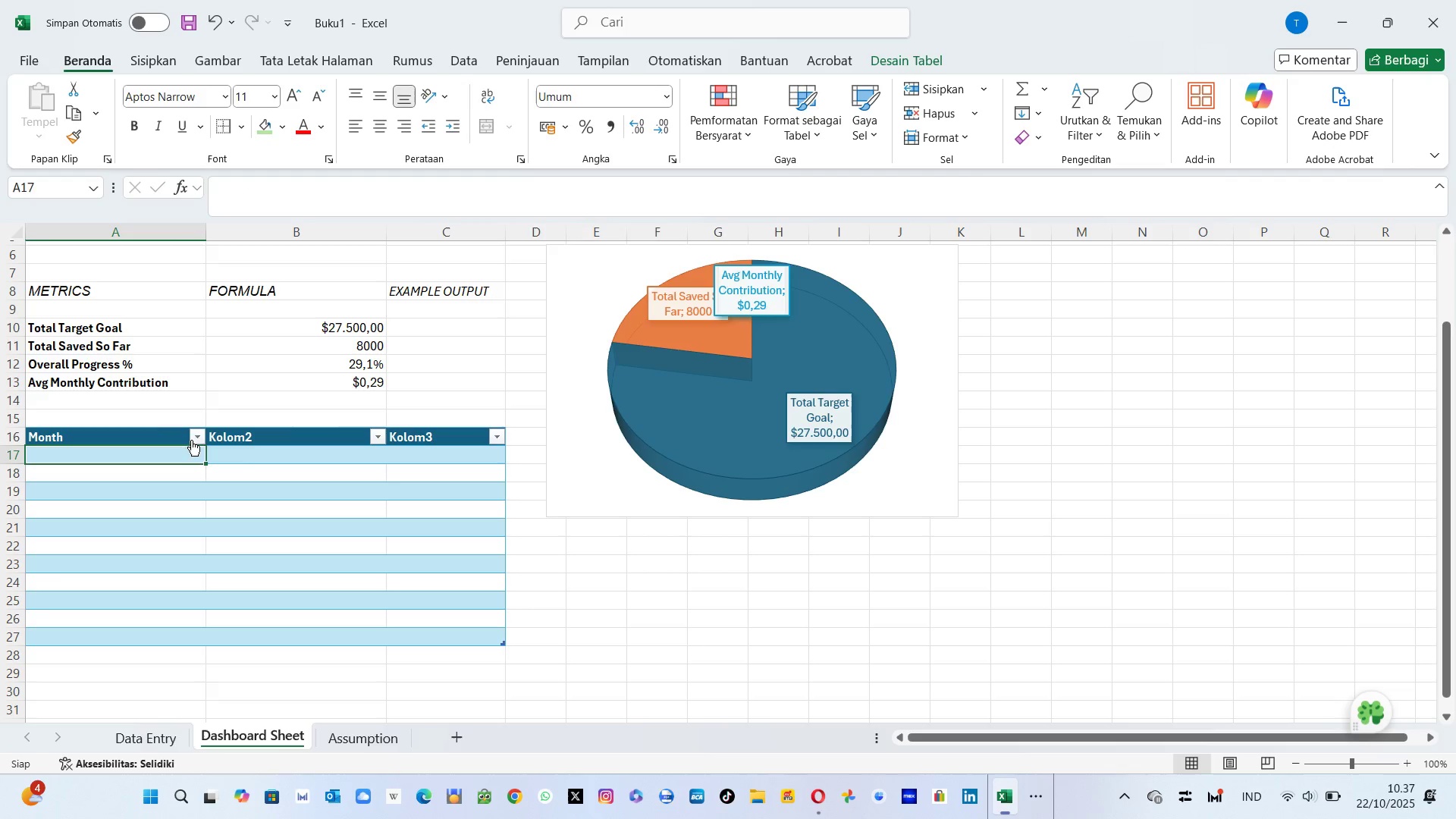 
left_click([199, 437])
 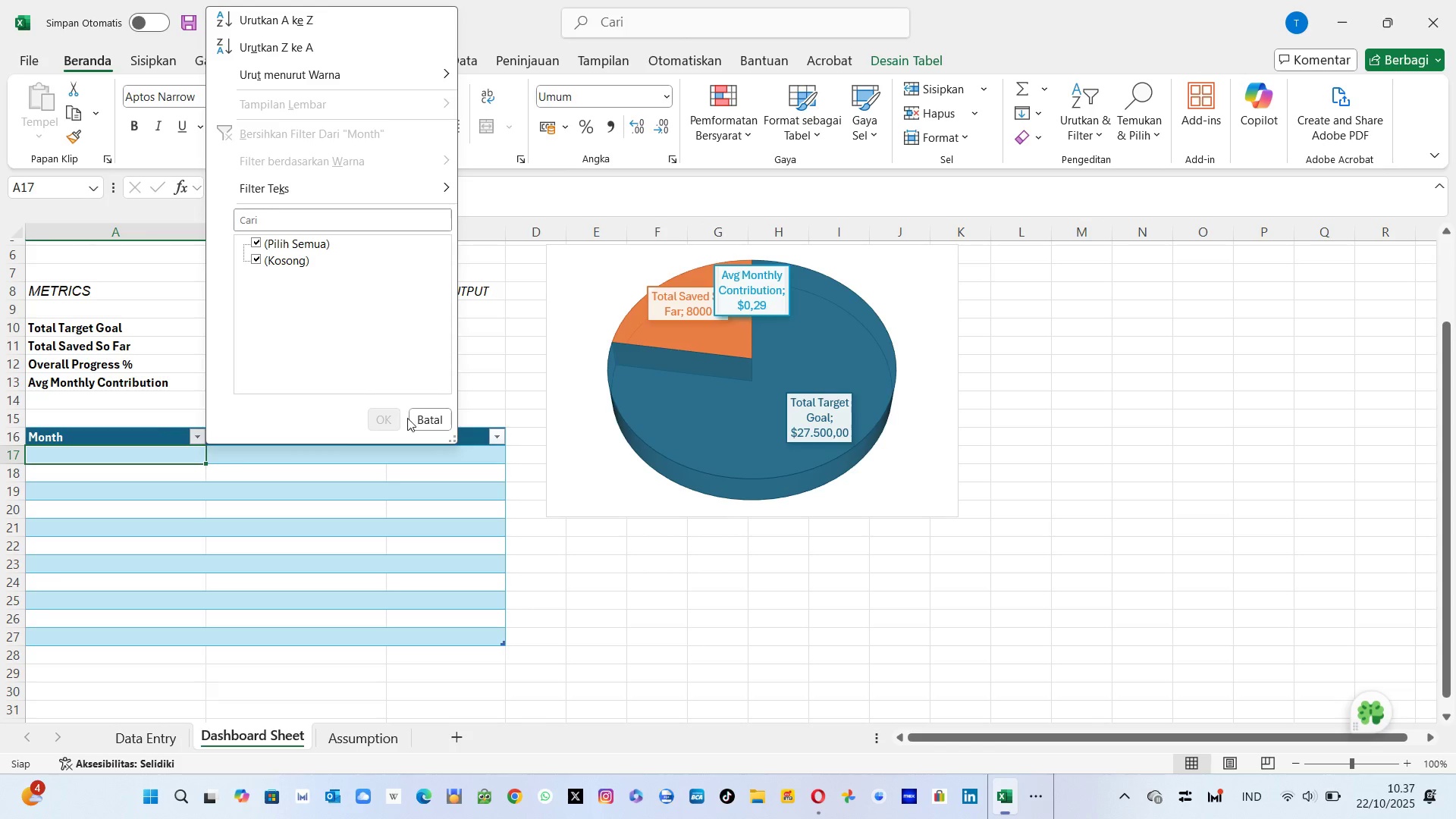 
left_click([422, 419])
 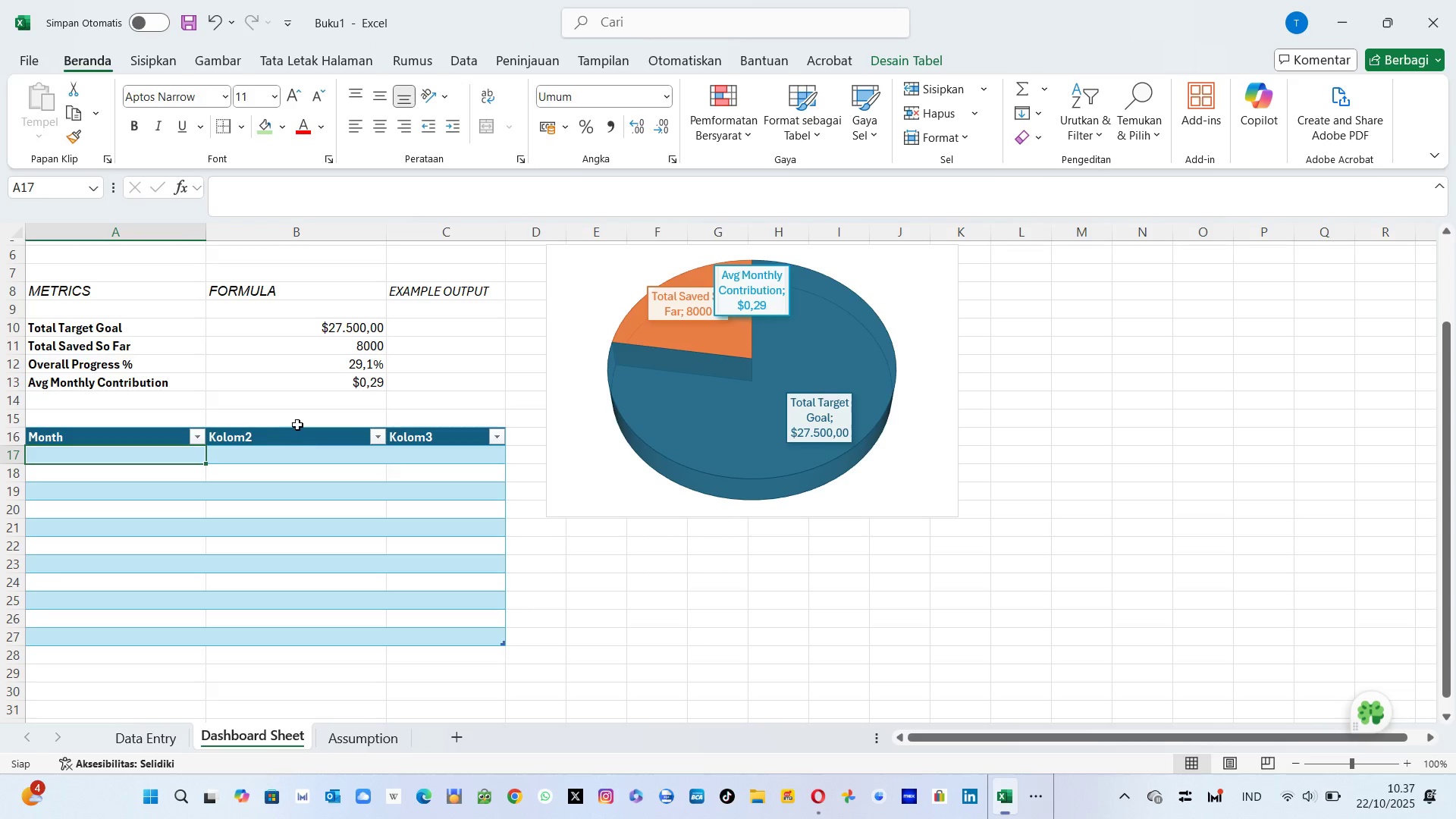 
left_click([297, 425])
 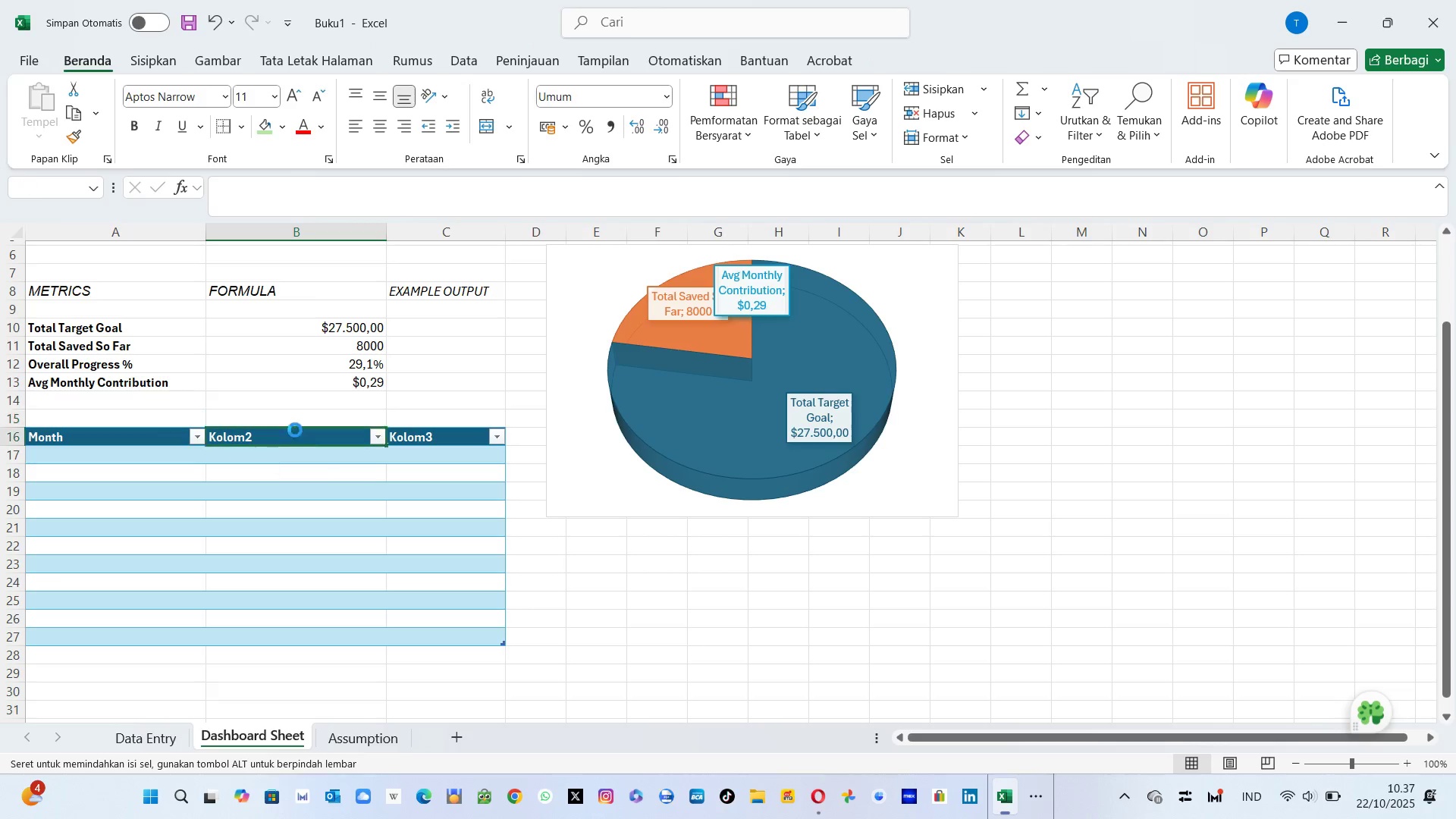 
double_click([295, 430])
 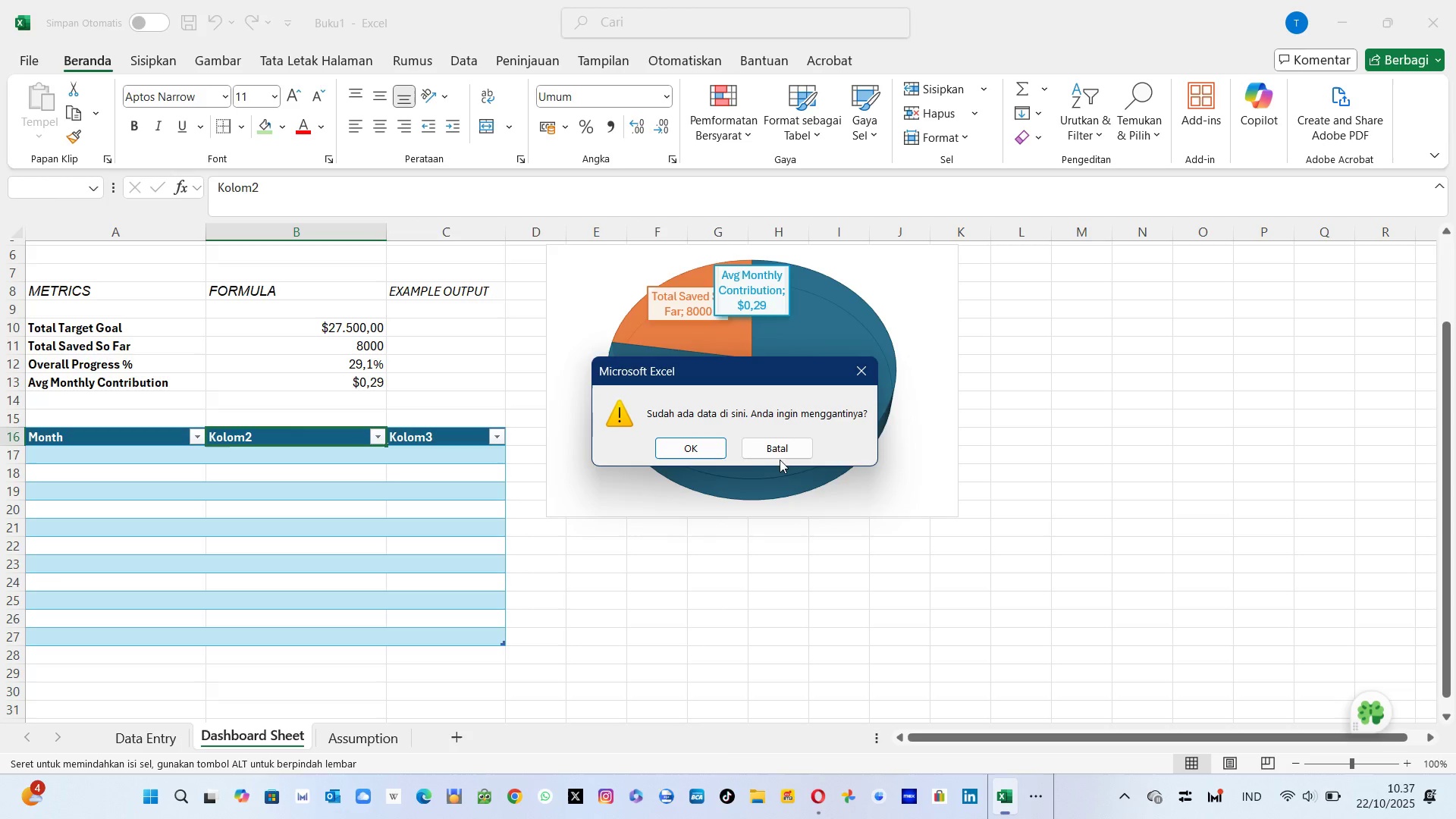 
left_click([783, 433])
 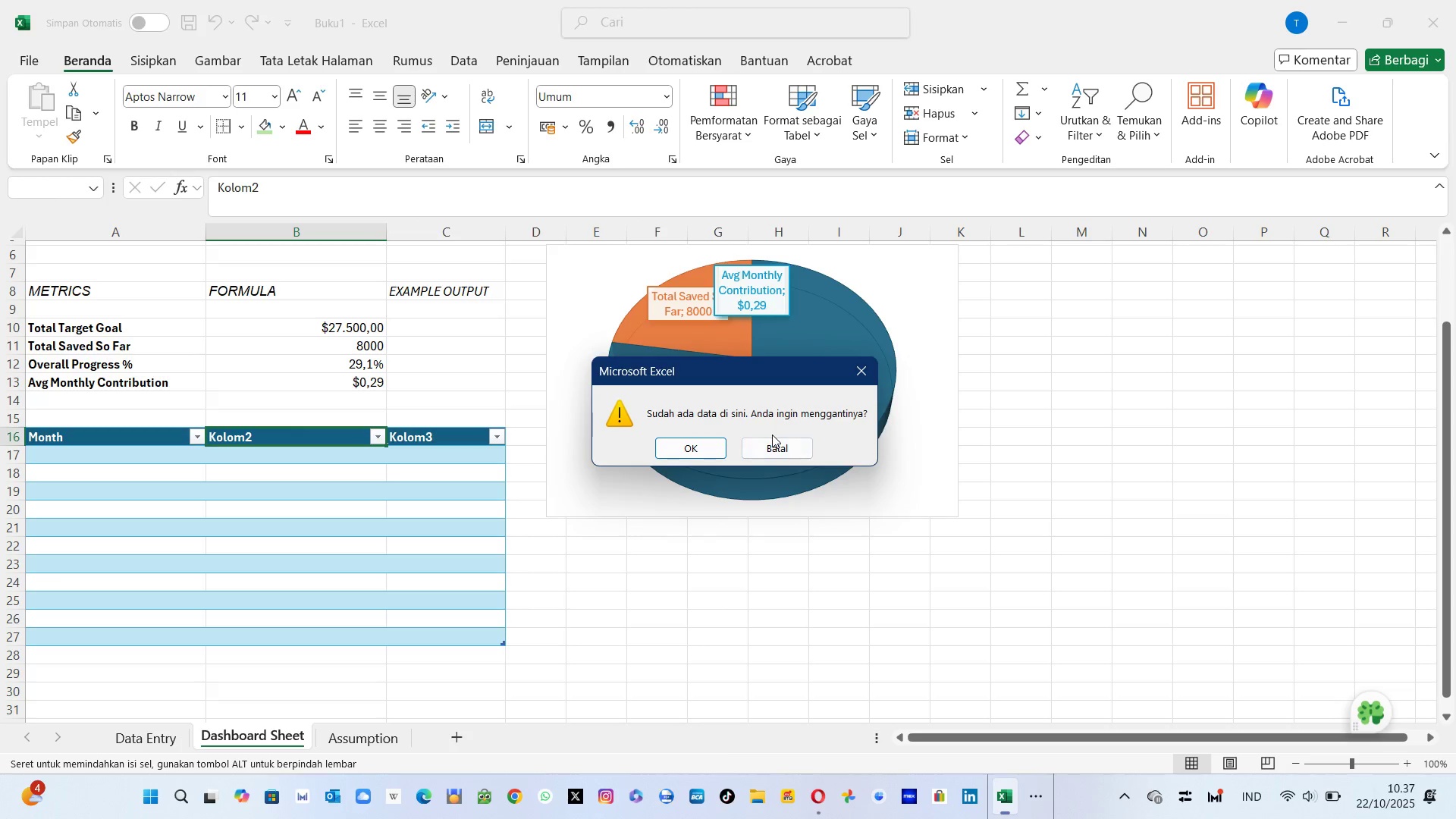 
left_click([767, 452])
 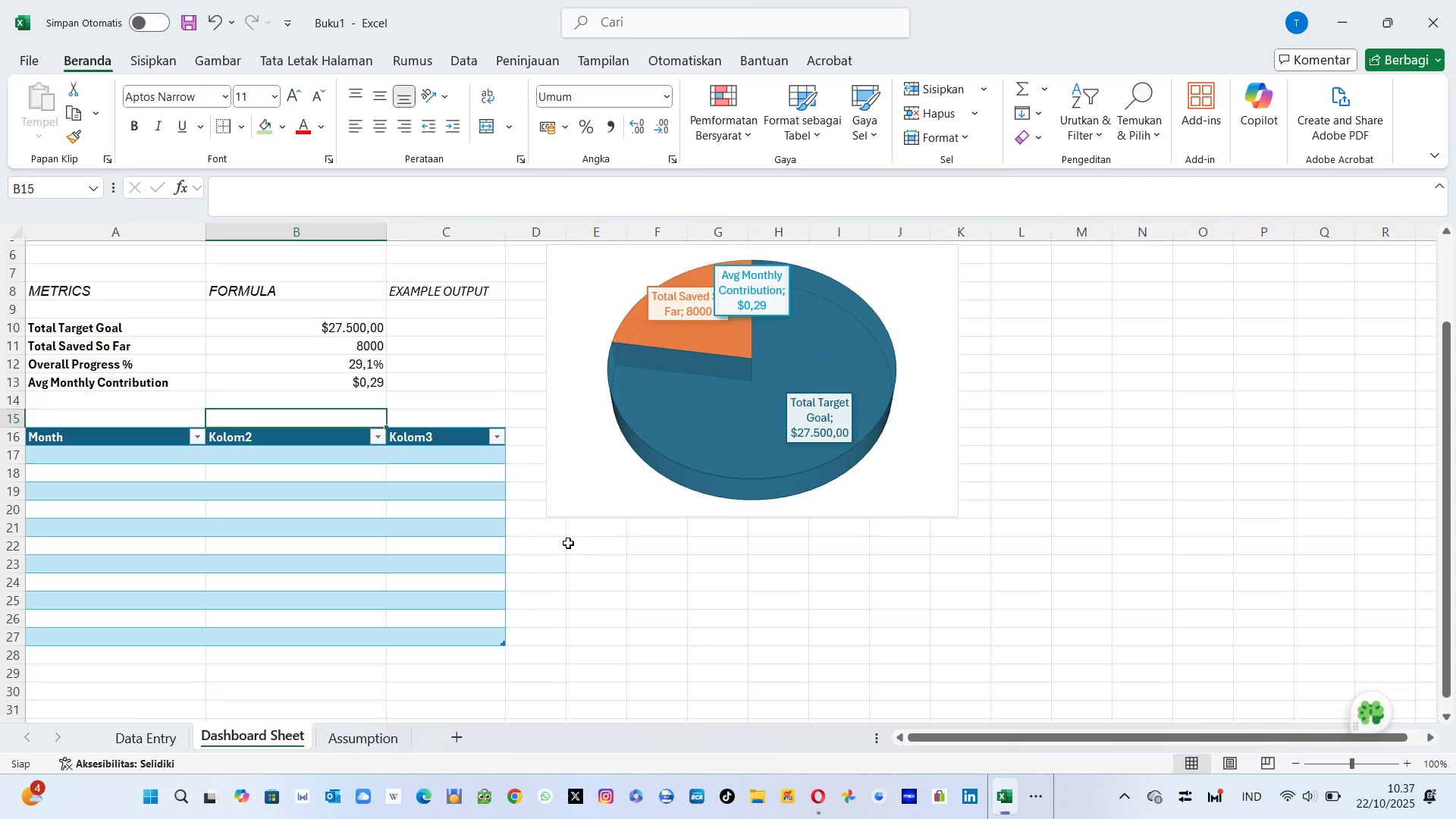 
left_click_drag(start_coordinate=[588, 548], to_coordinate=[747, 586])
 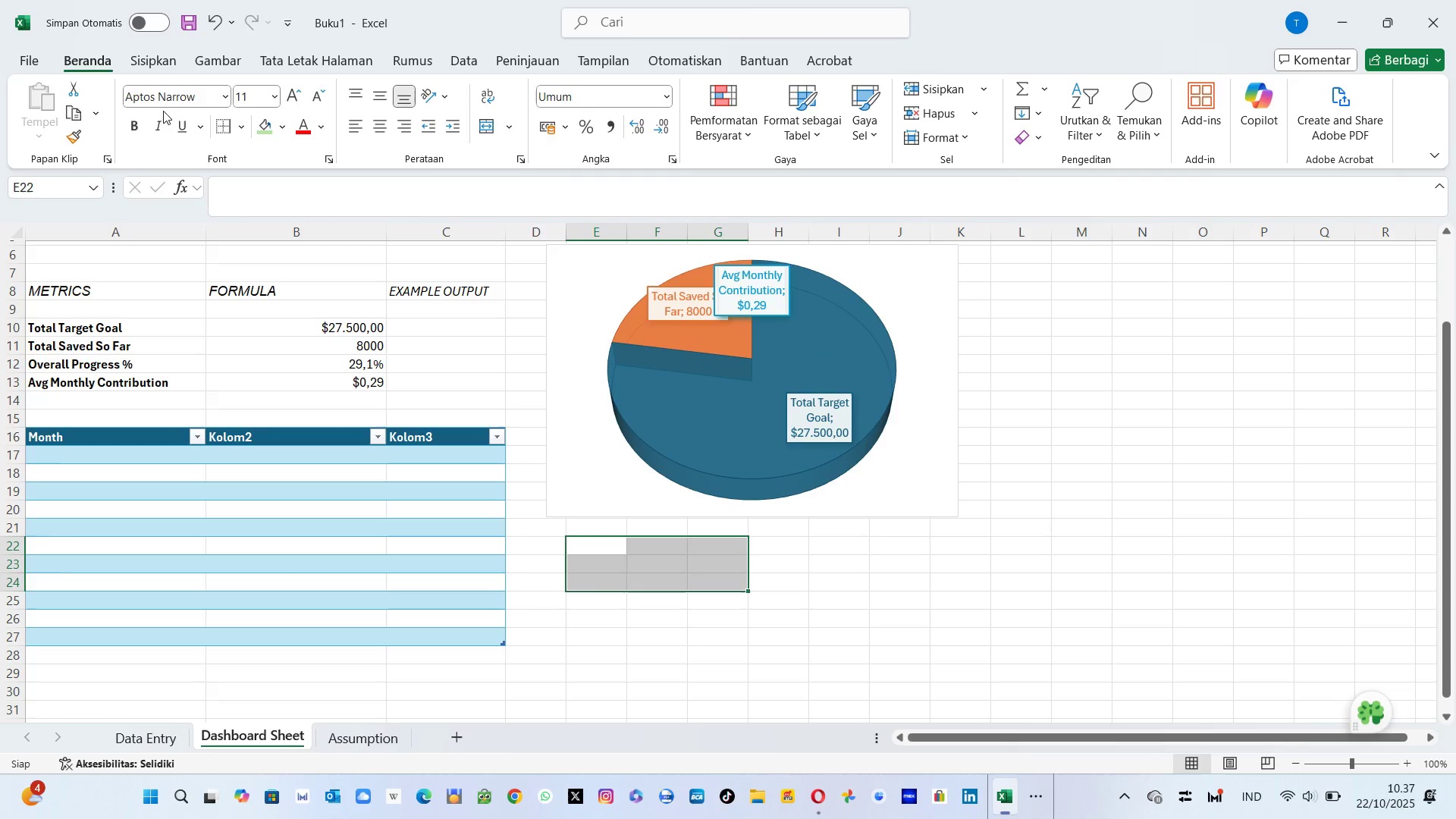 
left_click([149, 65])
 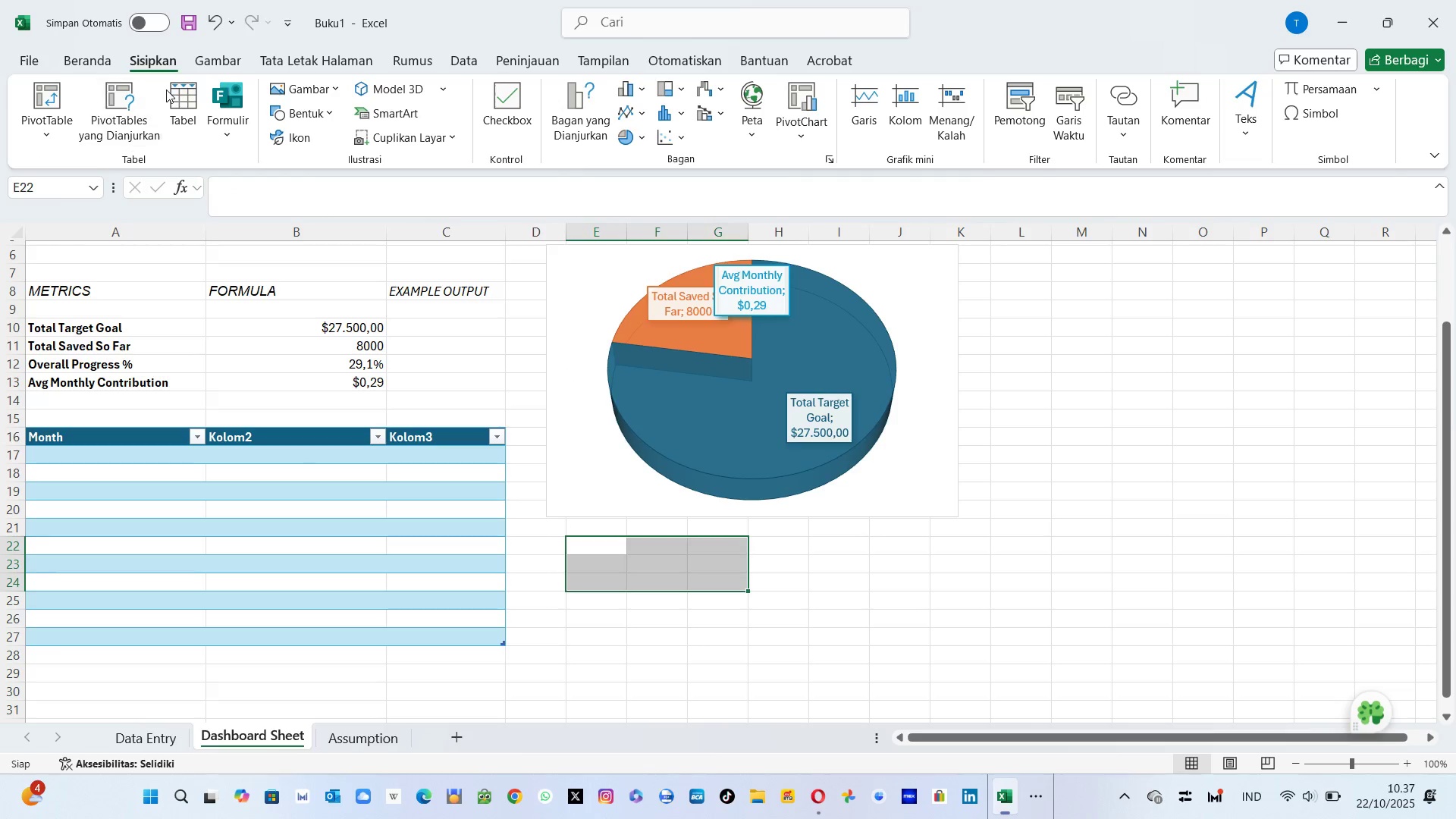 
left_click([168, 89])
 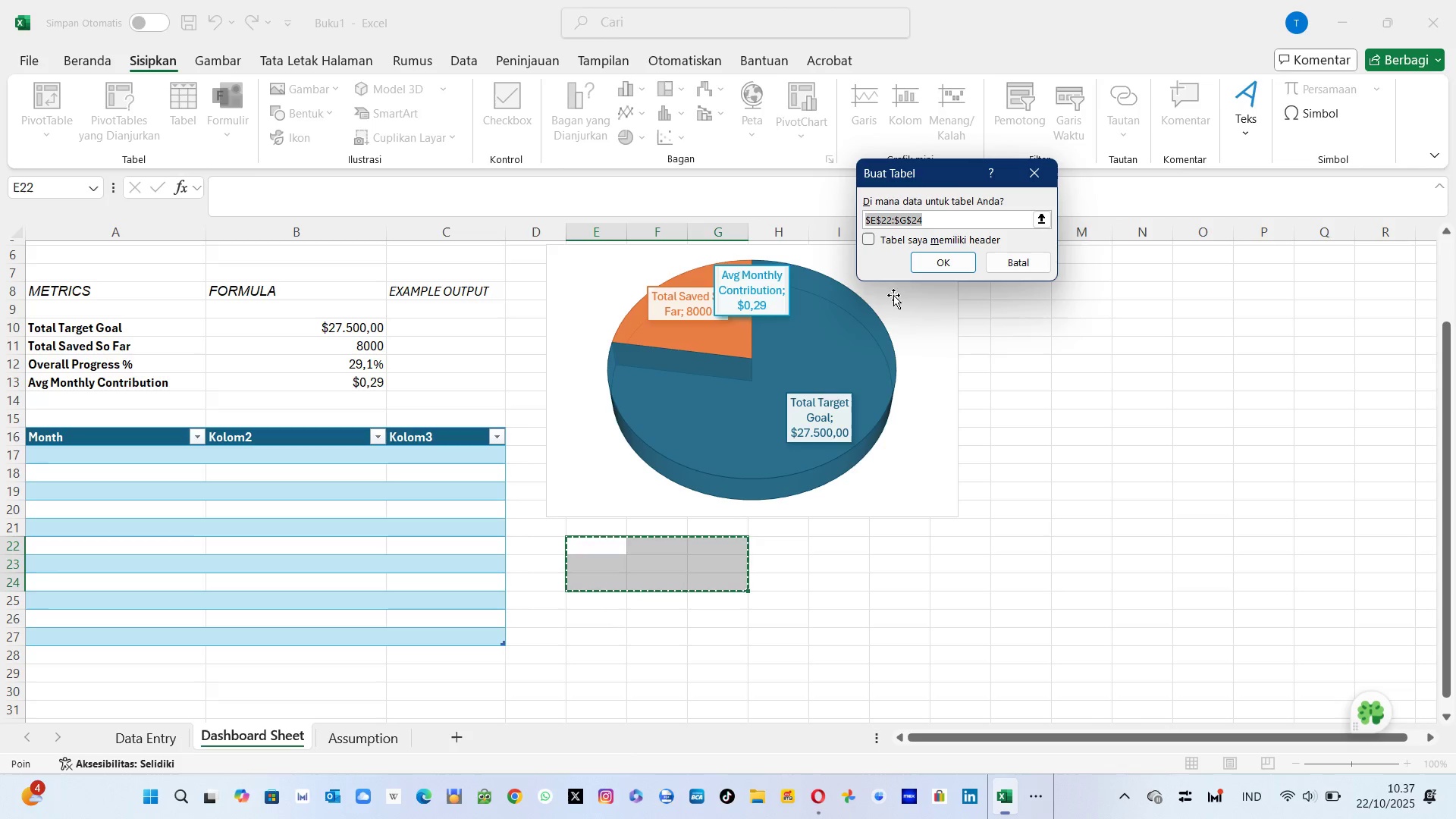 
left_click([946, 265])
 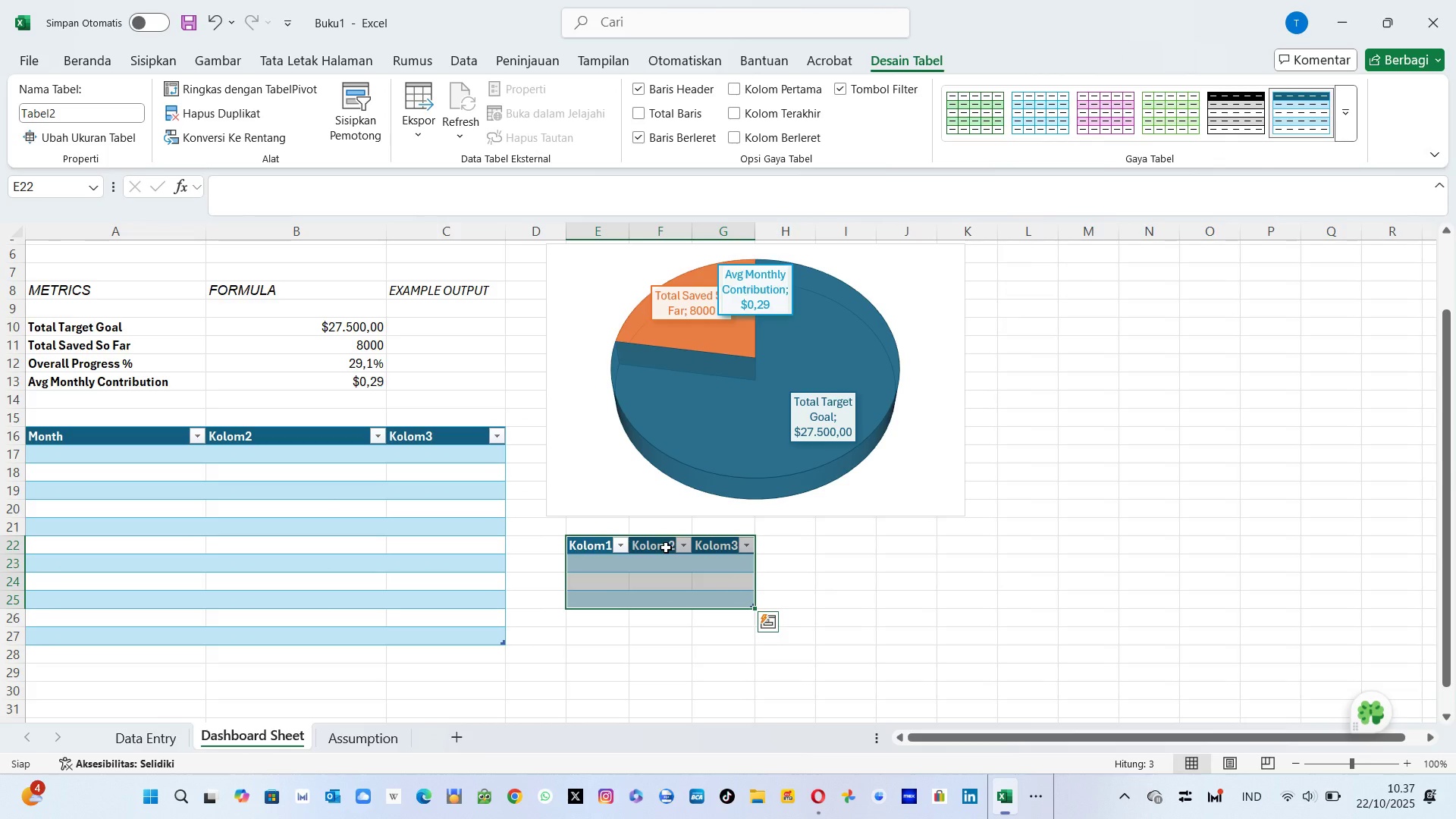 
key(Delete)
 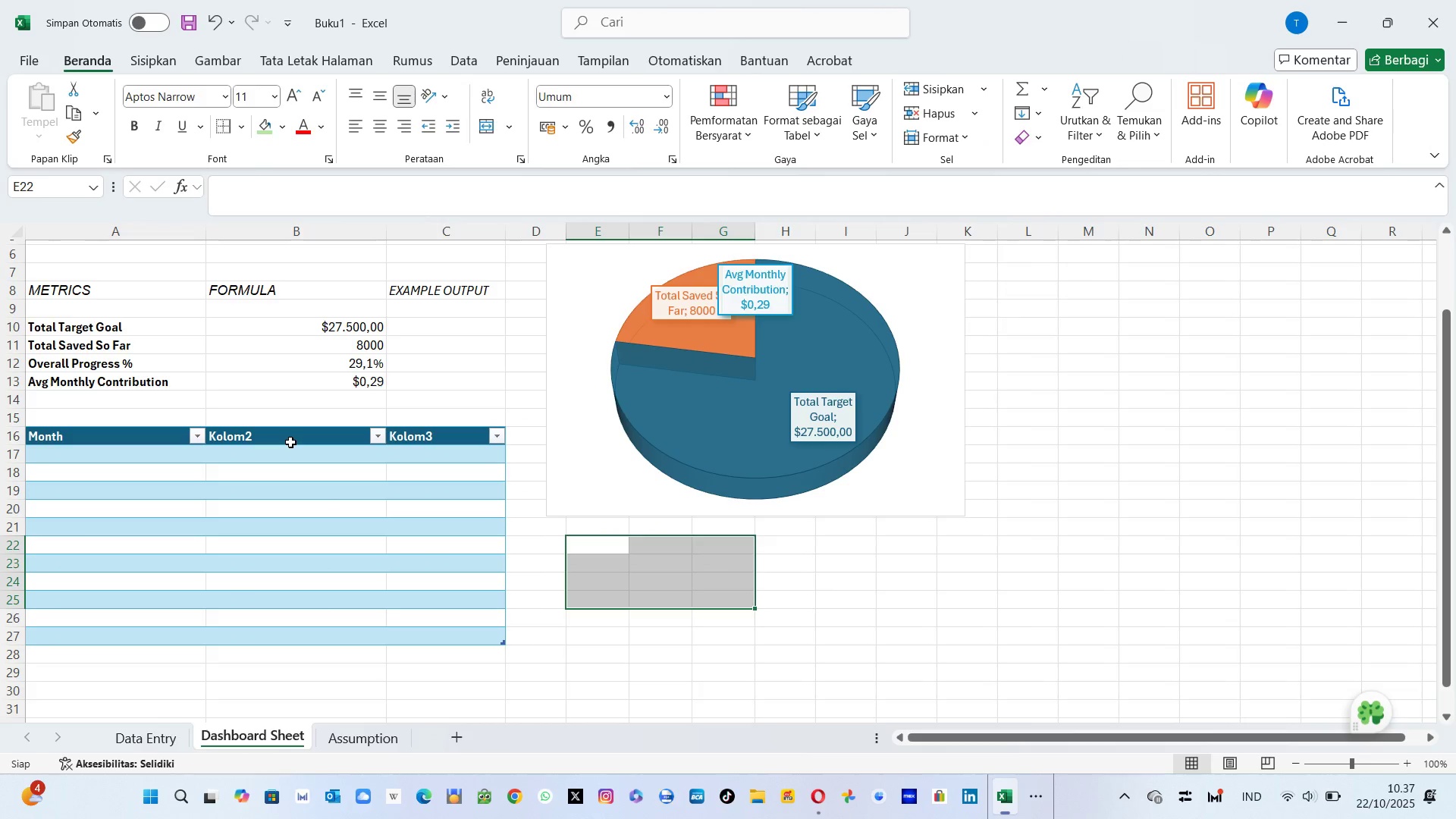 
double_click([290, 441])
 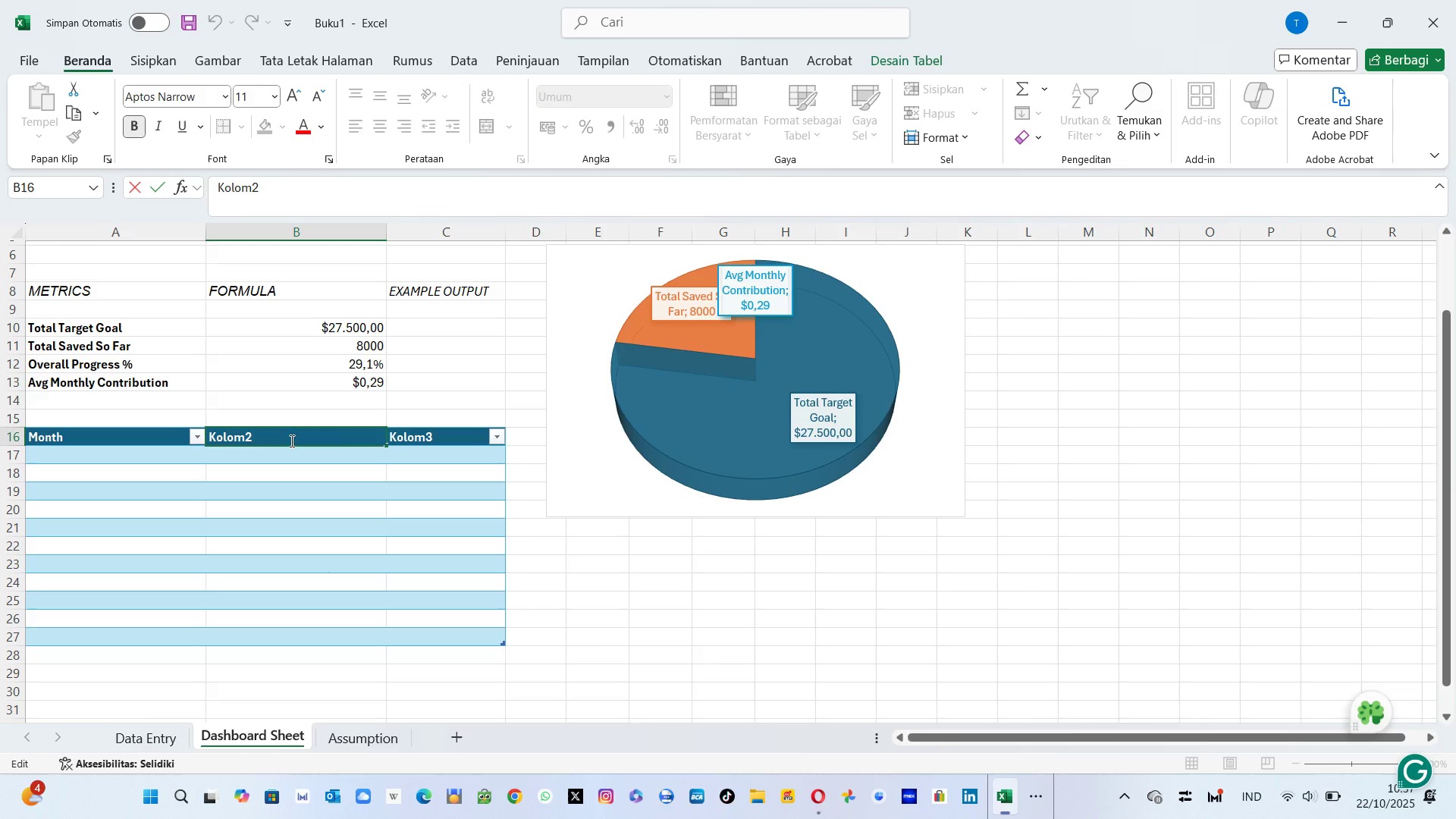 
hold_key(key=Backspace, duration=0.68)
 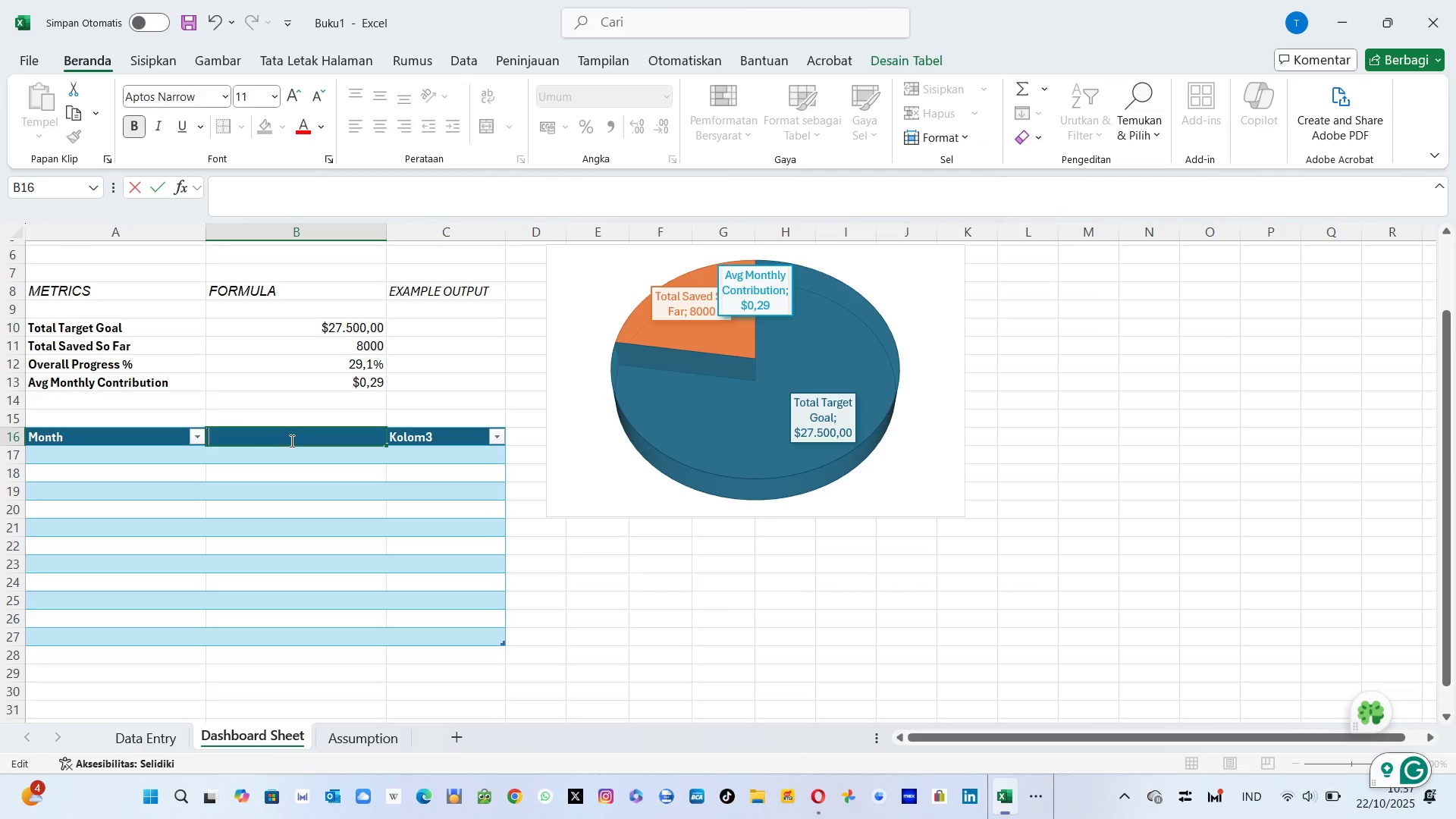 
type(Forecasted Savings)
 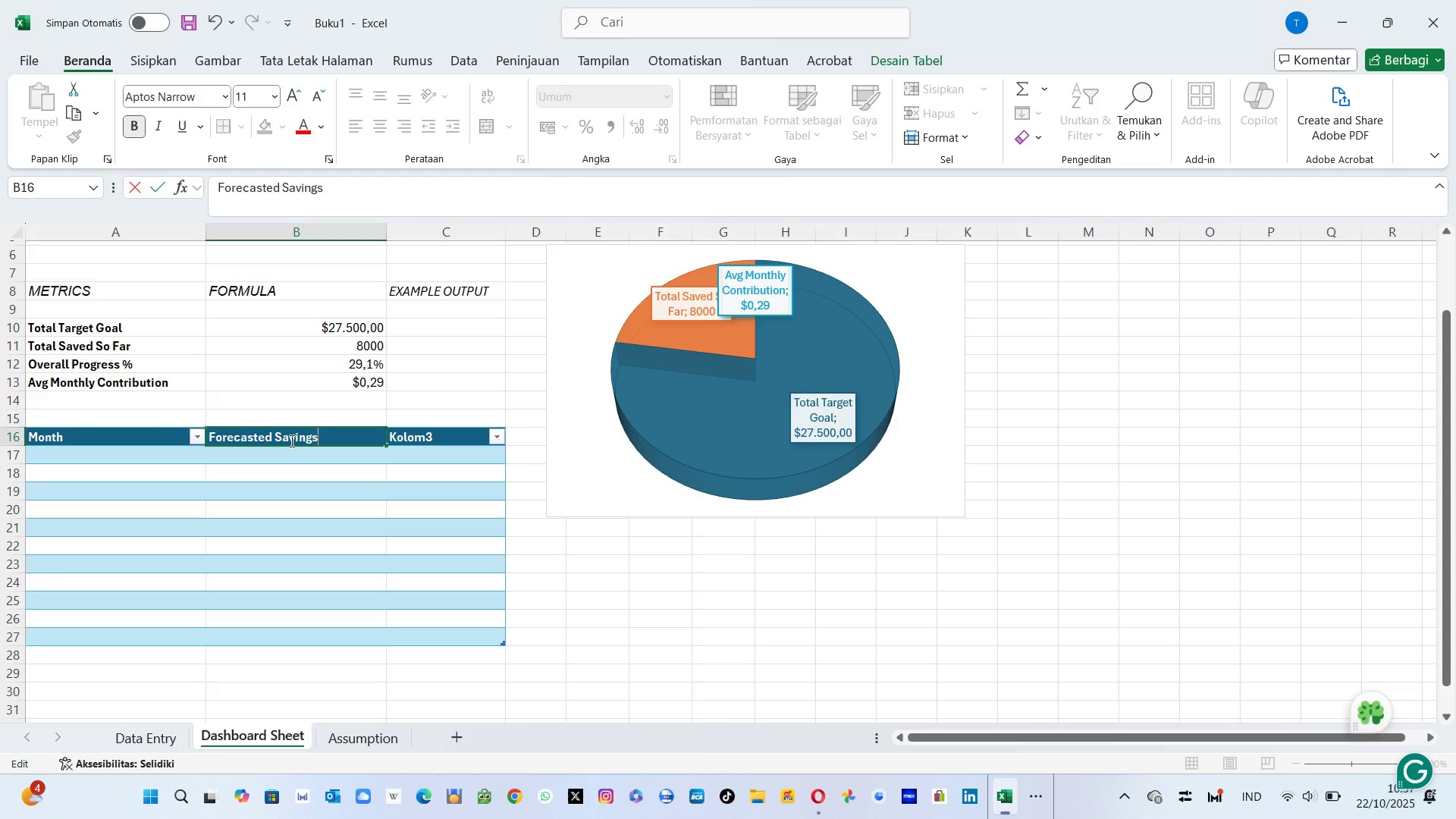 
key(Enter)
 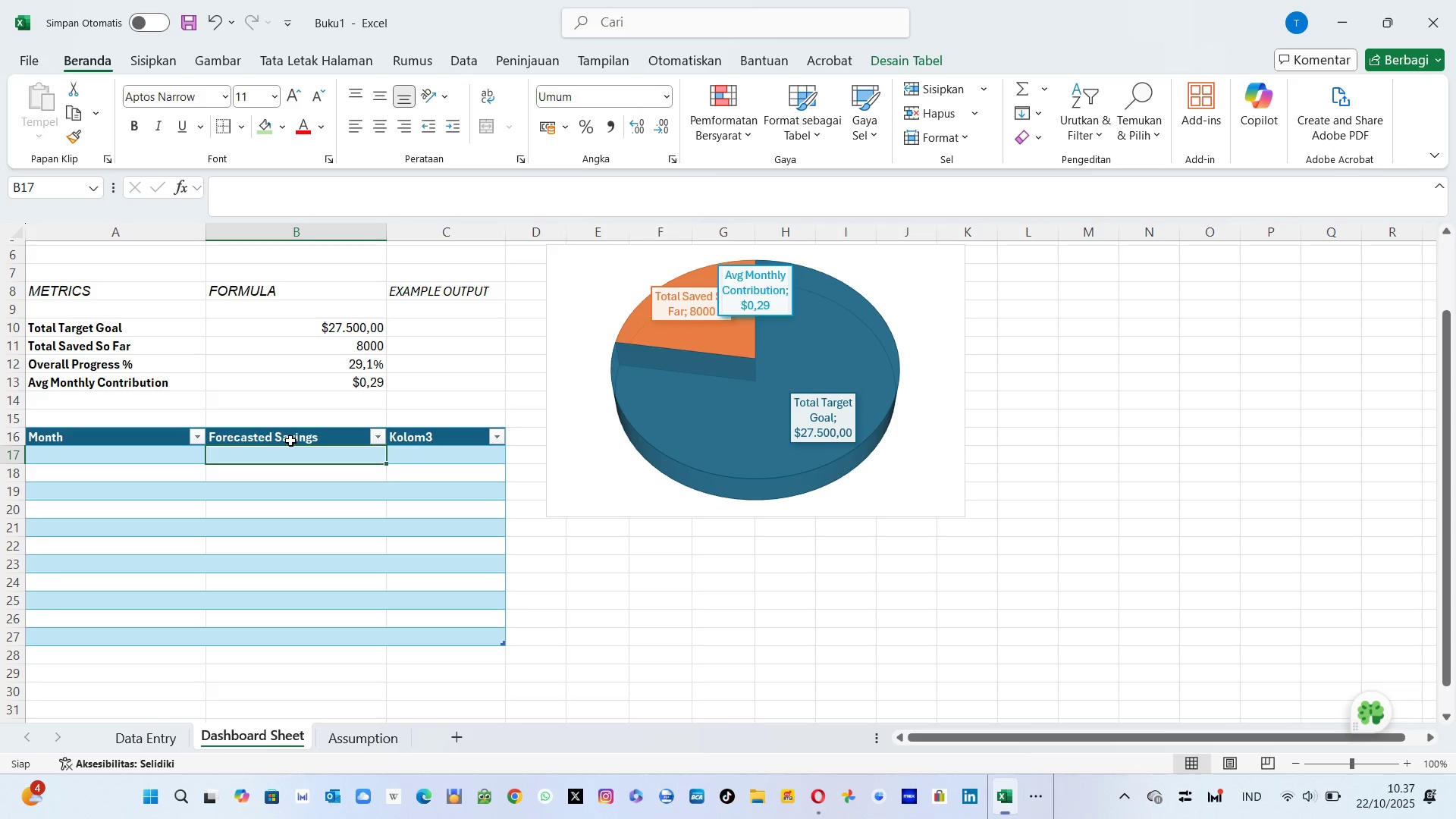 
key(ArrowUp)
 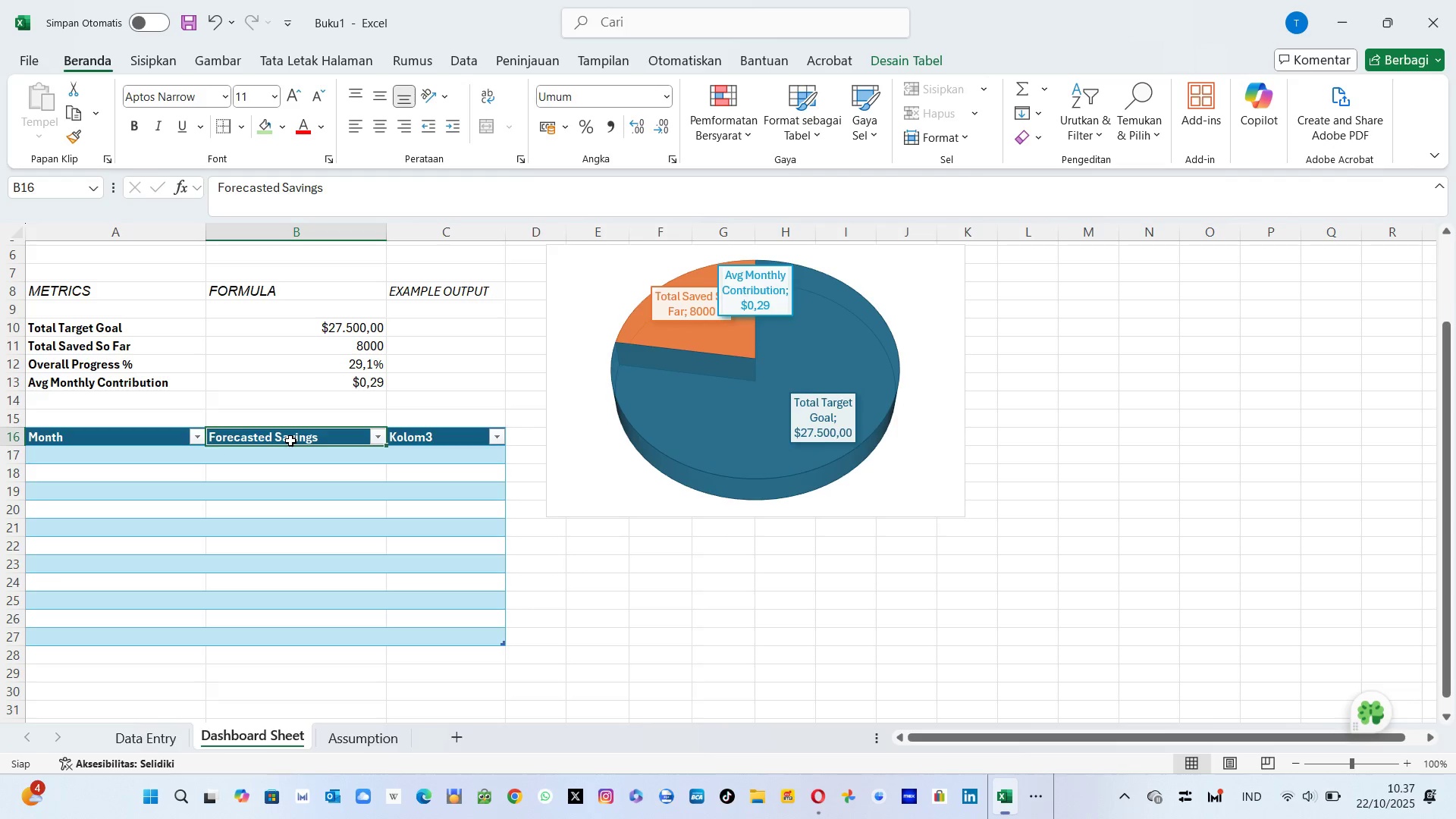 
key(ArrowRight)
 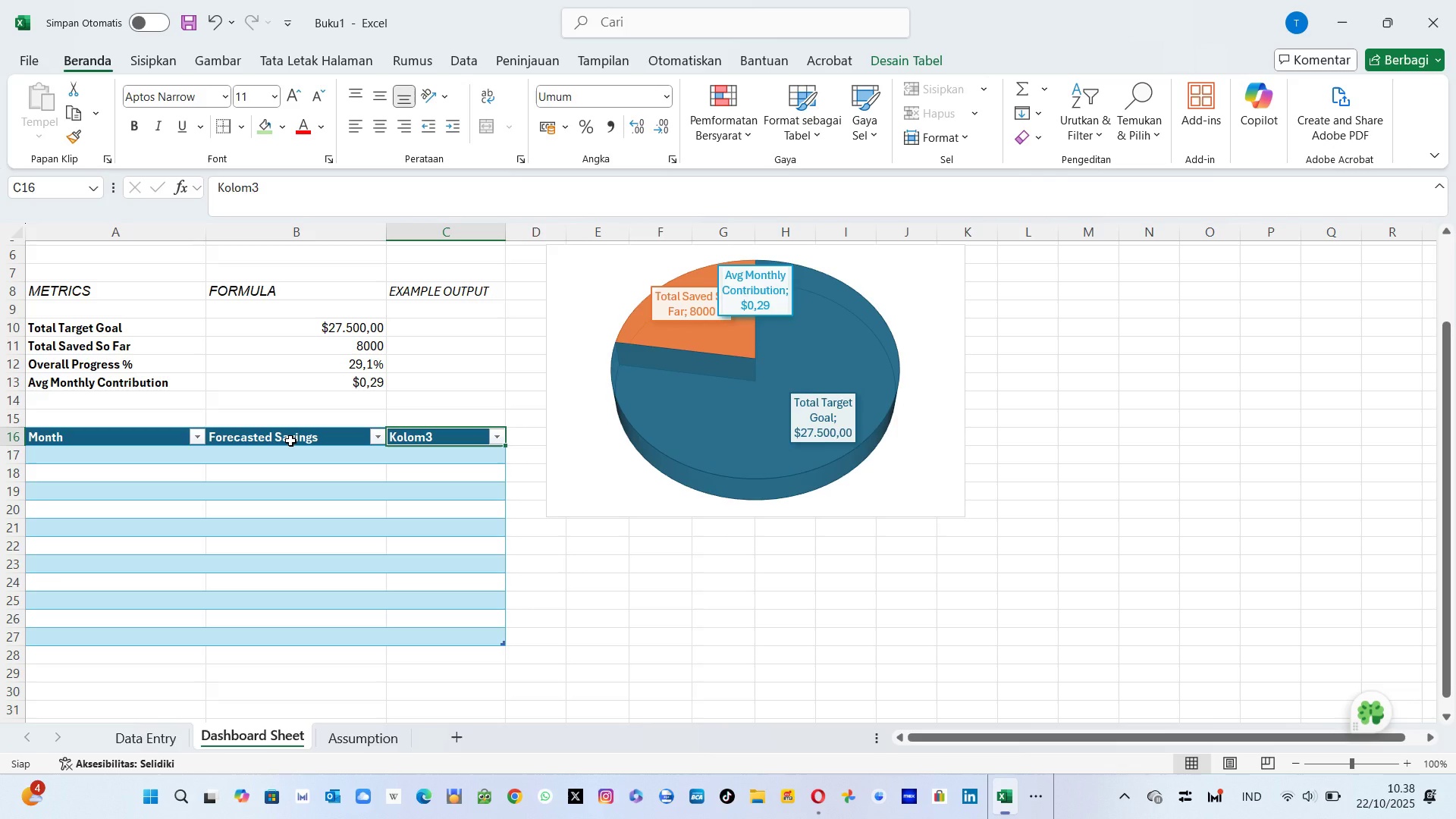 
wait(5.84)
 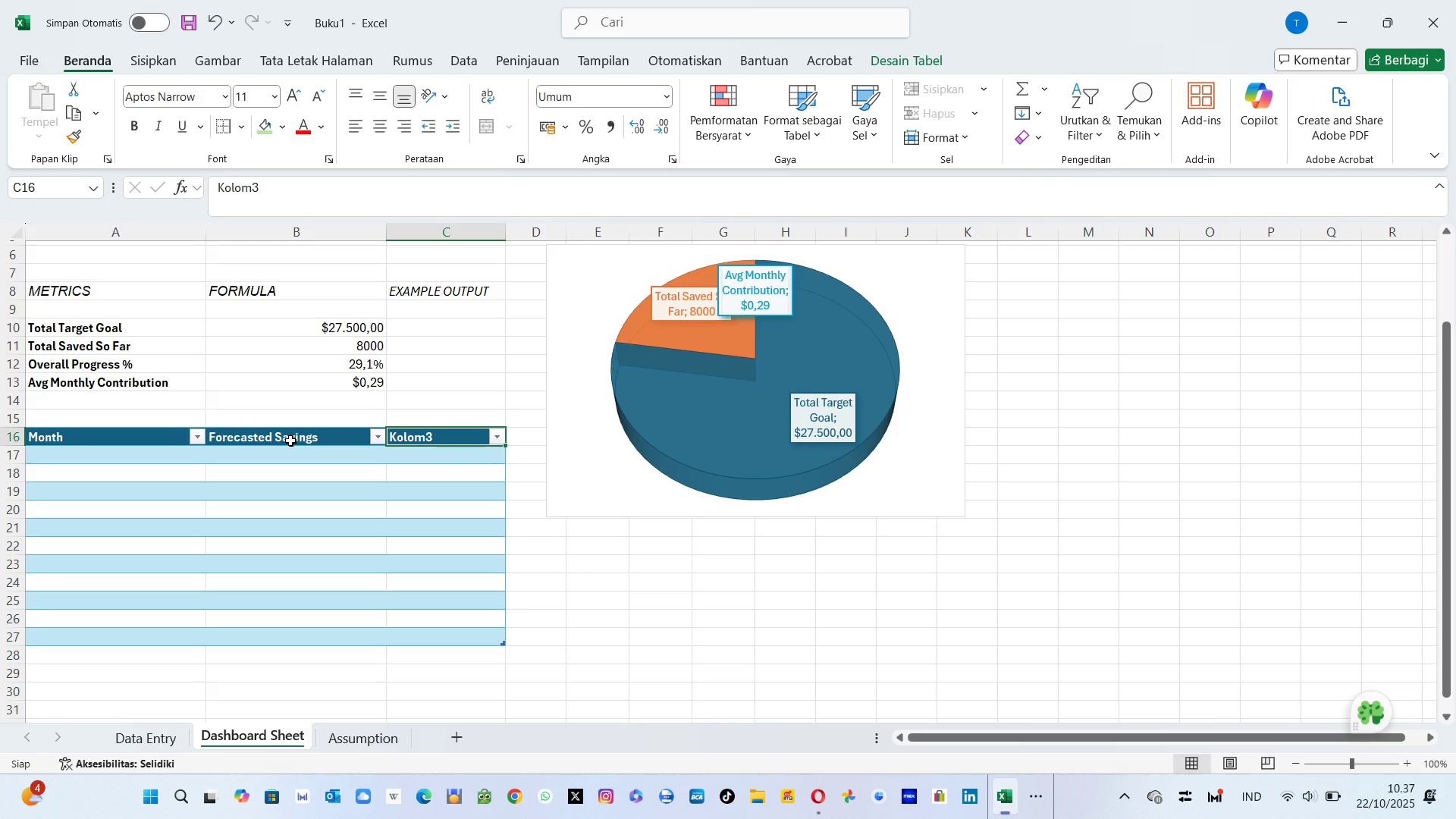 
left_click([427, 445])
 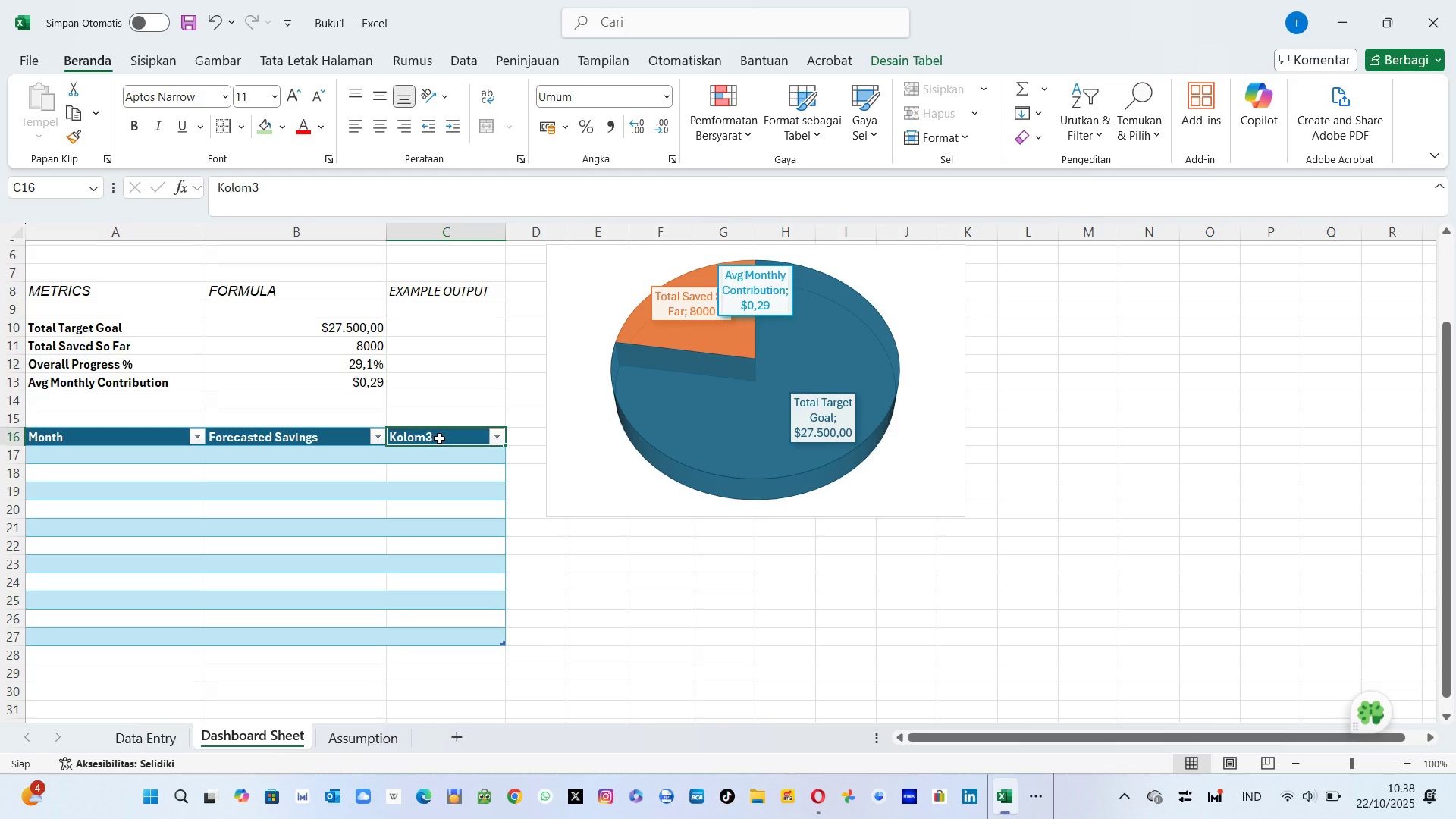 
double_click([439, 438])
 